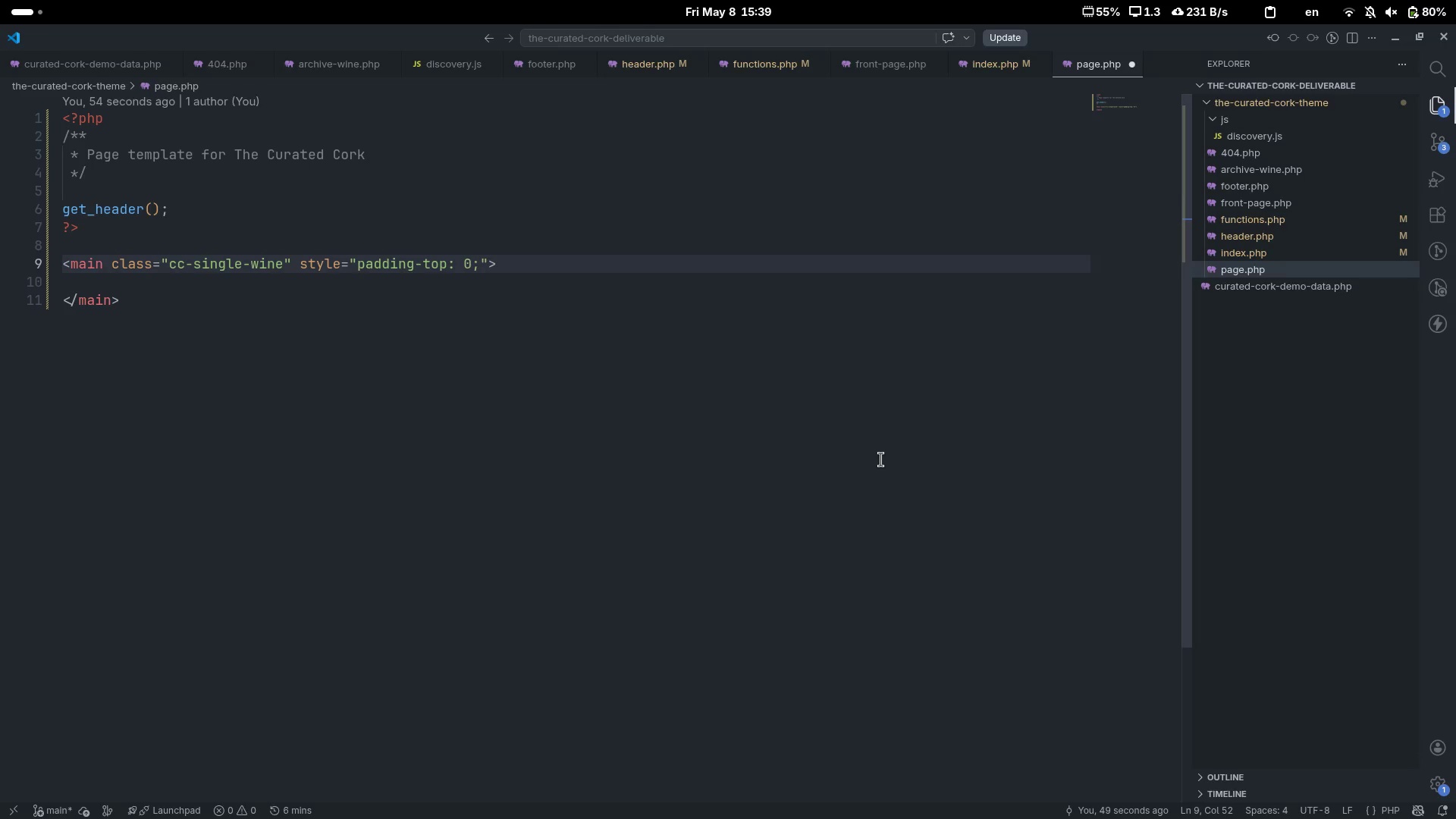 
key(ArrowDown)
 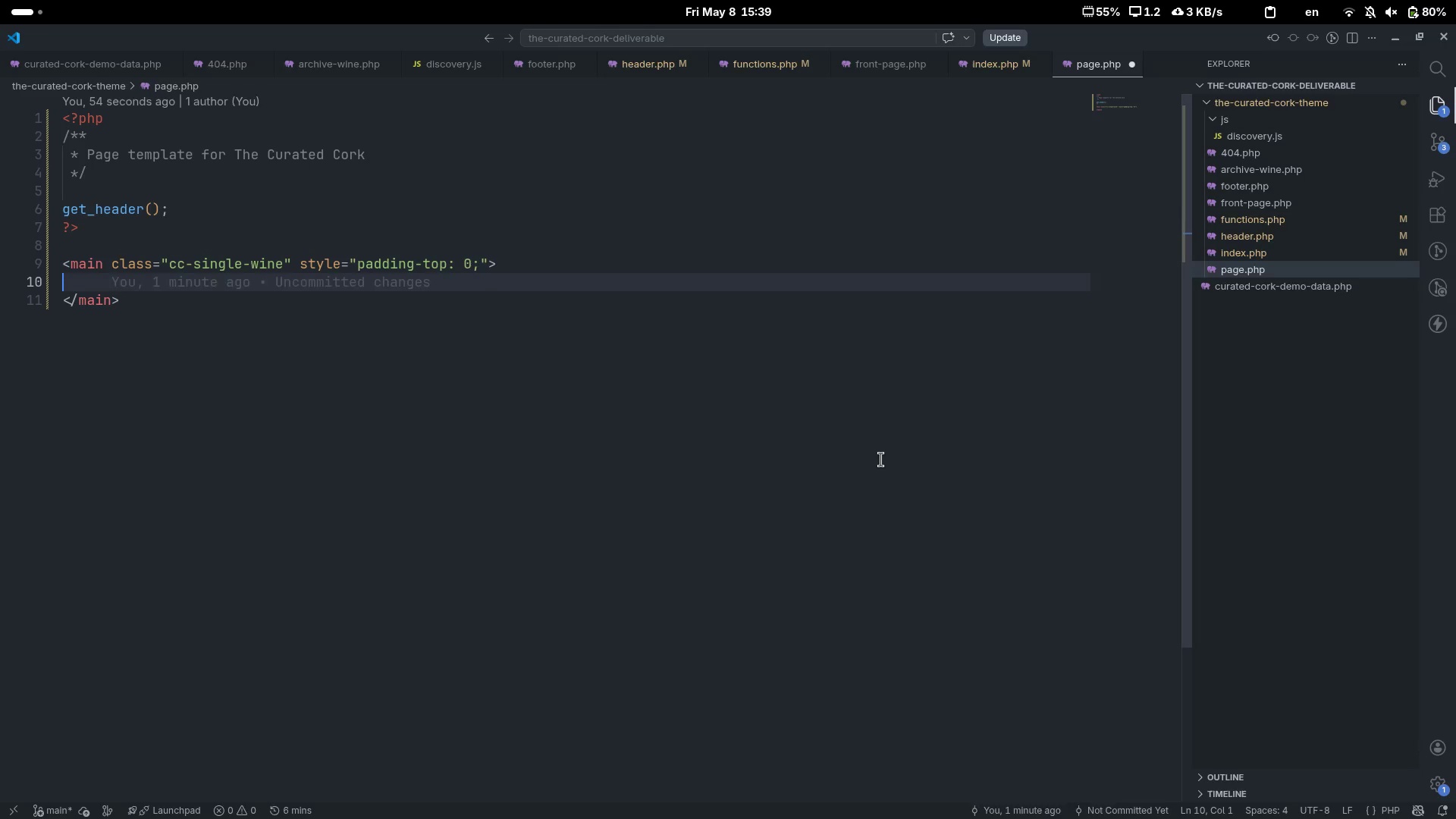 
key(Tab)
 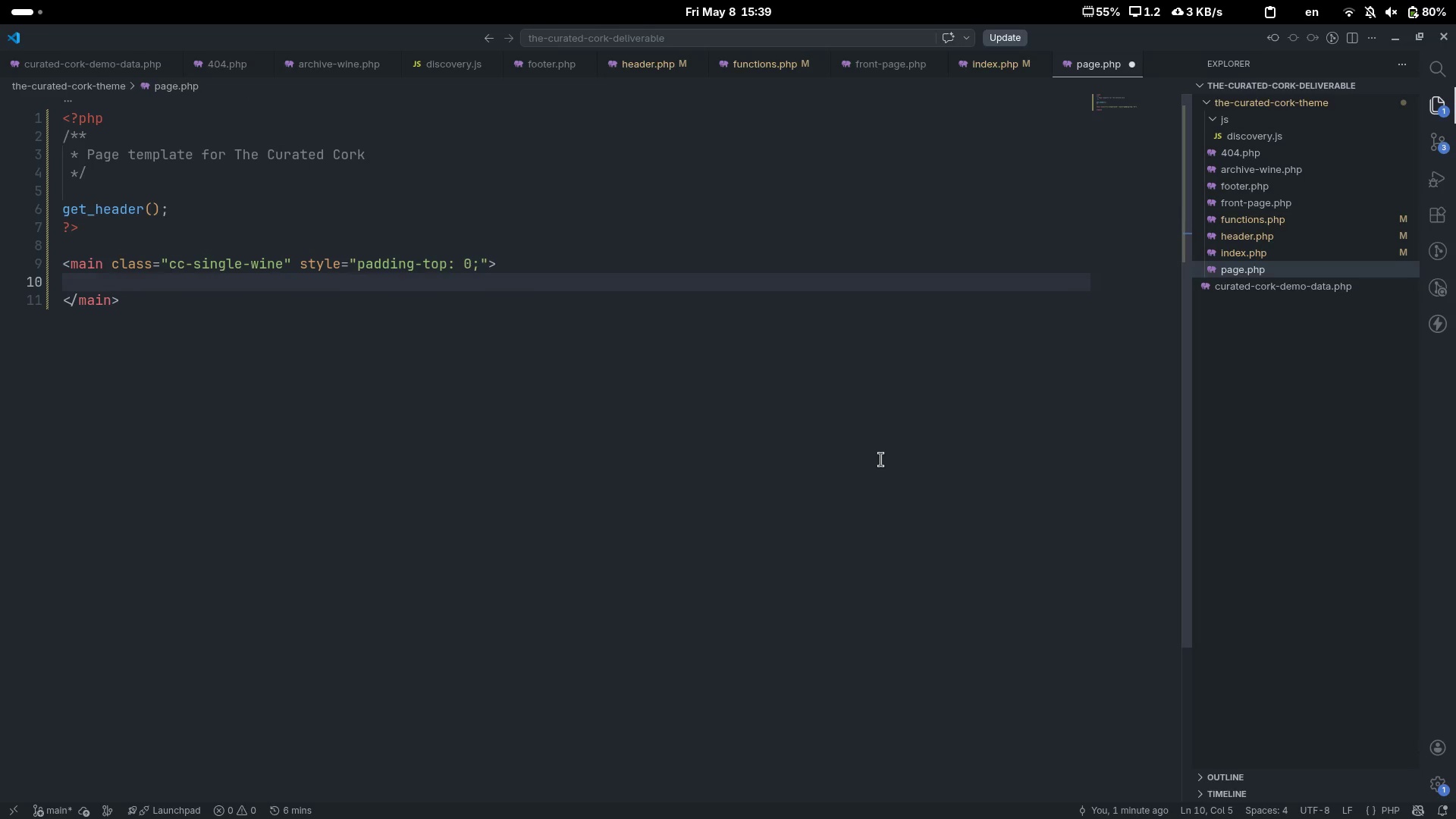 
key(Shift+Comma)
 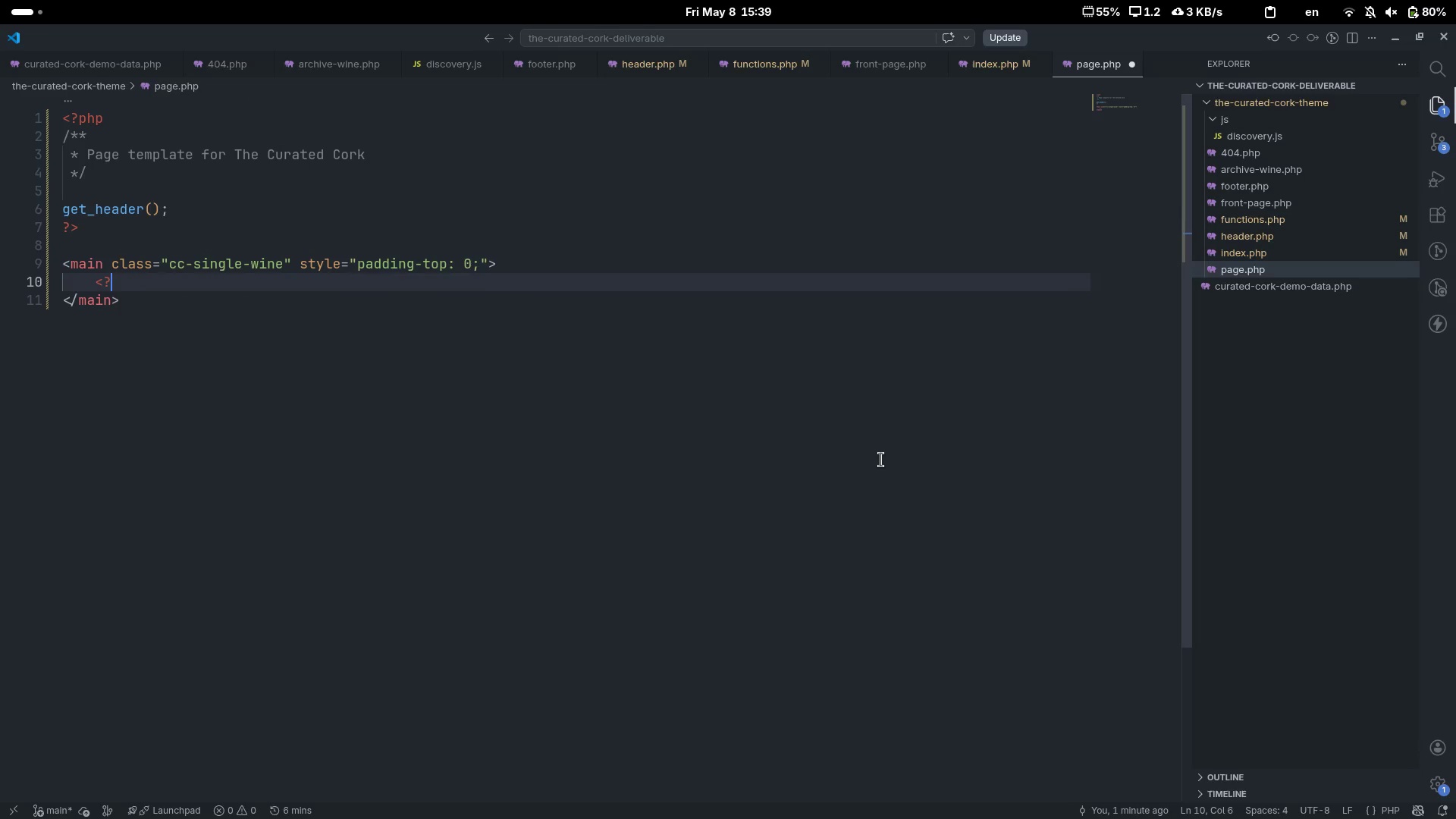 
key(Shift+Slash)
 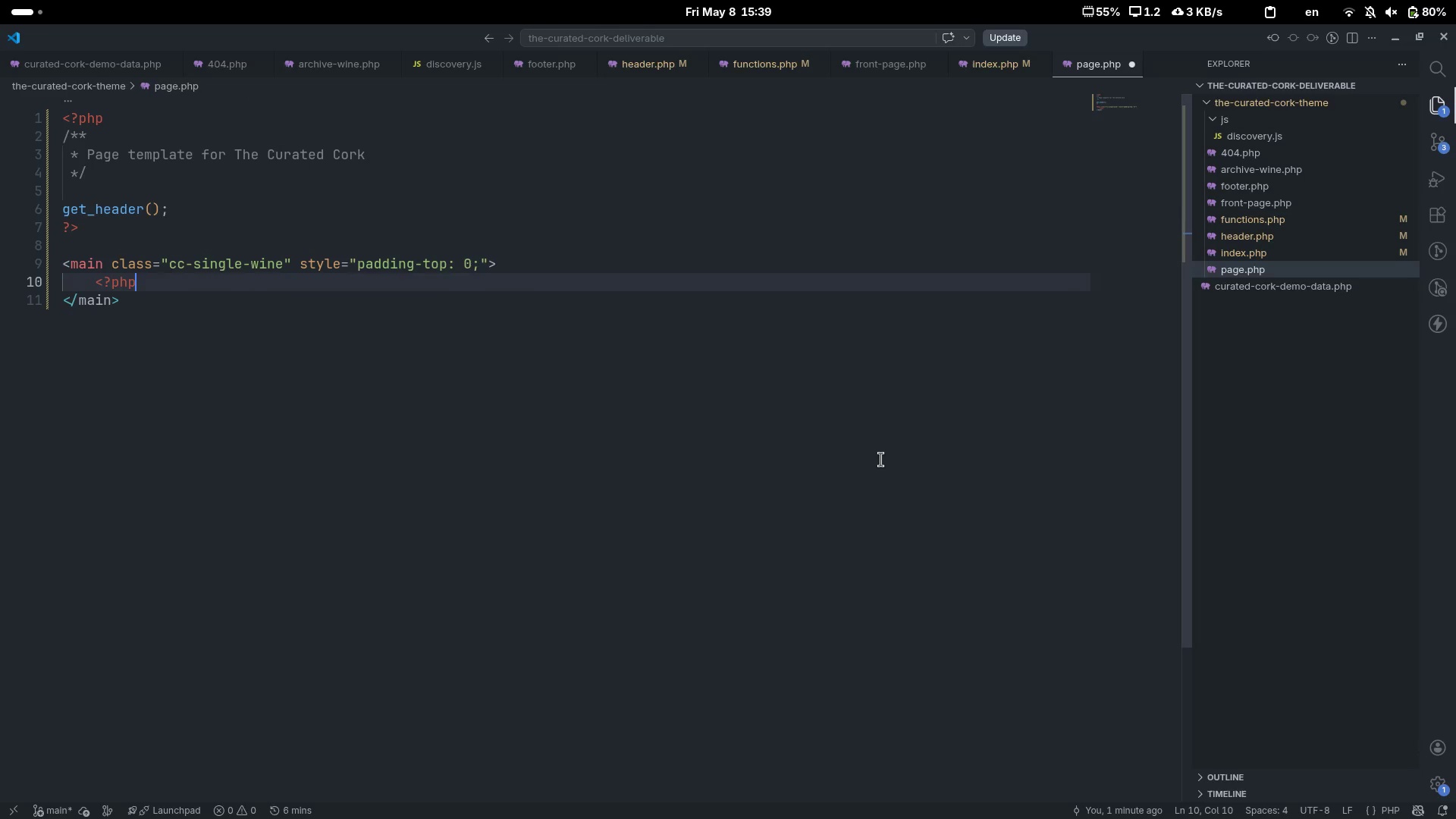 
key(Tab)
 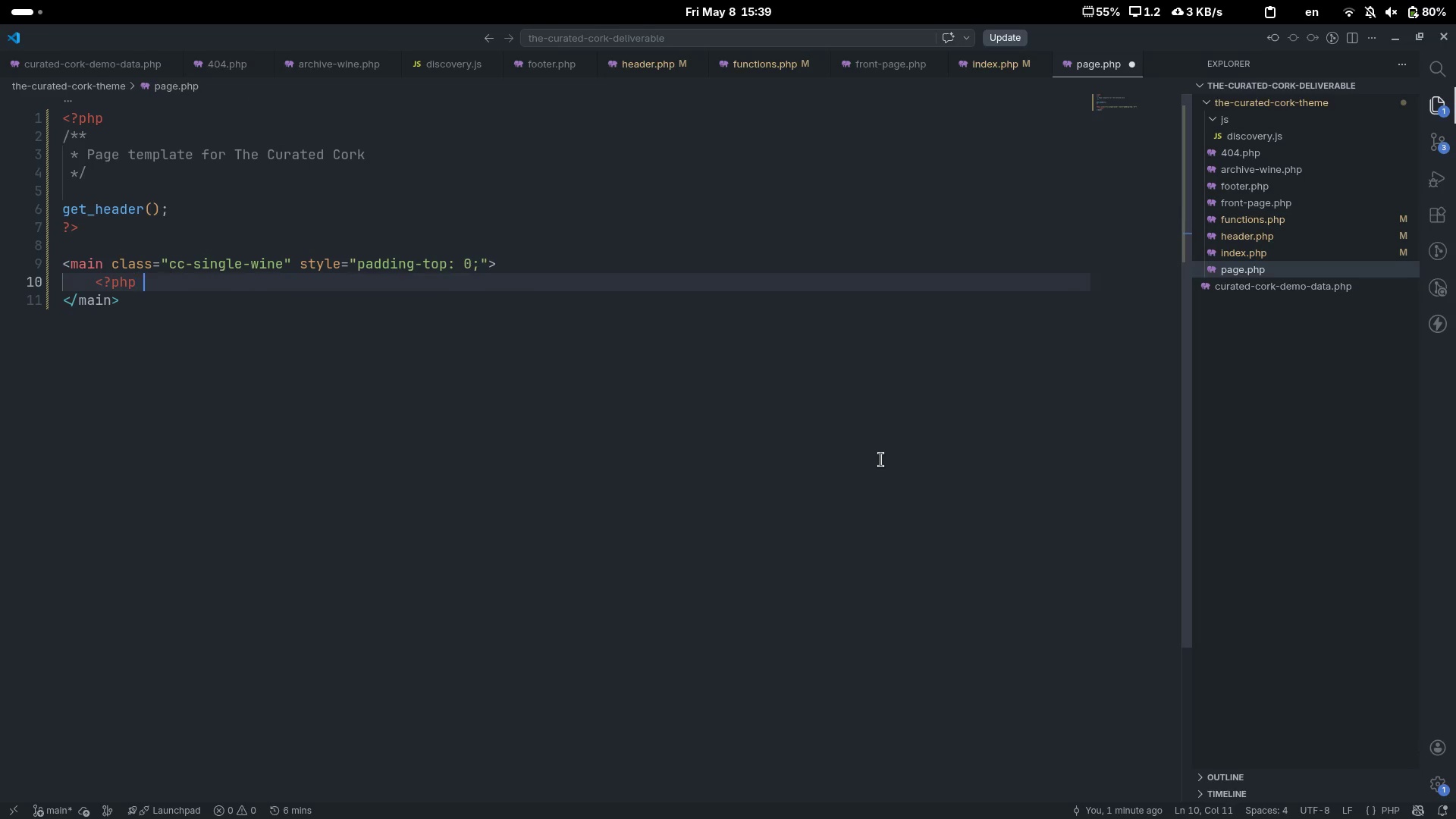 
key(Space)
 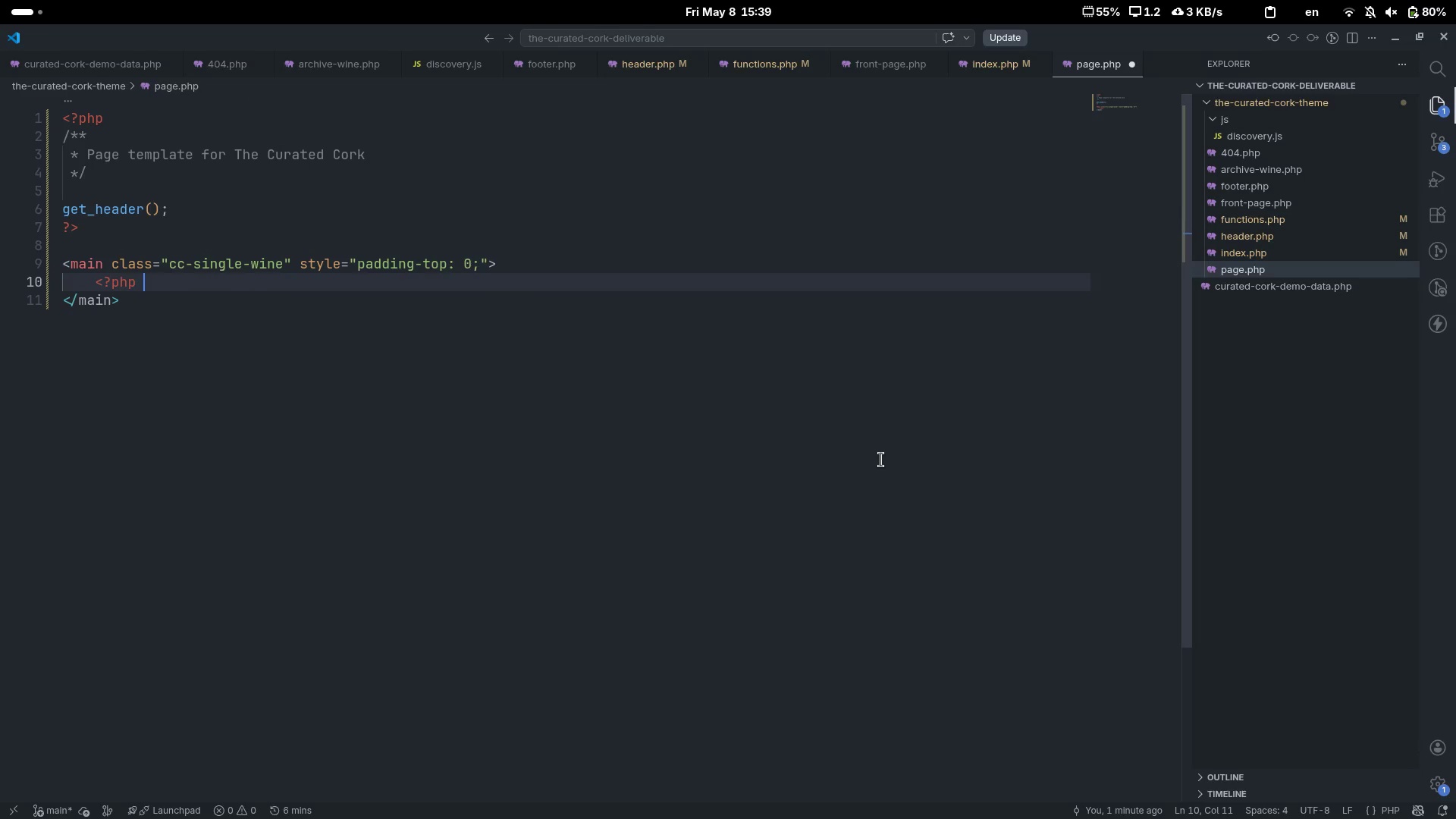 
key(Shift+Slash)
 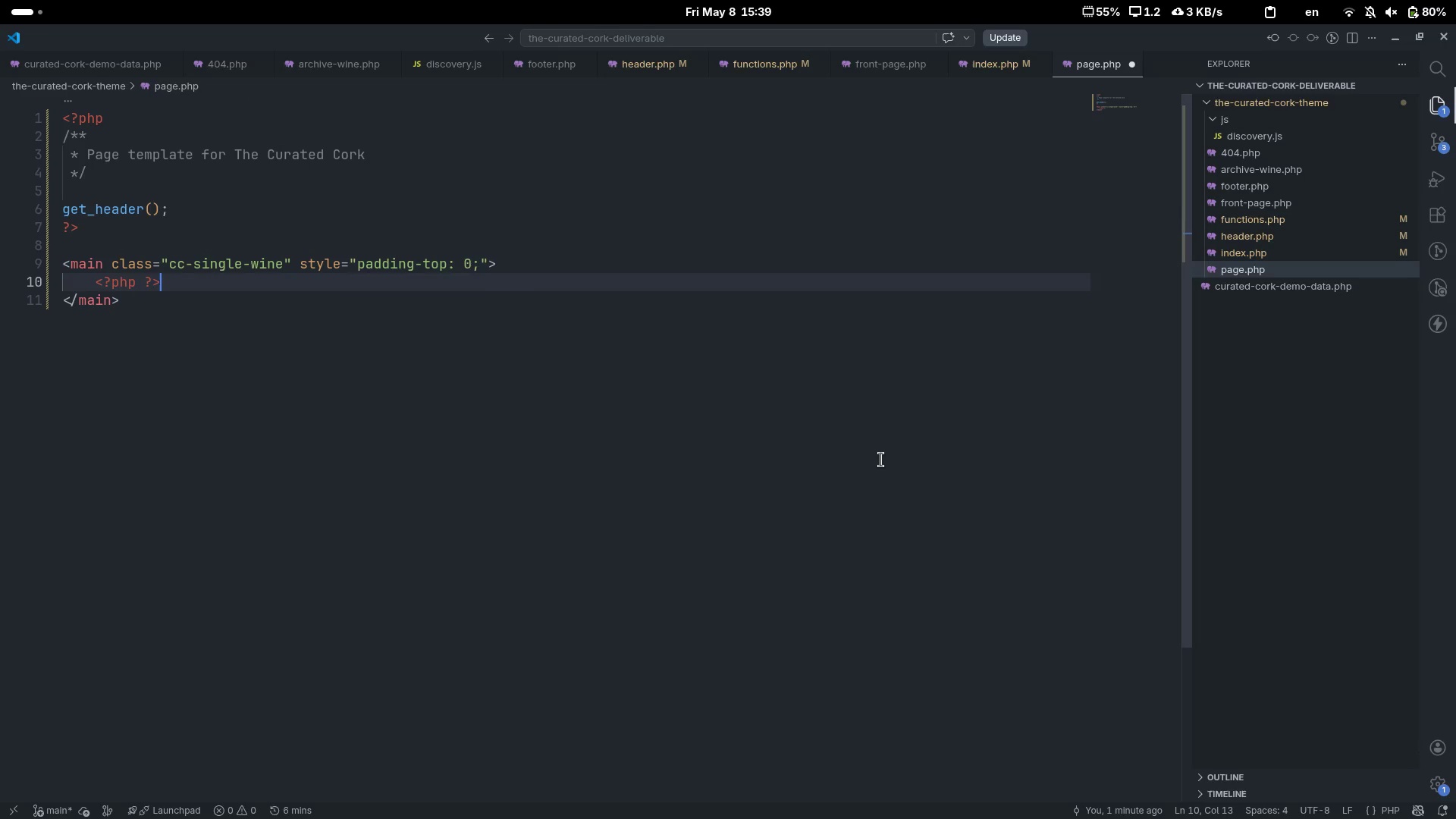 
key(Shift+Period)
 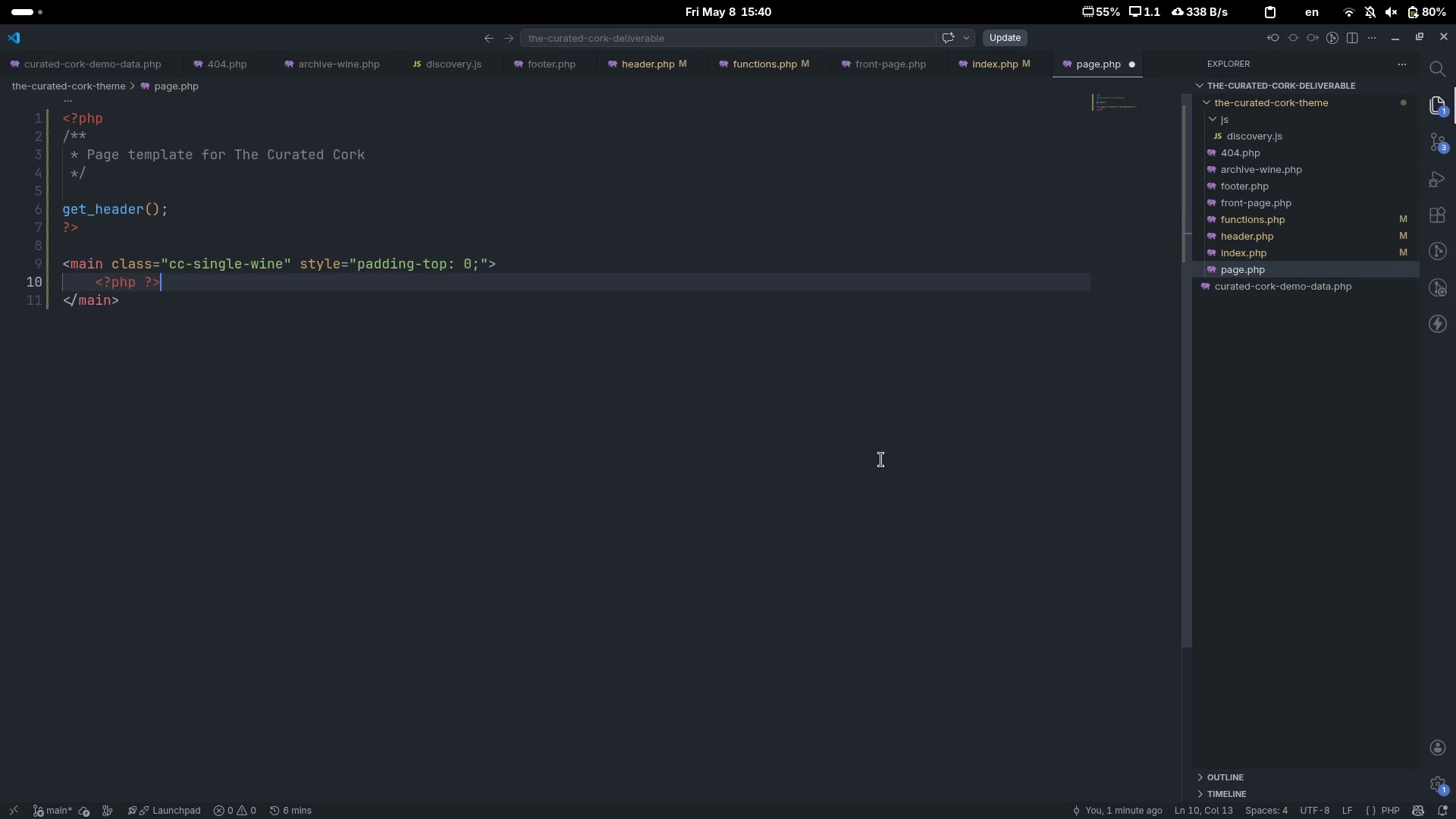 
key(ArrowLeft)
 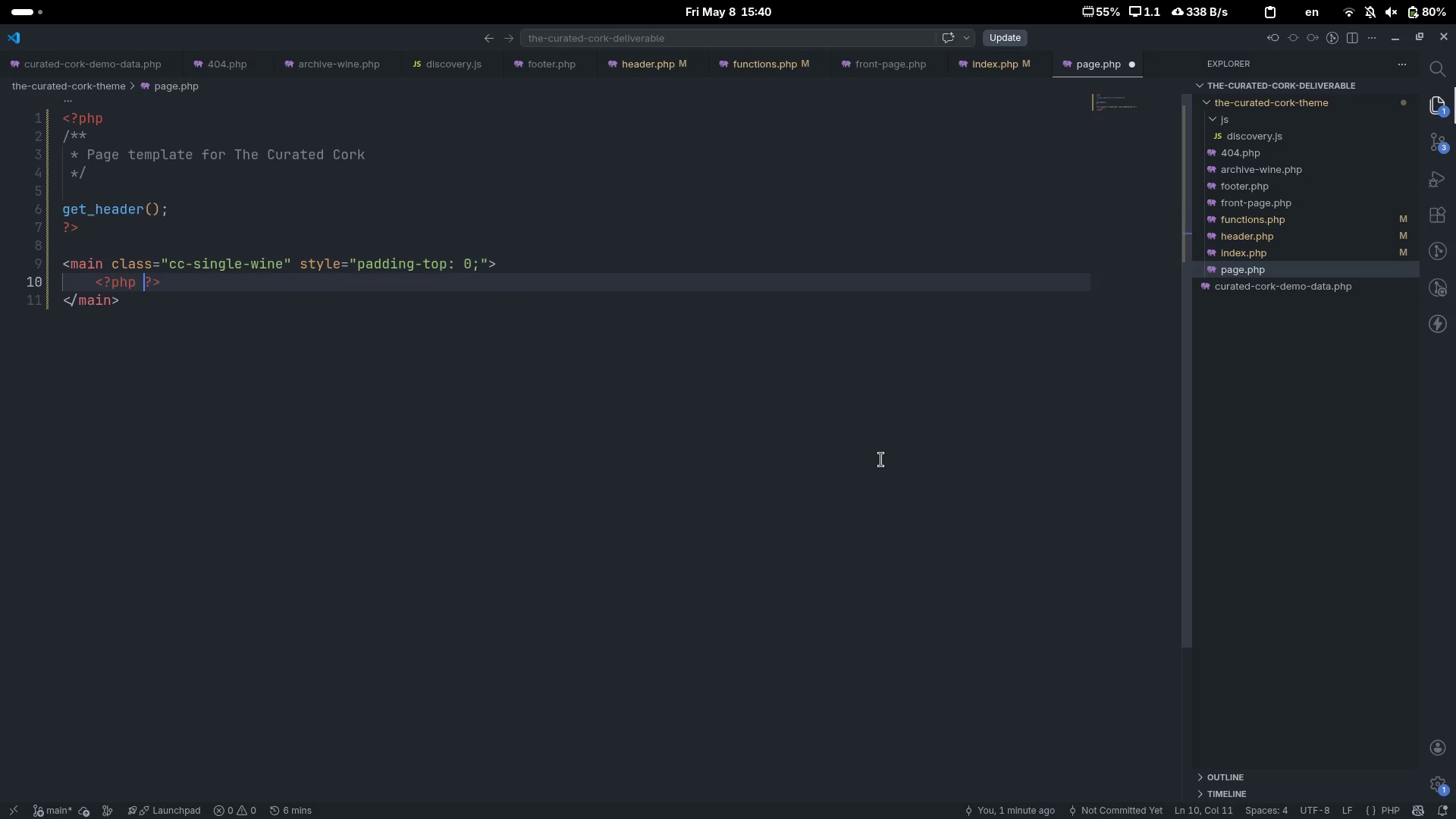 
key(ArrowLeft)
 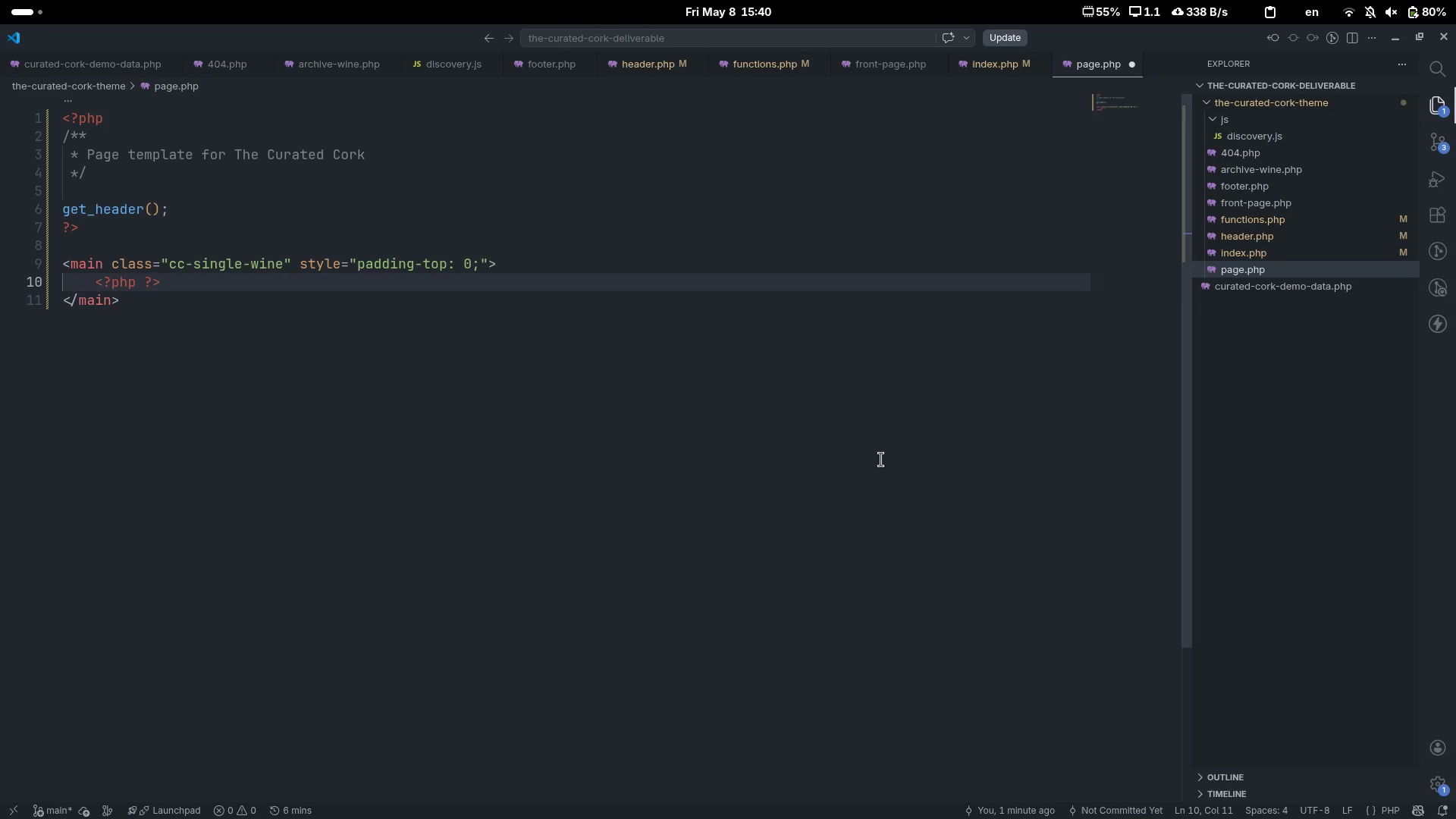 
key(ArrowLeft)
 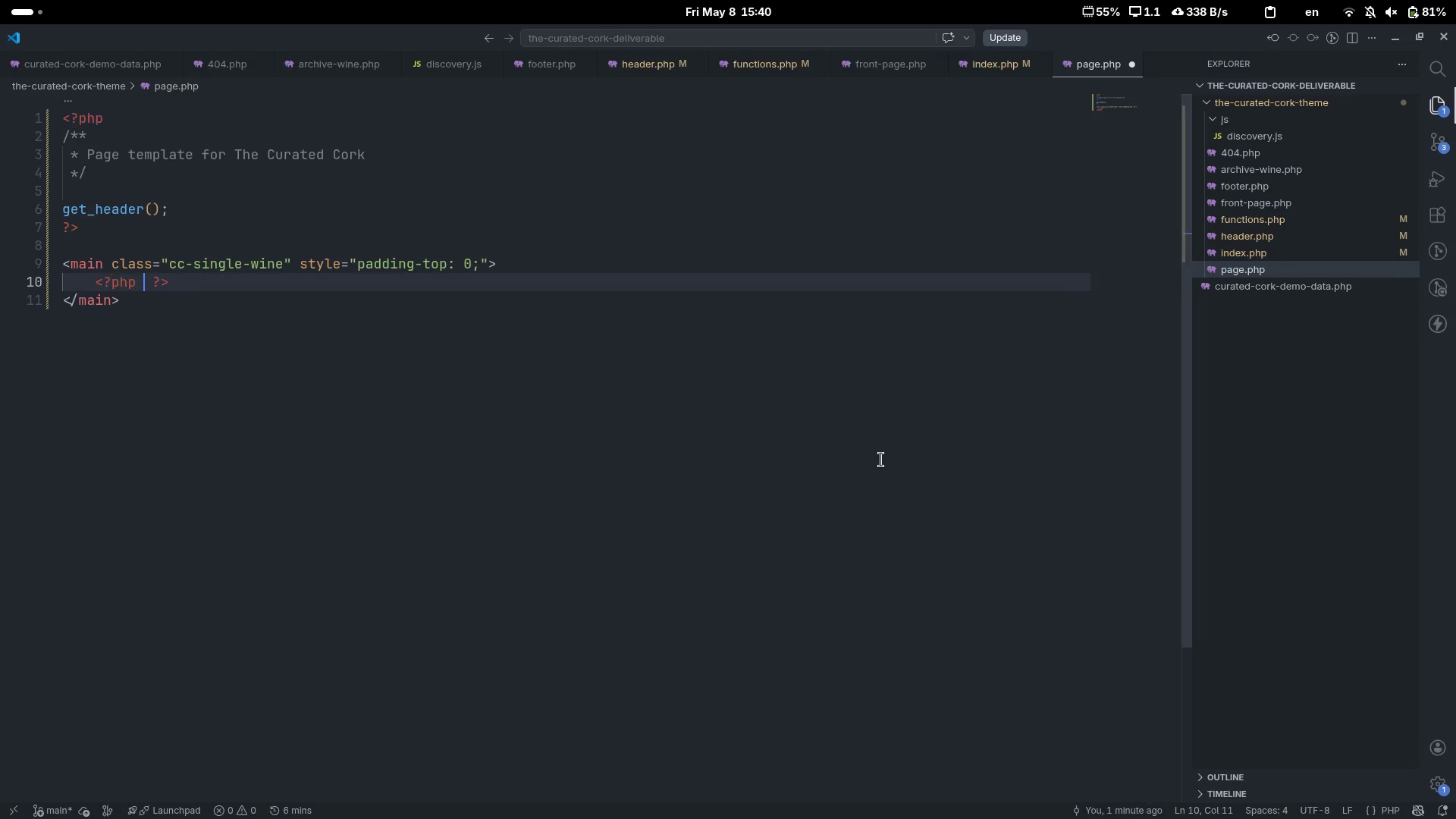 
type( while (have_posts())
 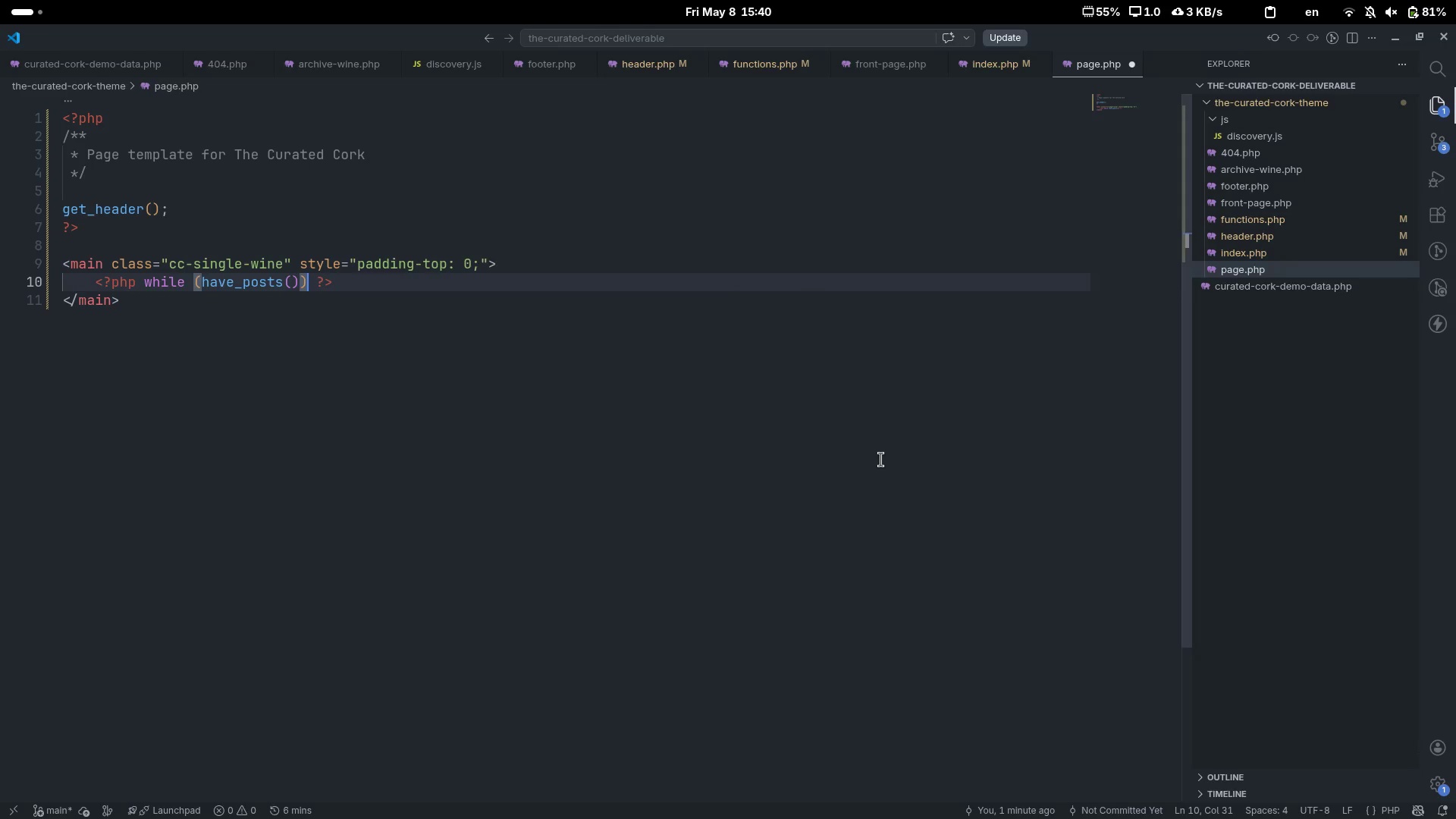 
 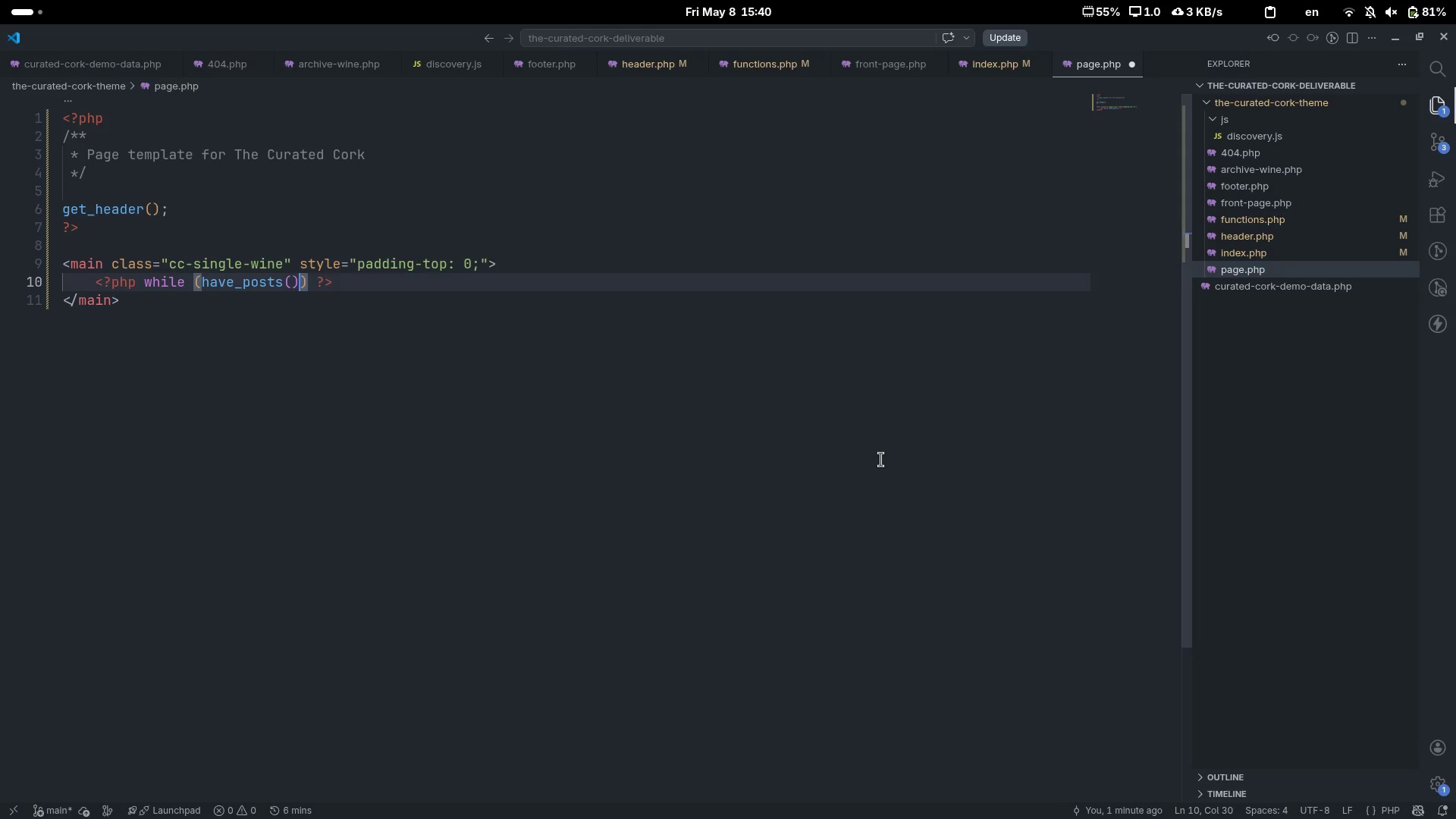 
key(ArrowRight)
 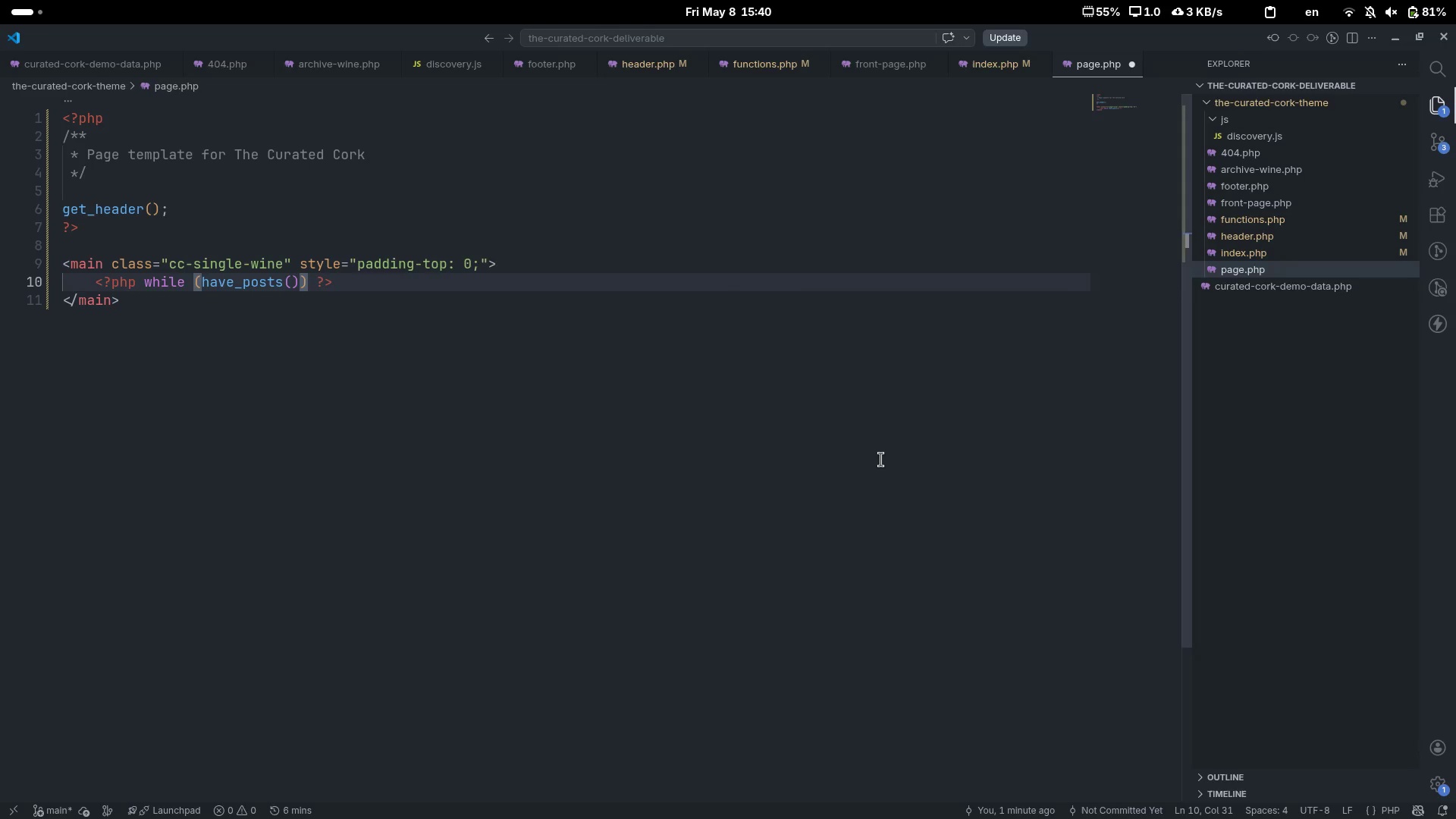 
type( : the_post();[End])
 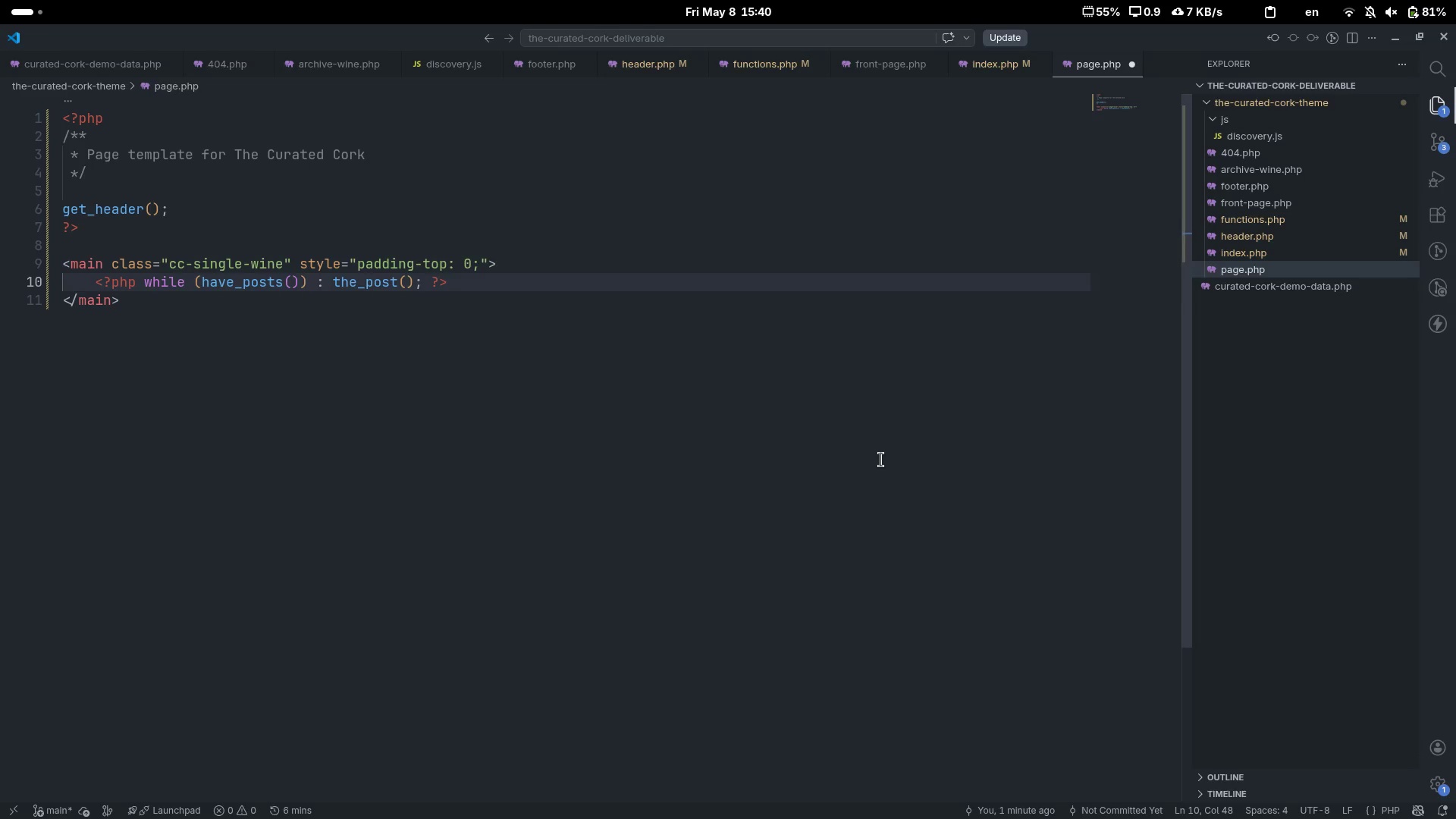 
key(Enter)
 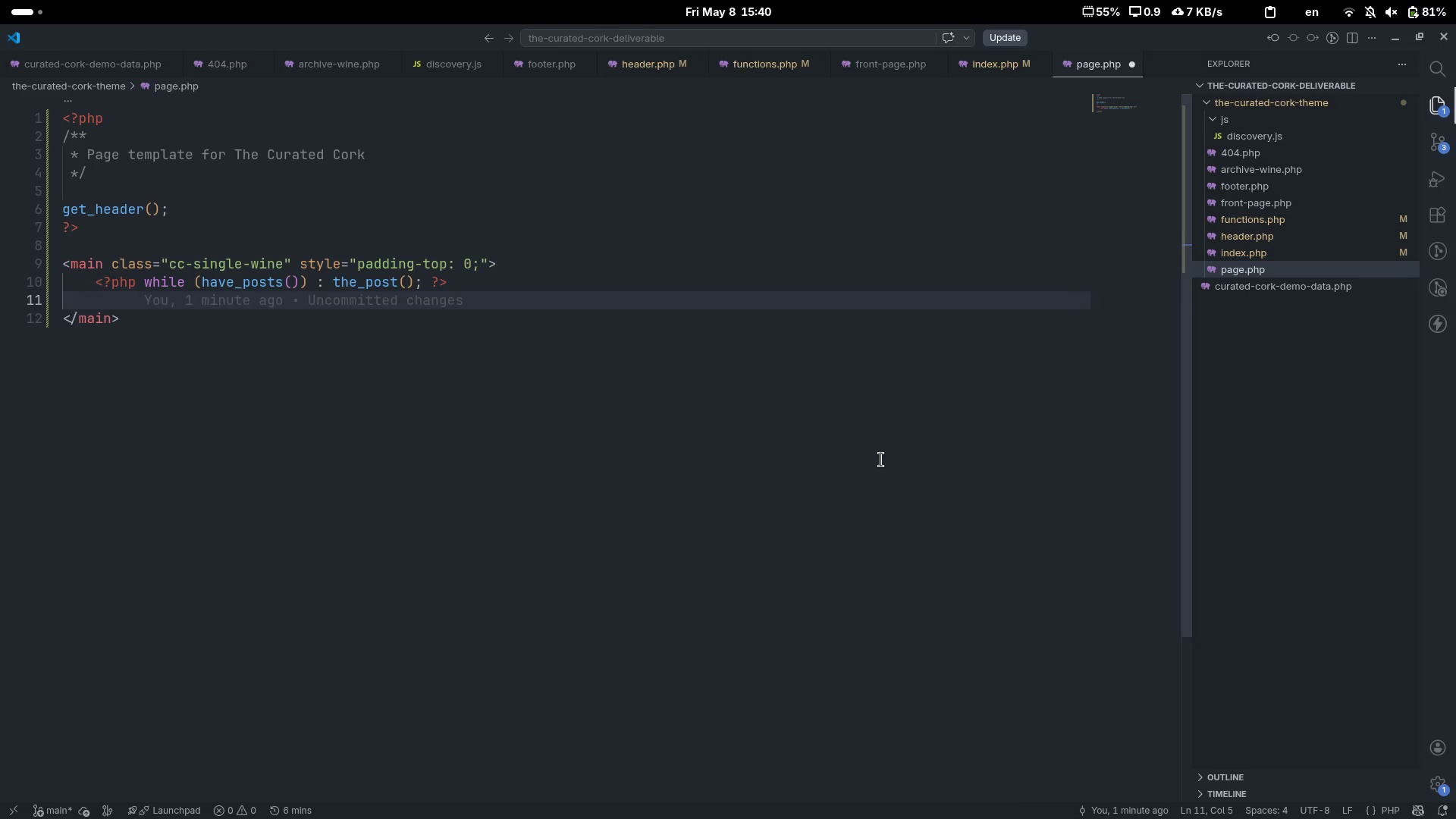 
type(article)
key(Tab)
 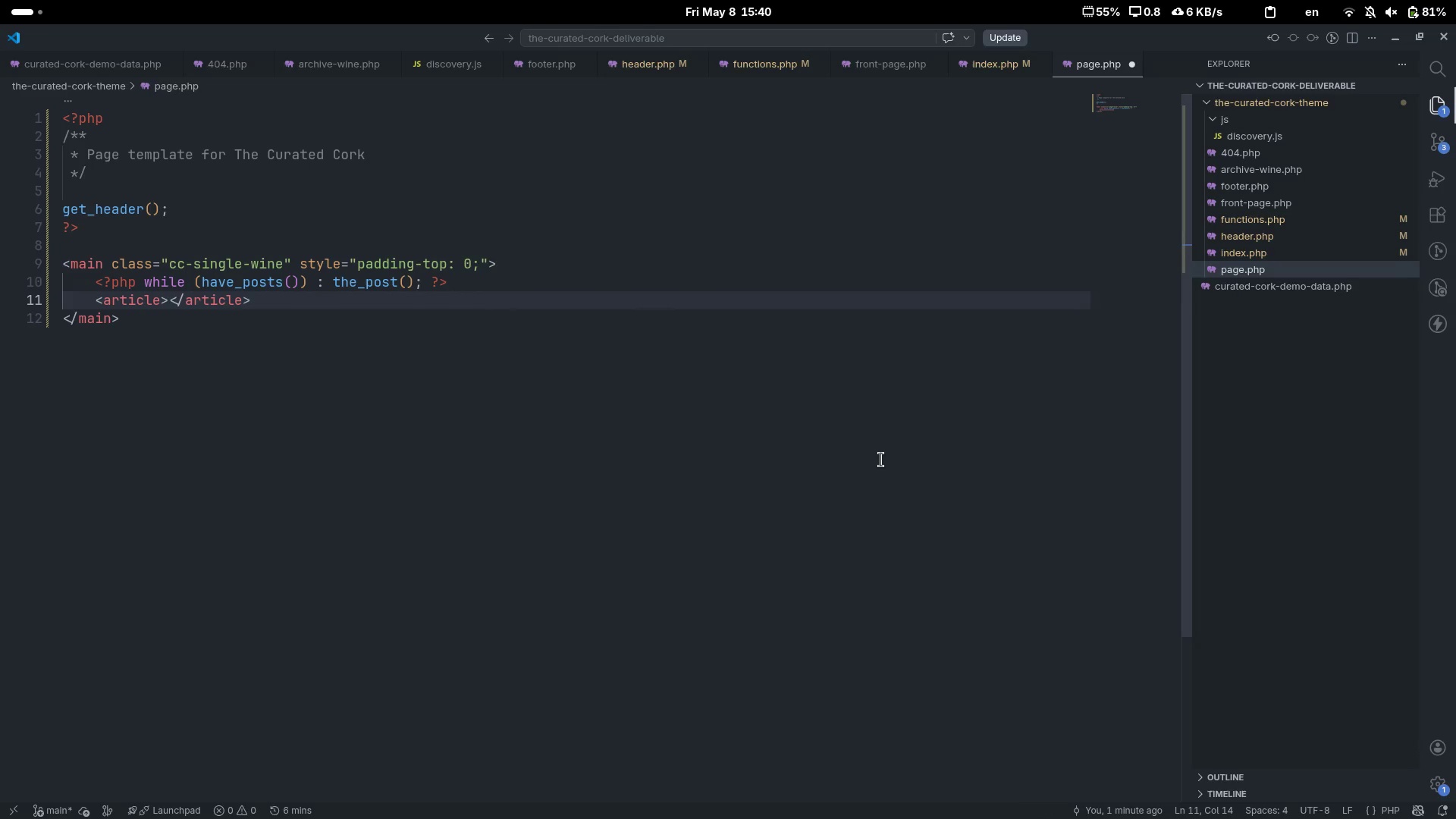 
key(Enter)
 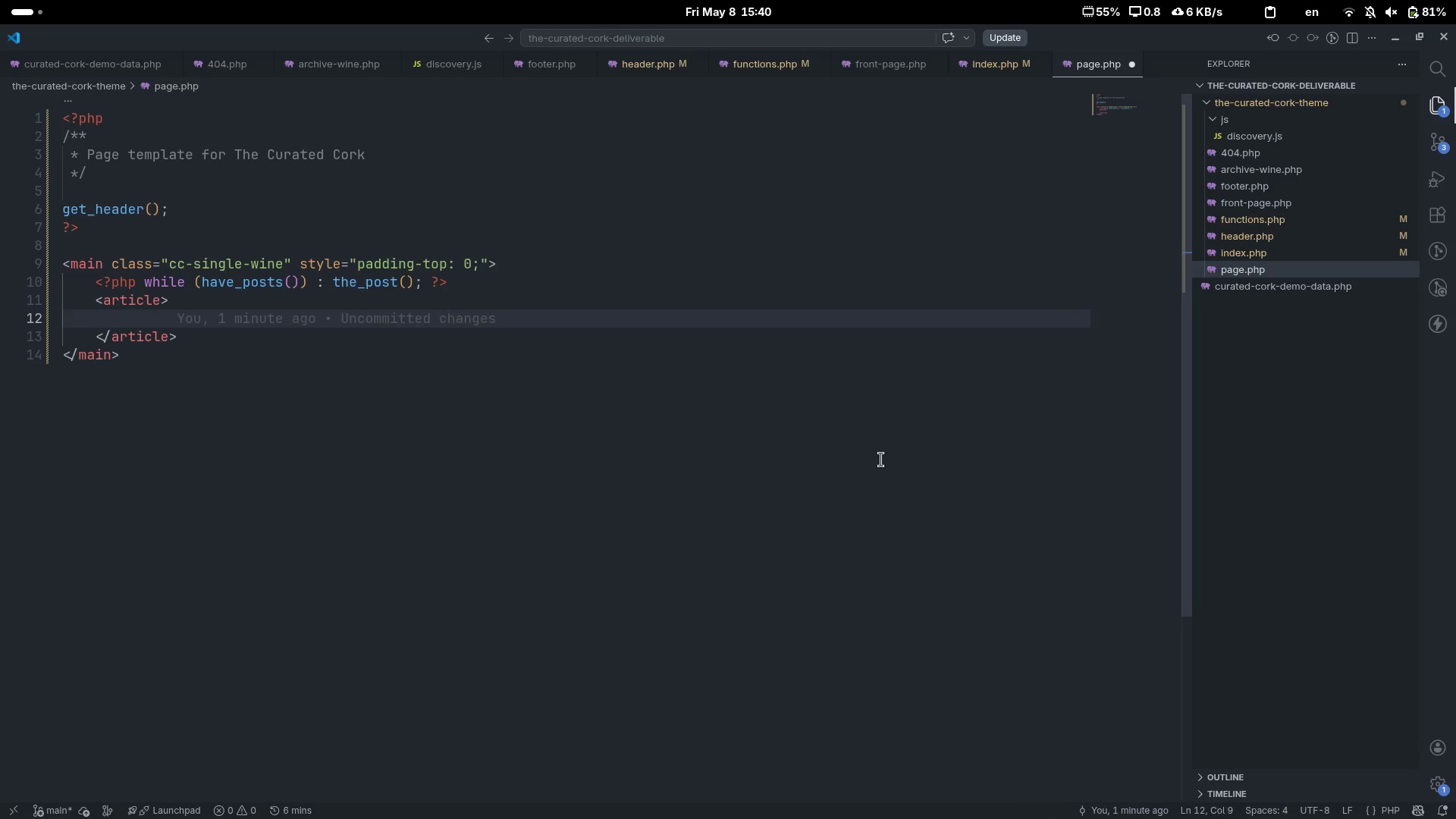 
type(h1)
key(Tab)
 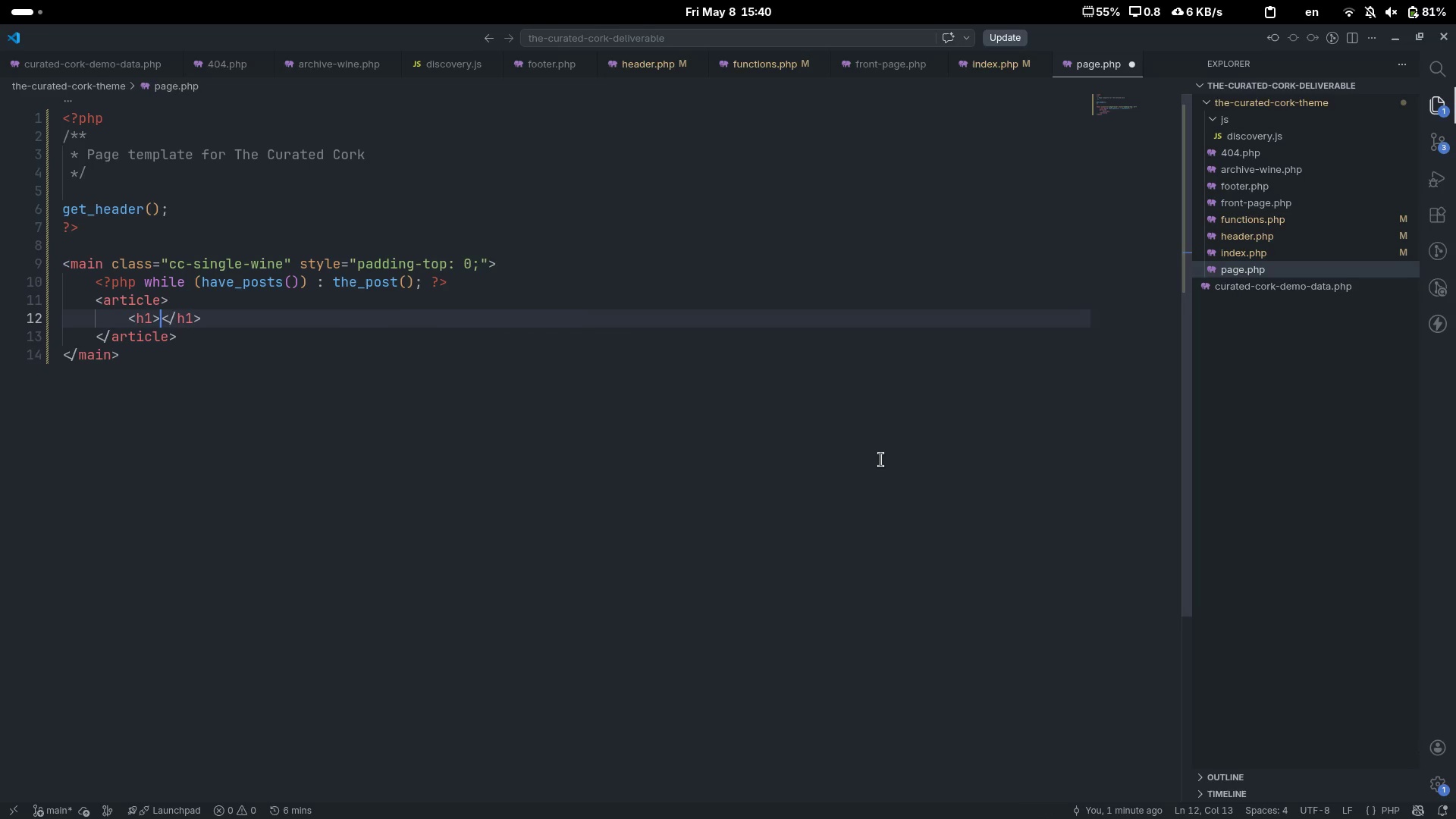 
key(ArrowLeft)
 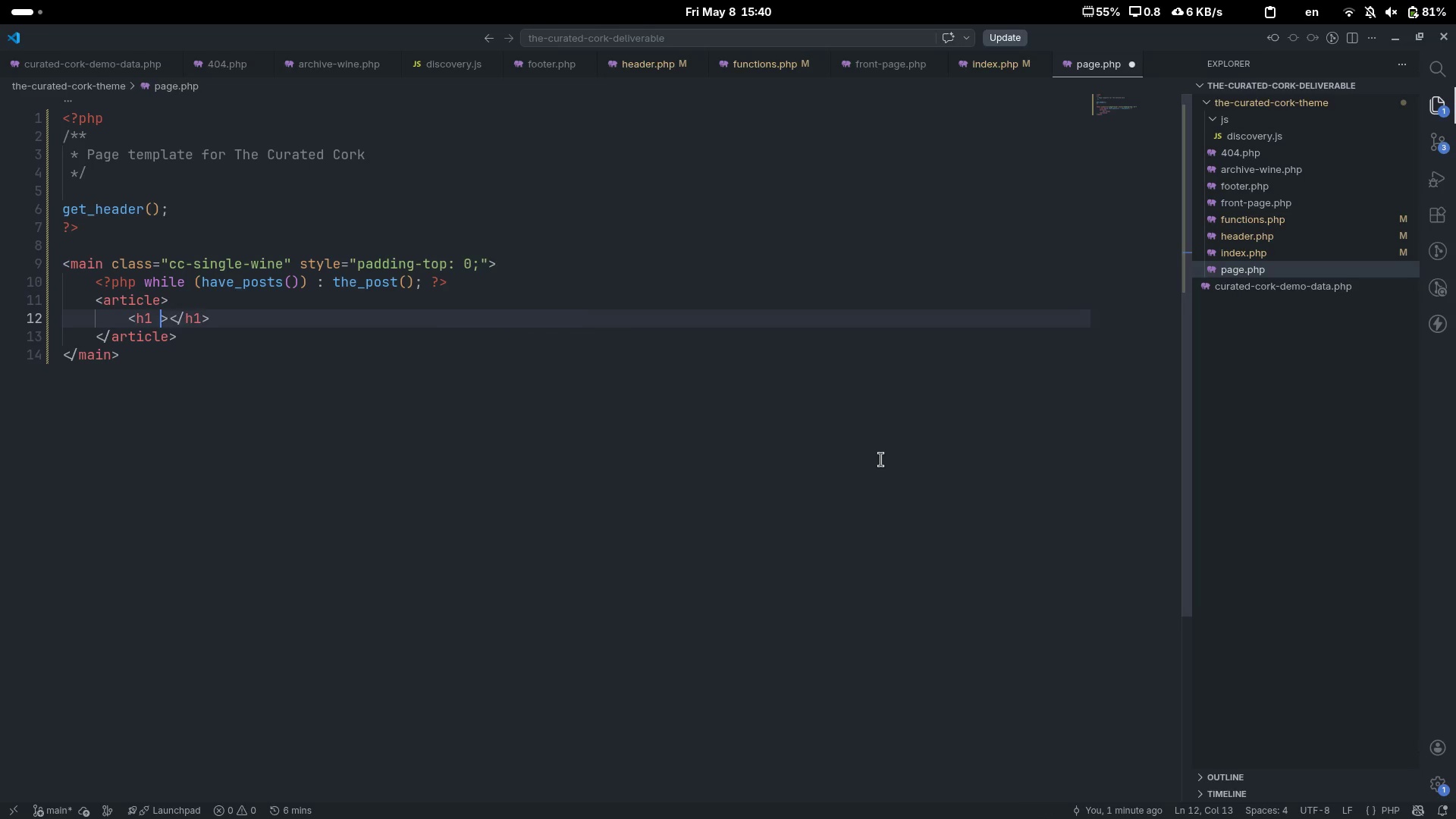 
type( cas)
key(Backspace)
key(Backspace)
type(lass-"")
key(Backspace)
key(Backspace)
key(Backspace)
type(="")
 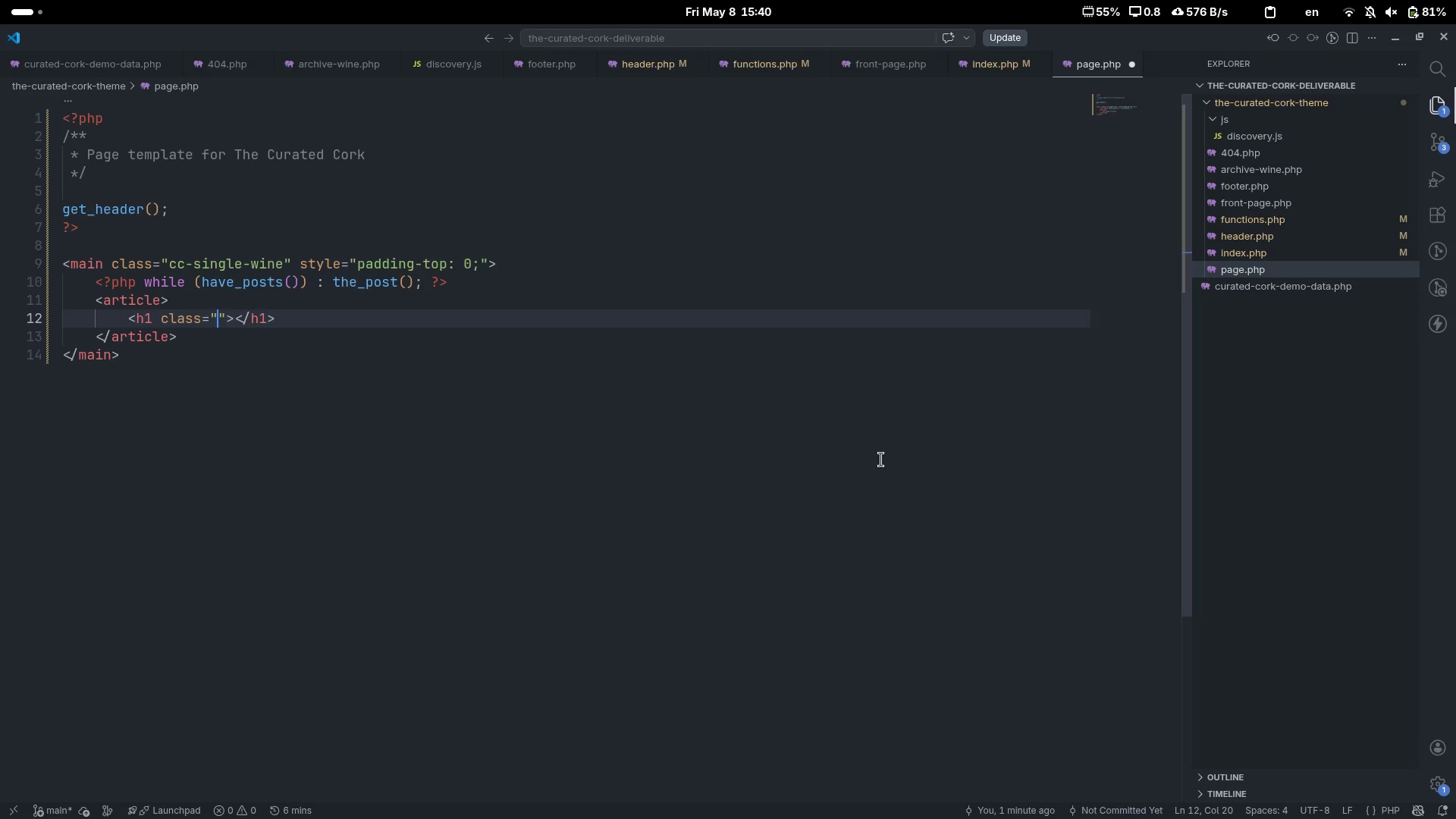 
 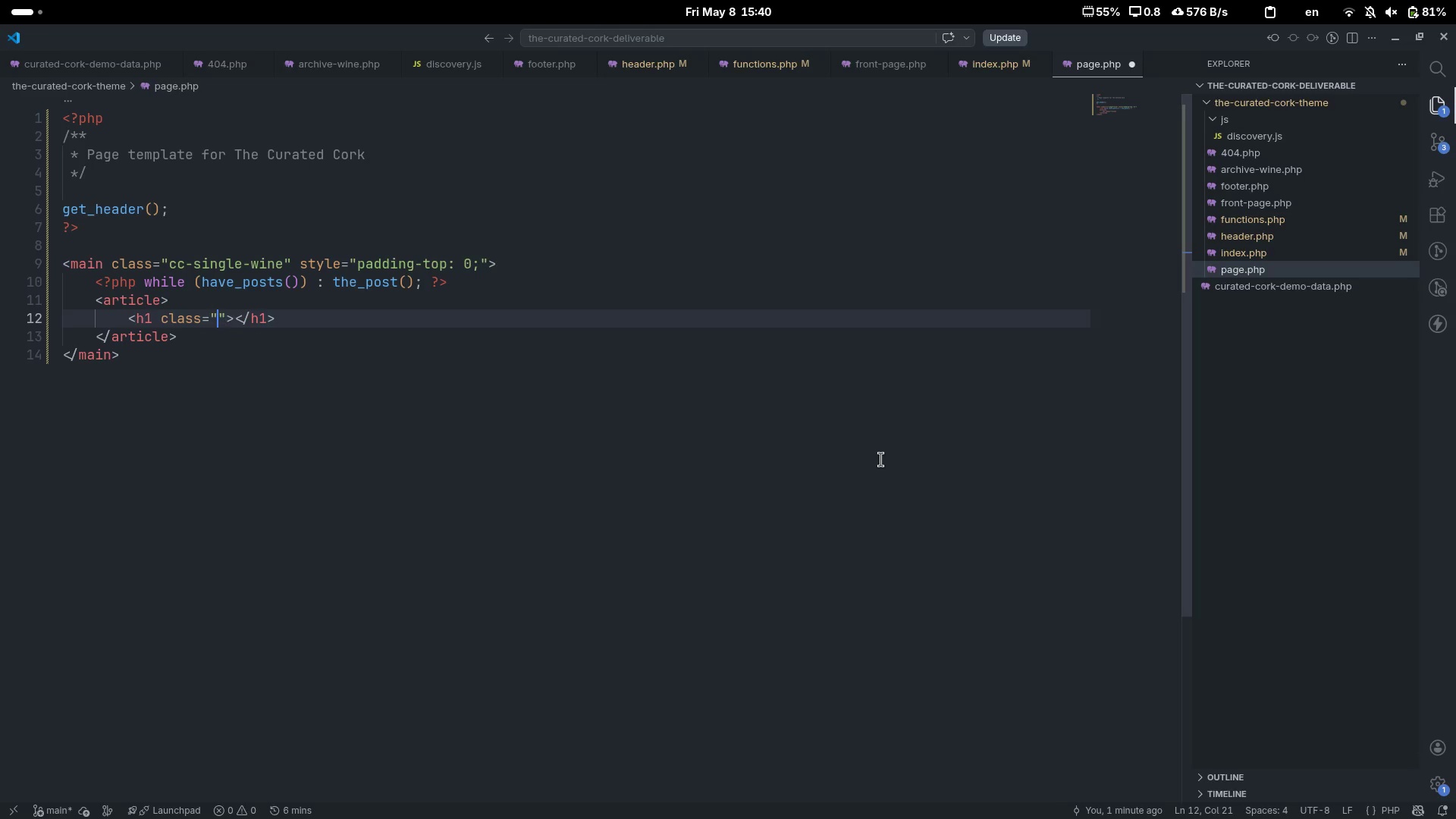 
key(ArrowLeft)
 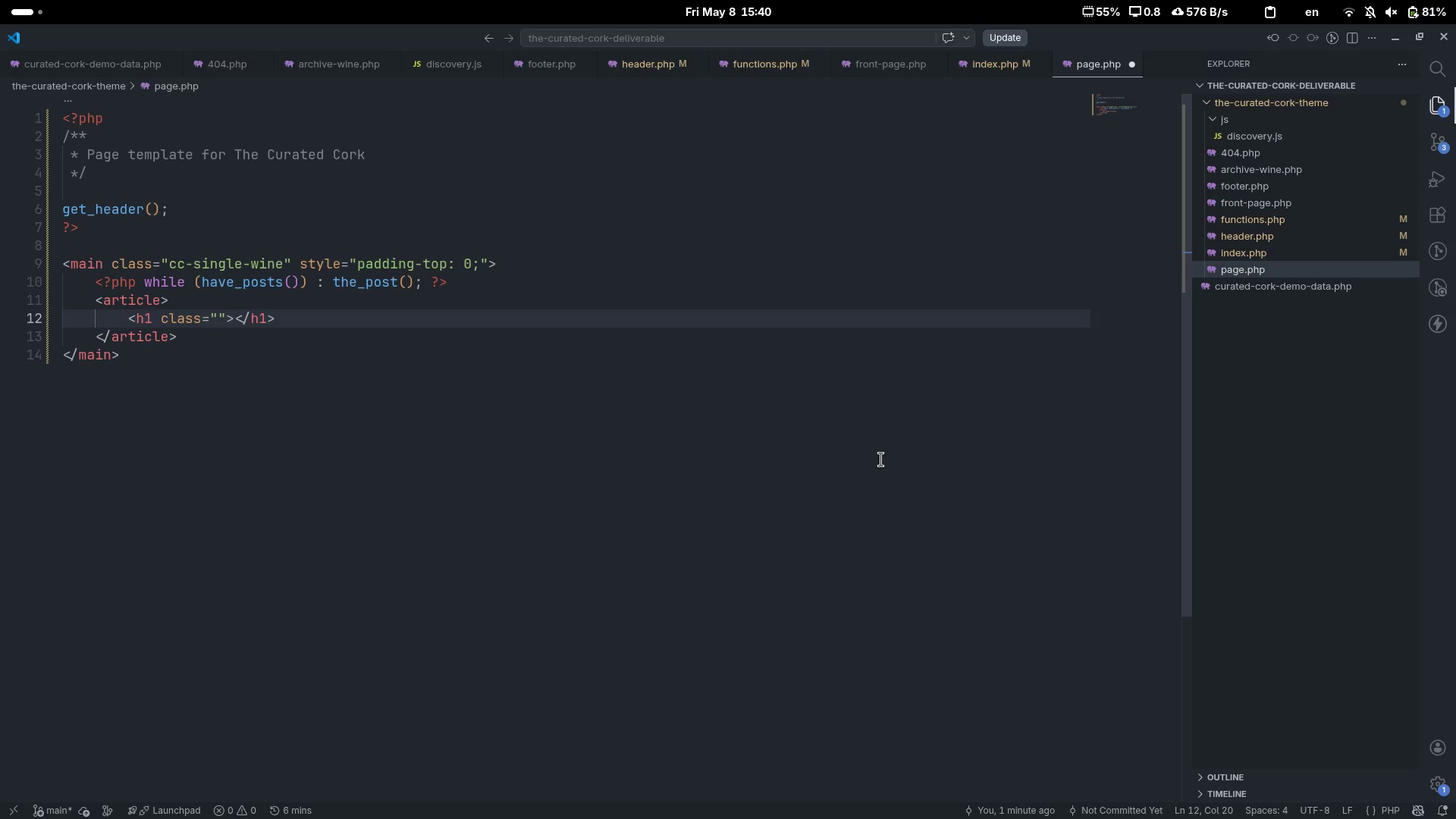 
type(cc-single-wine__titlw)
key(Backspace)
type(e)
 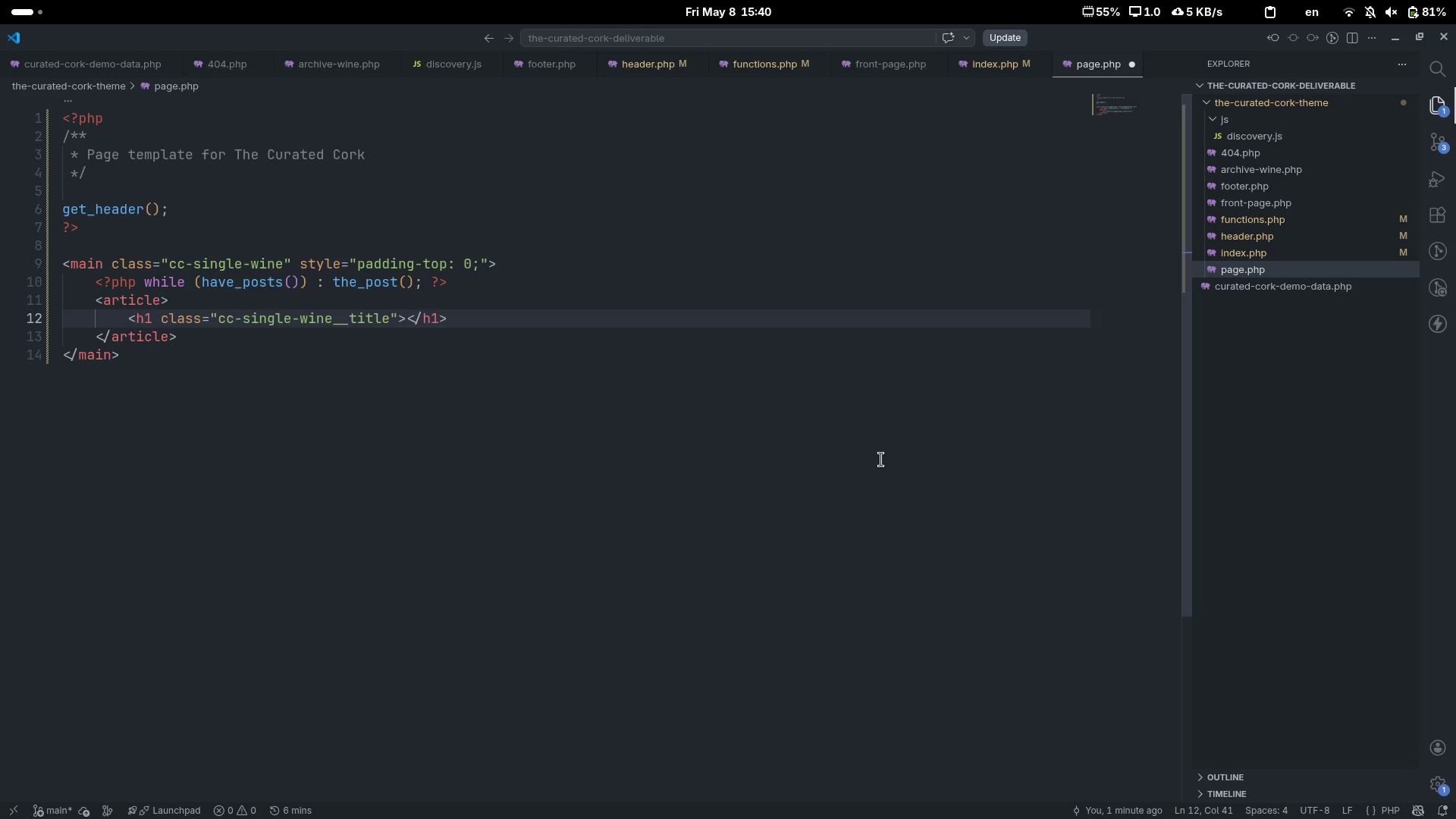 
key(ArrowRight)
 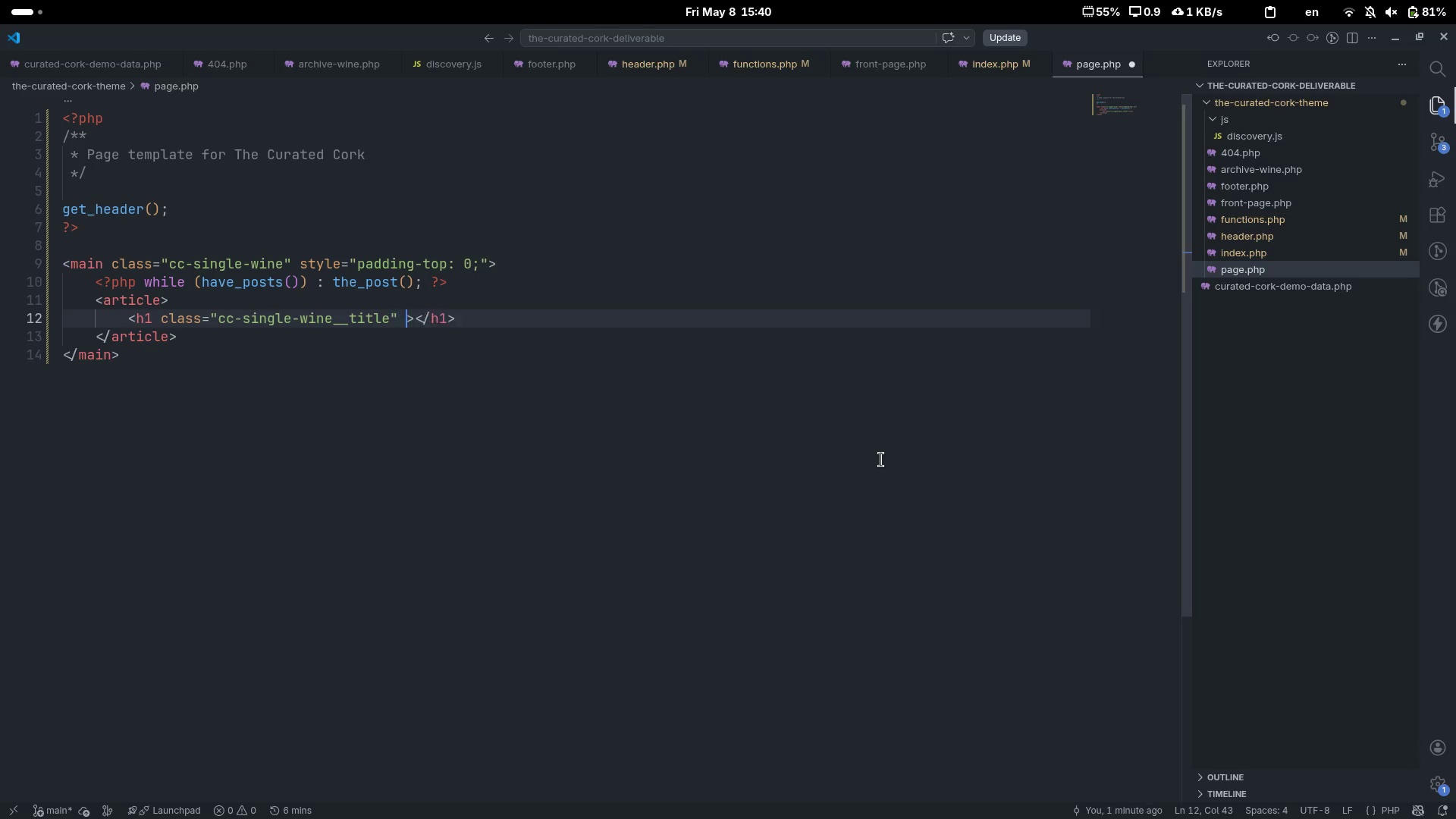 
type( style="")
 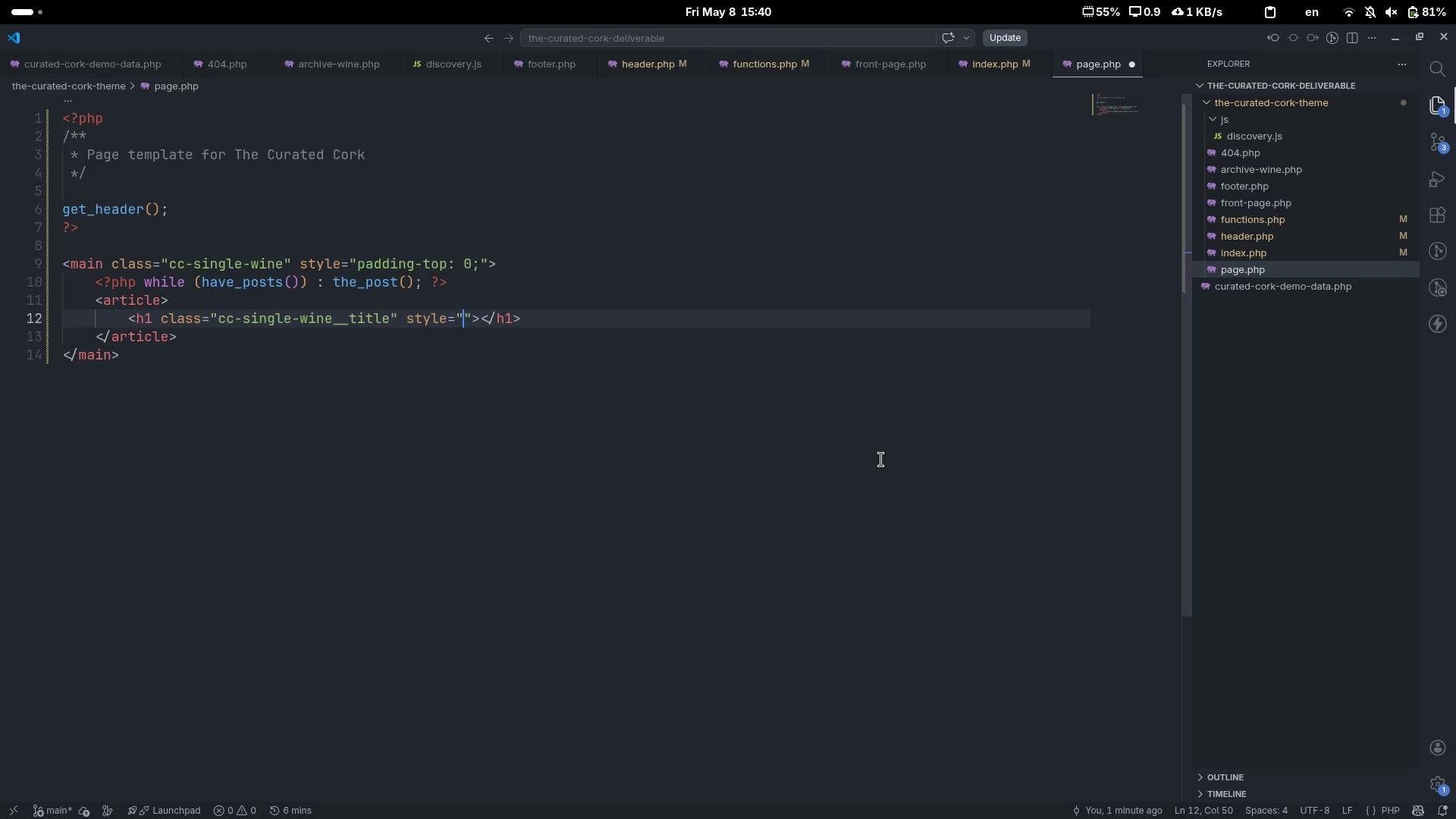 
 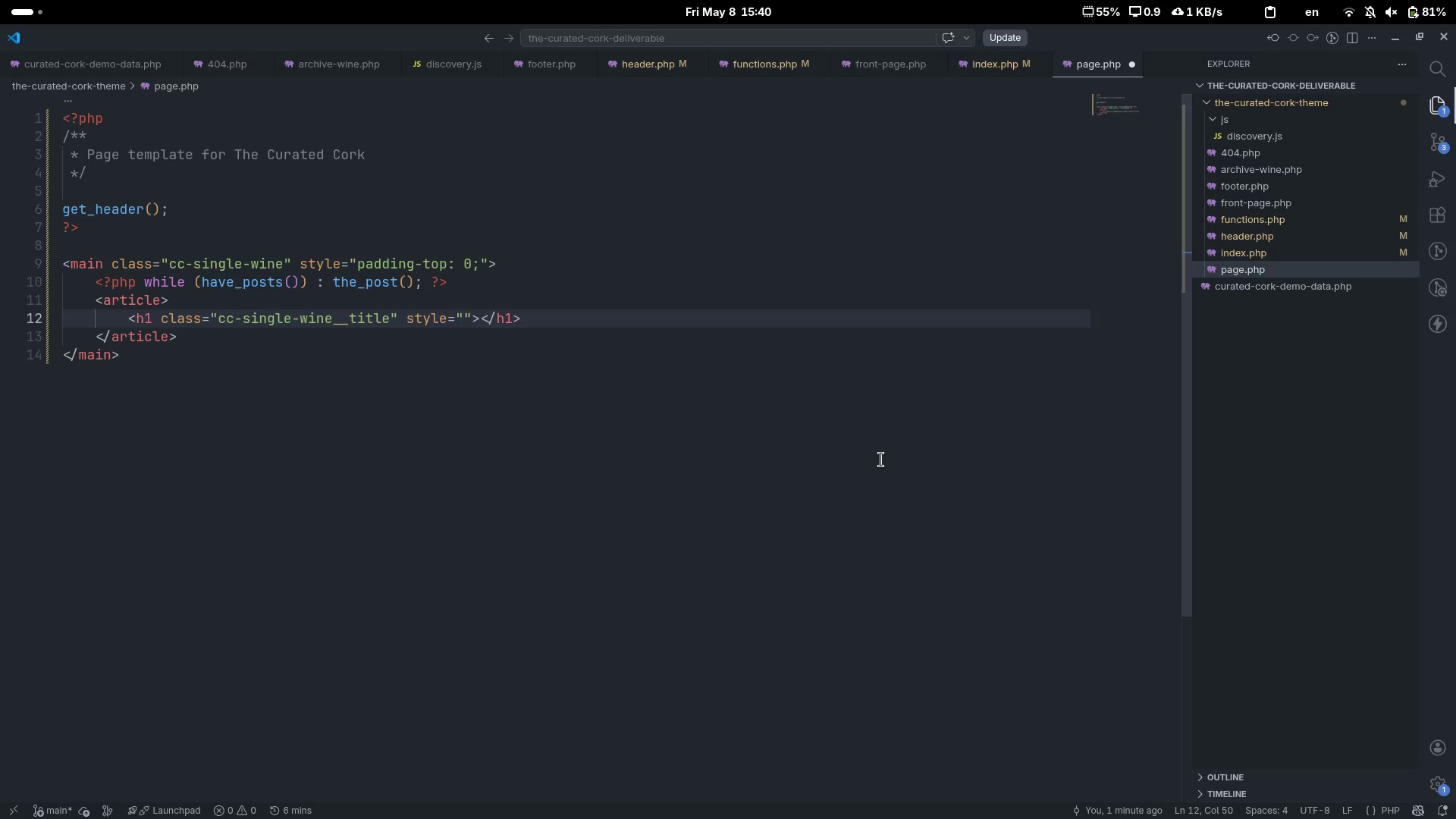 
key(ArrowLeft)
 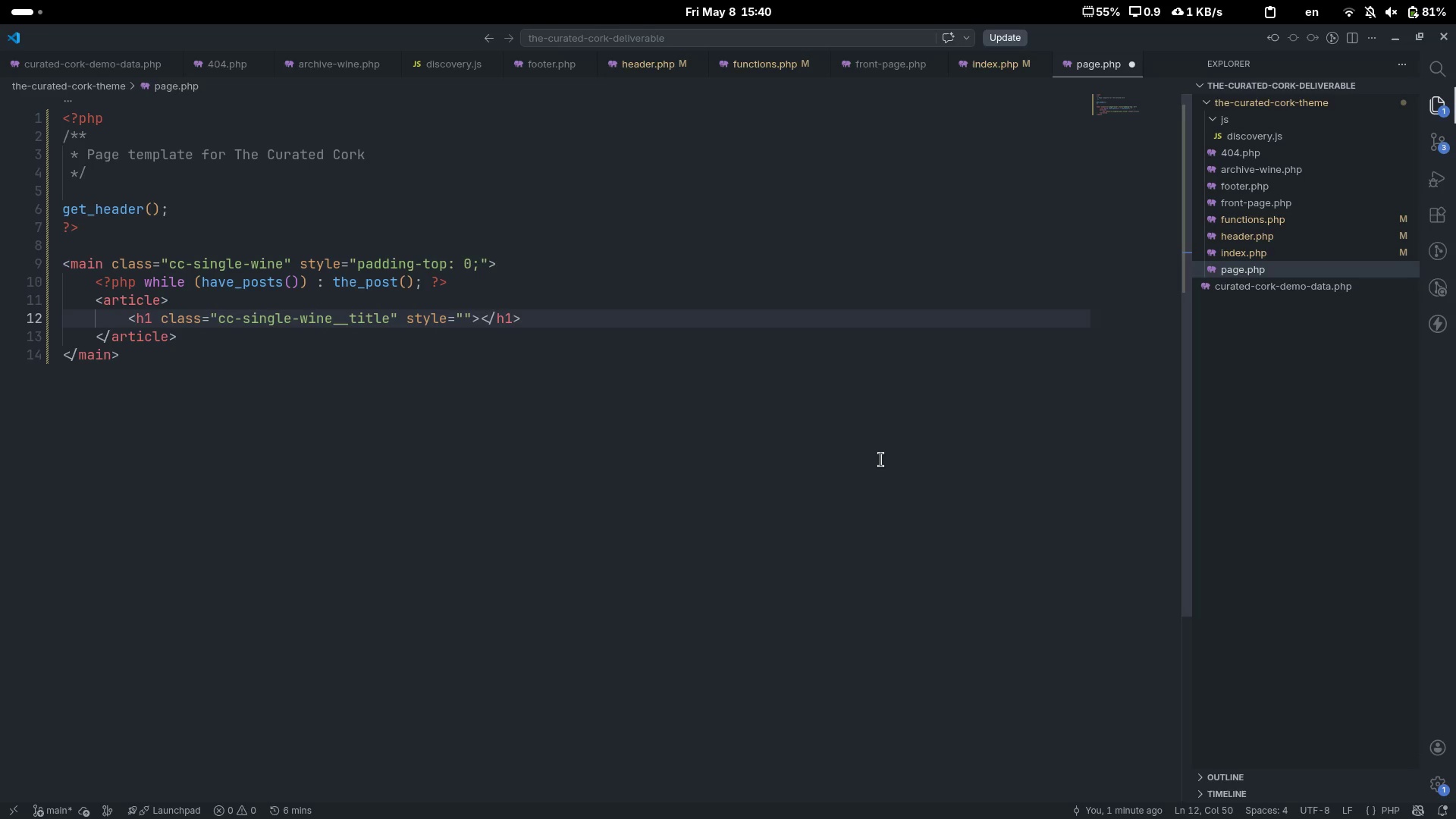 
type(mae)
key(Backspace)
type(rgin_)
key(Backspace)
type(-bottom: 1.5rem;)
 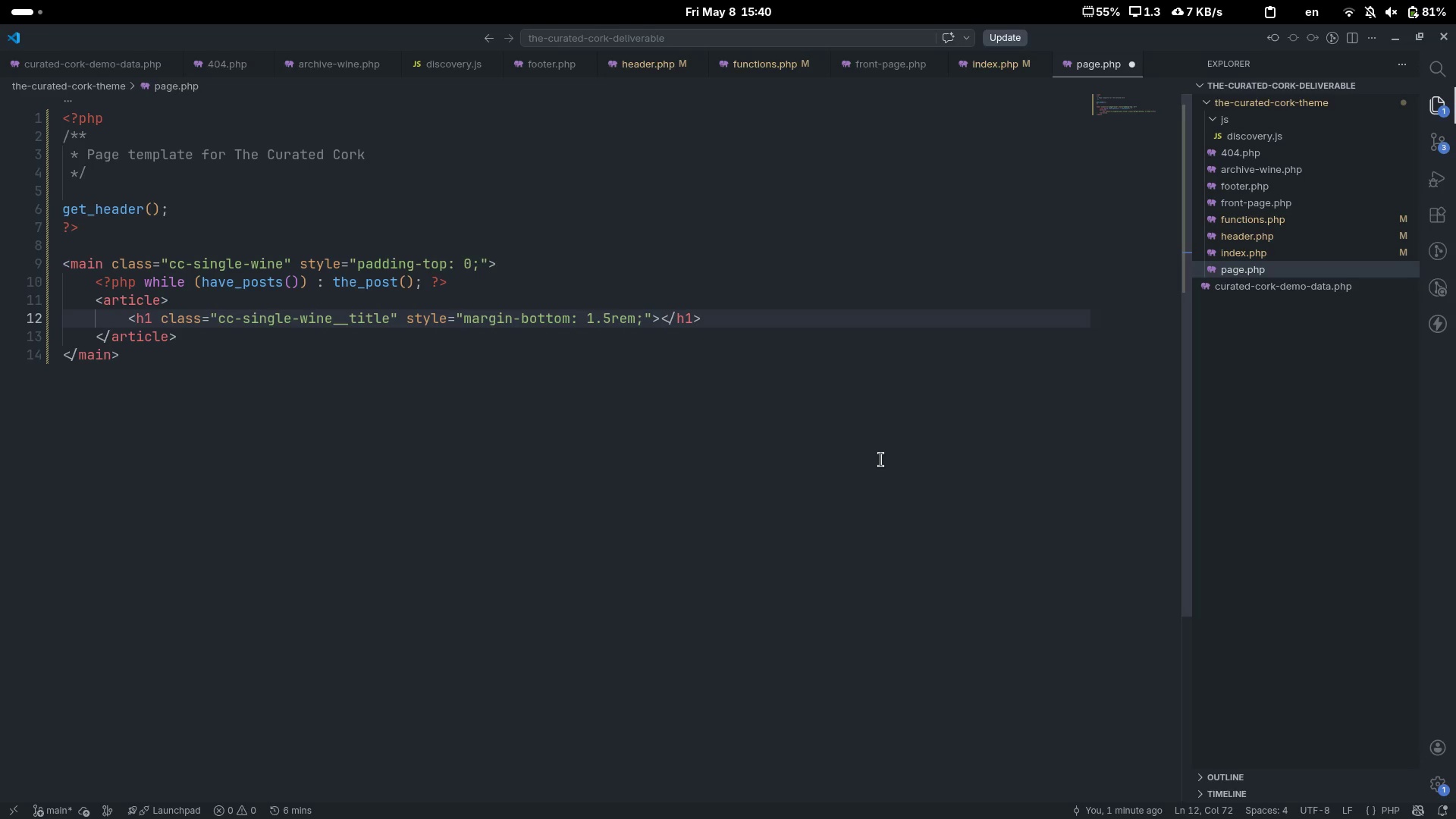 
key(ArrowRight)
 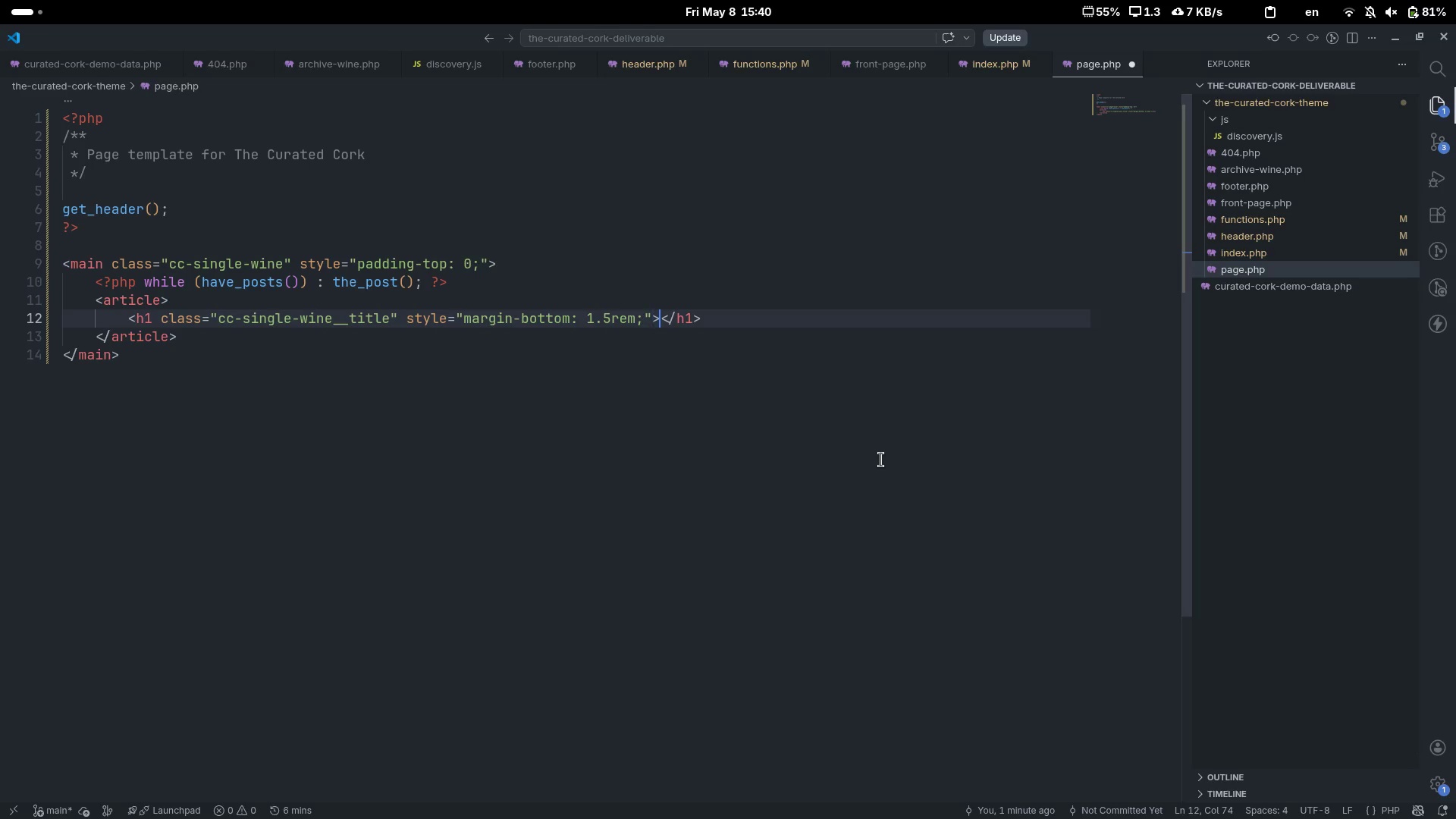 
key(ArrowRight)
 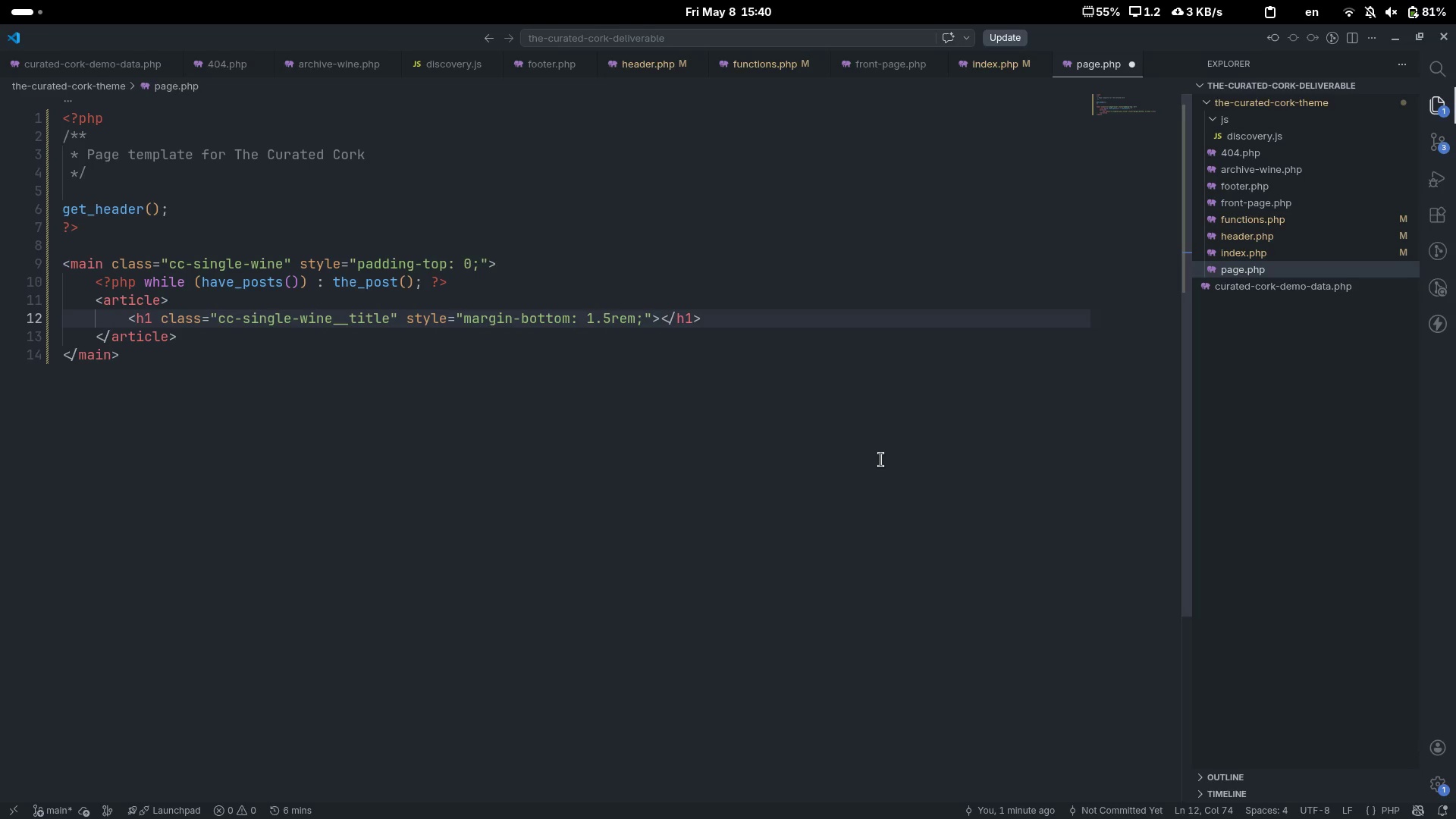 
key(Shift+Comma)
 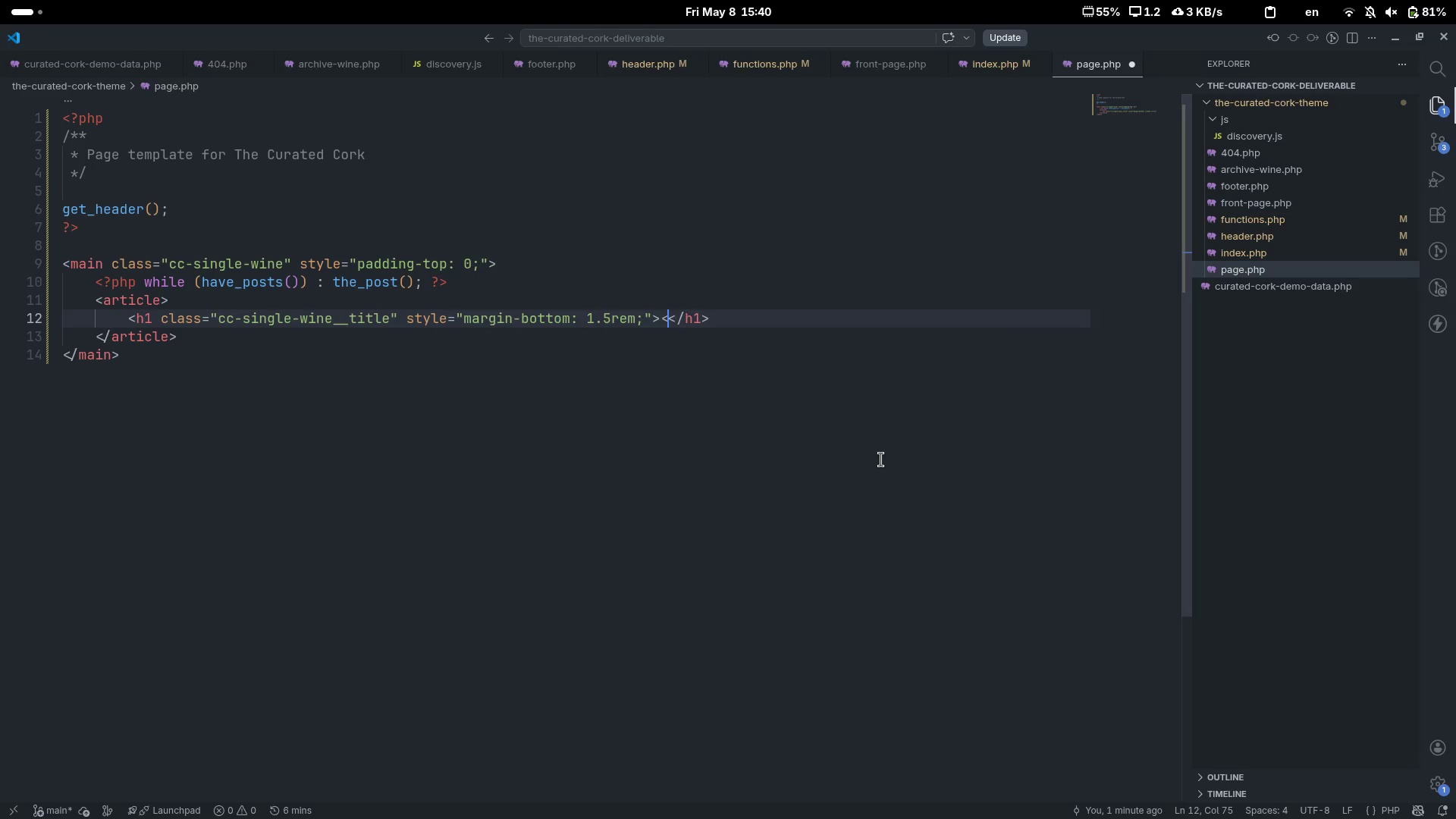 
key(Shift+Slash)
 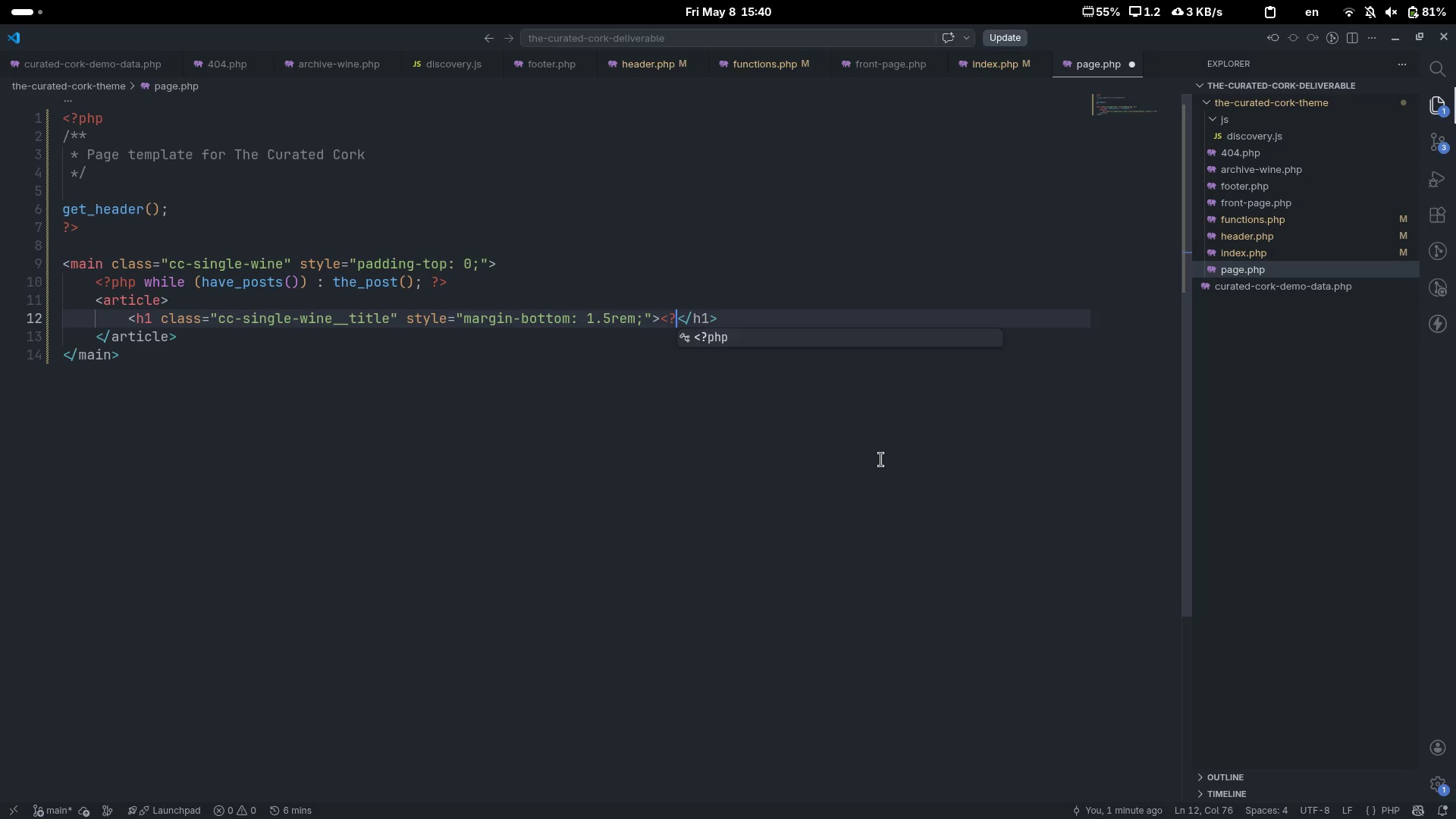 
key(Tab)
 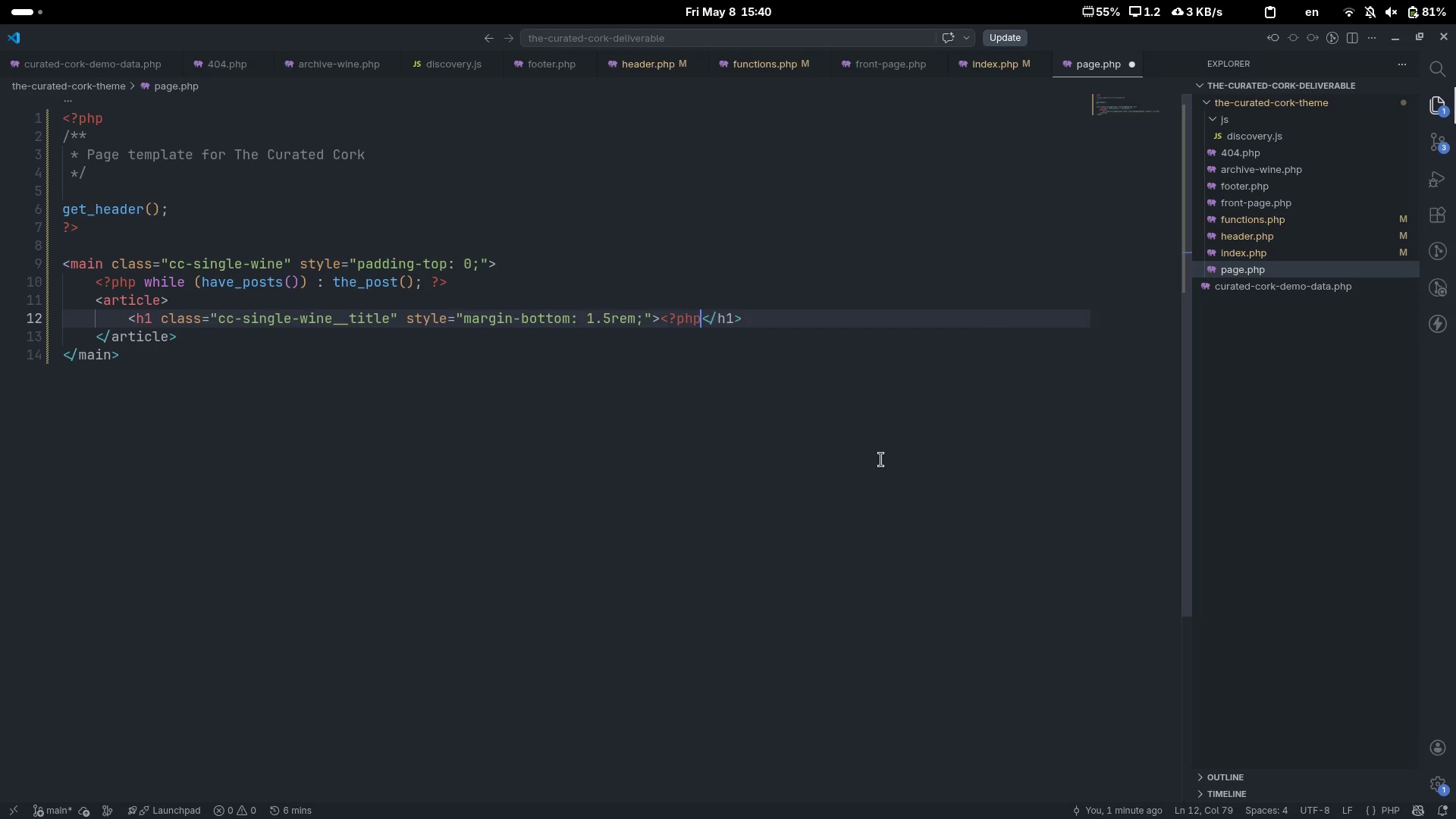 
key(Space)
 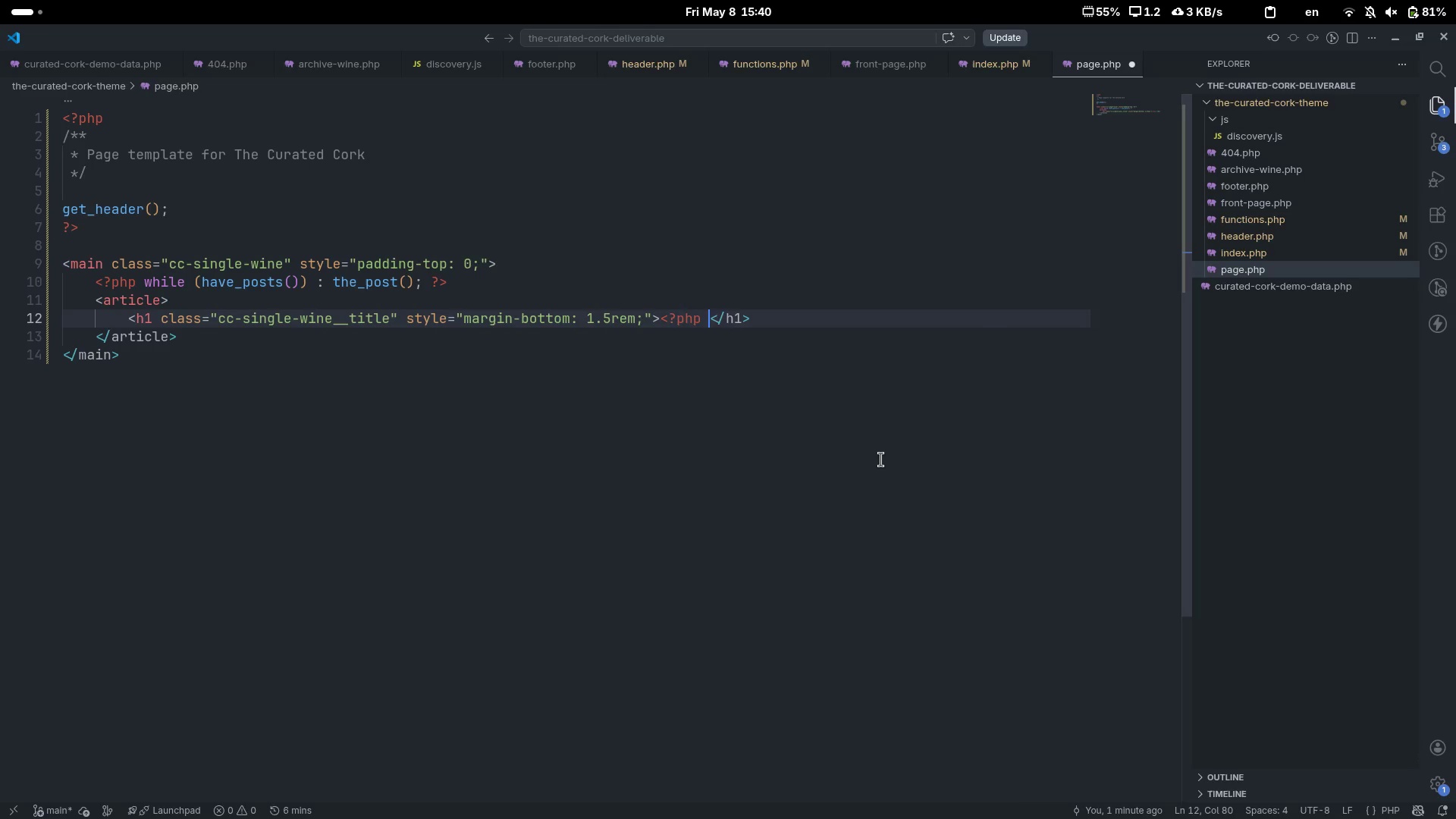 
key(Shift+Slash)
 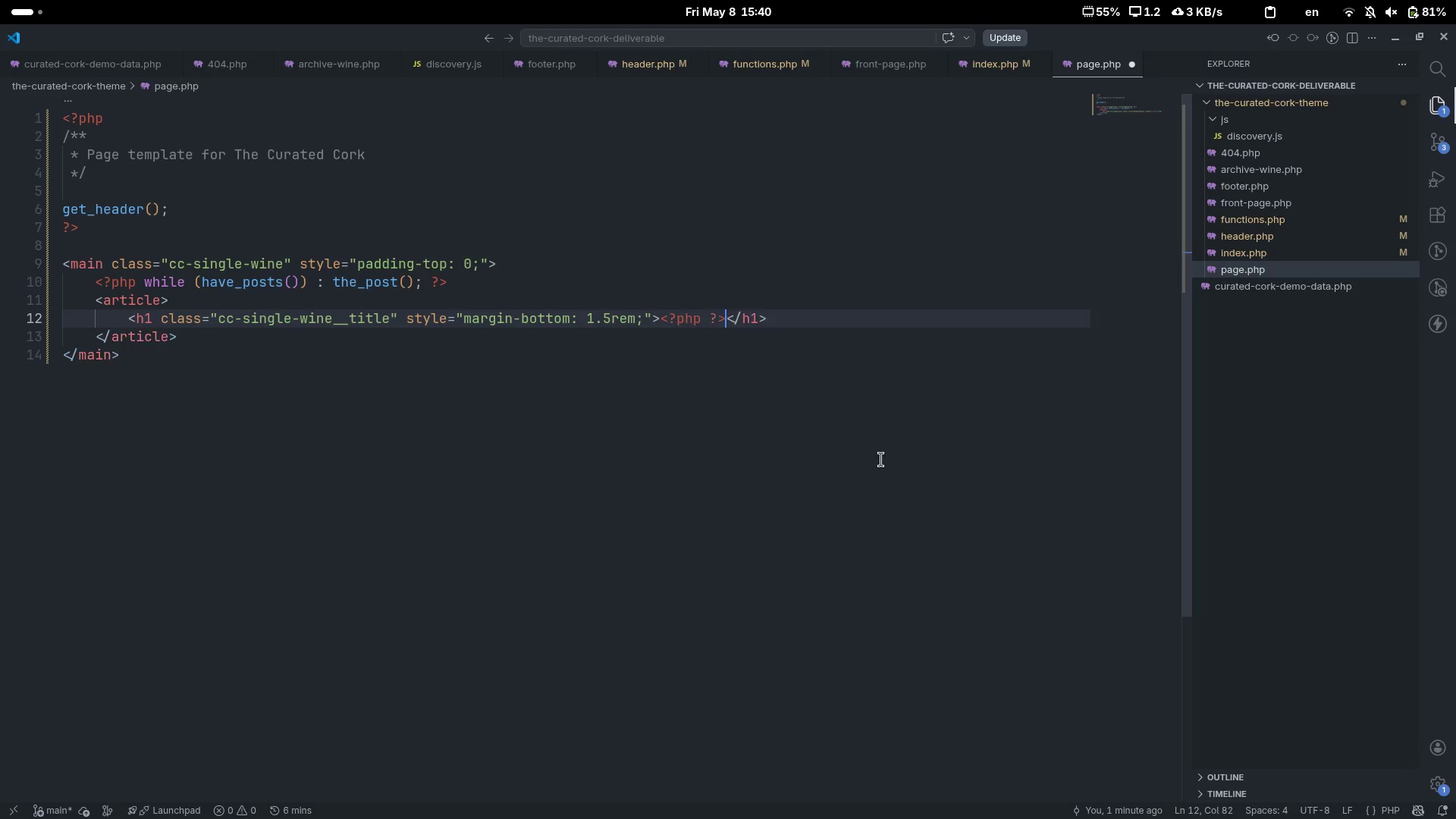 
key(Shift+Period)
 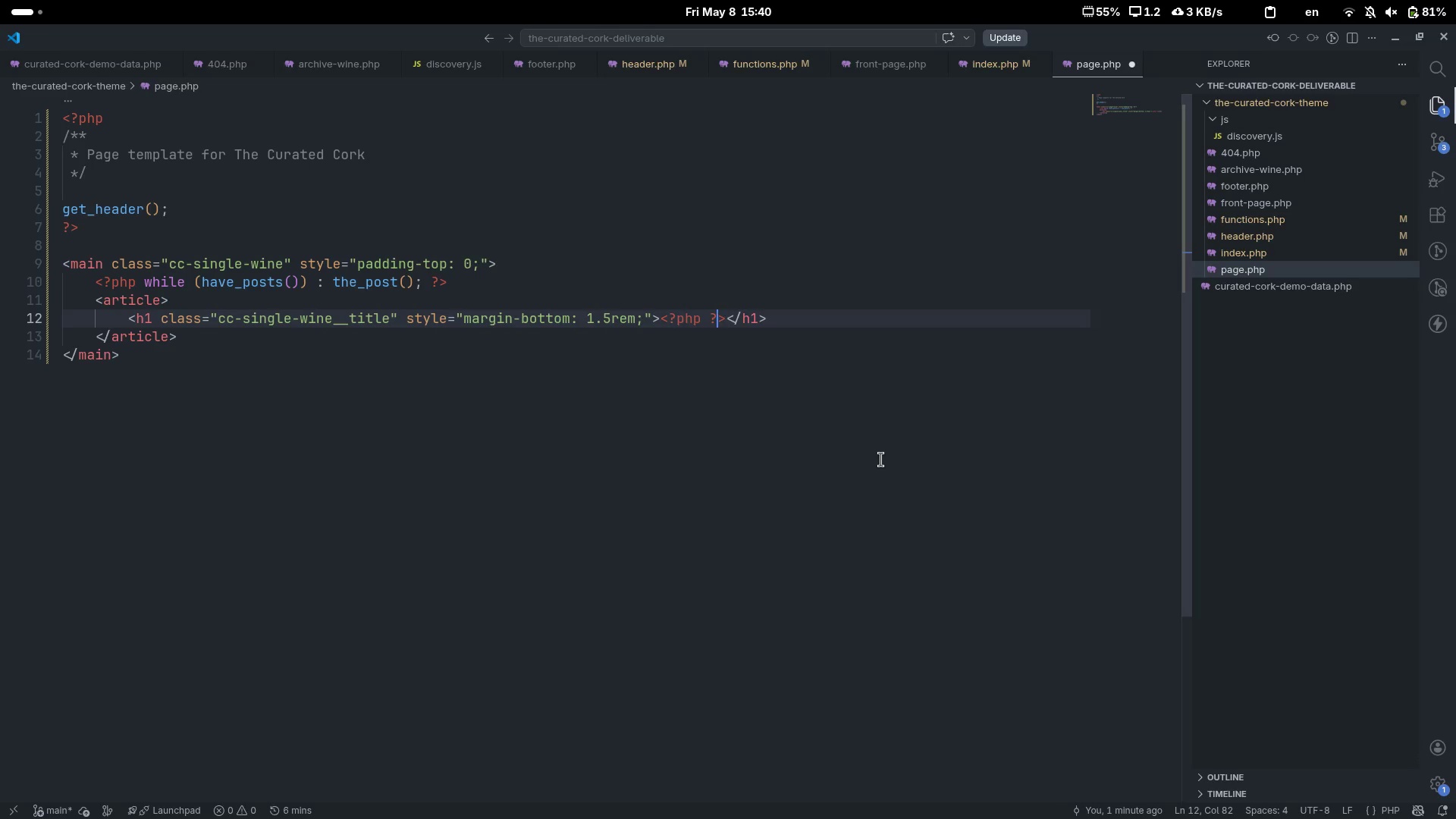 
key(ArrowLeft)
 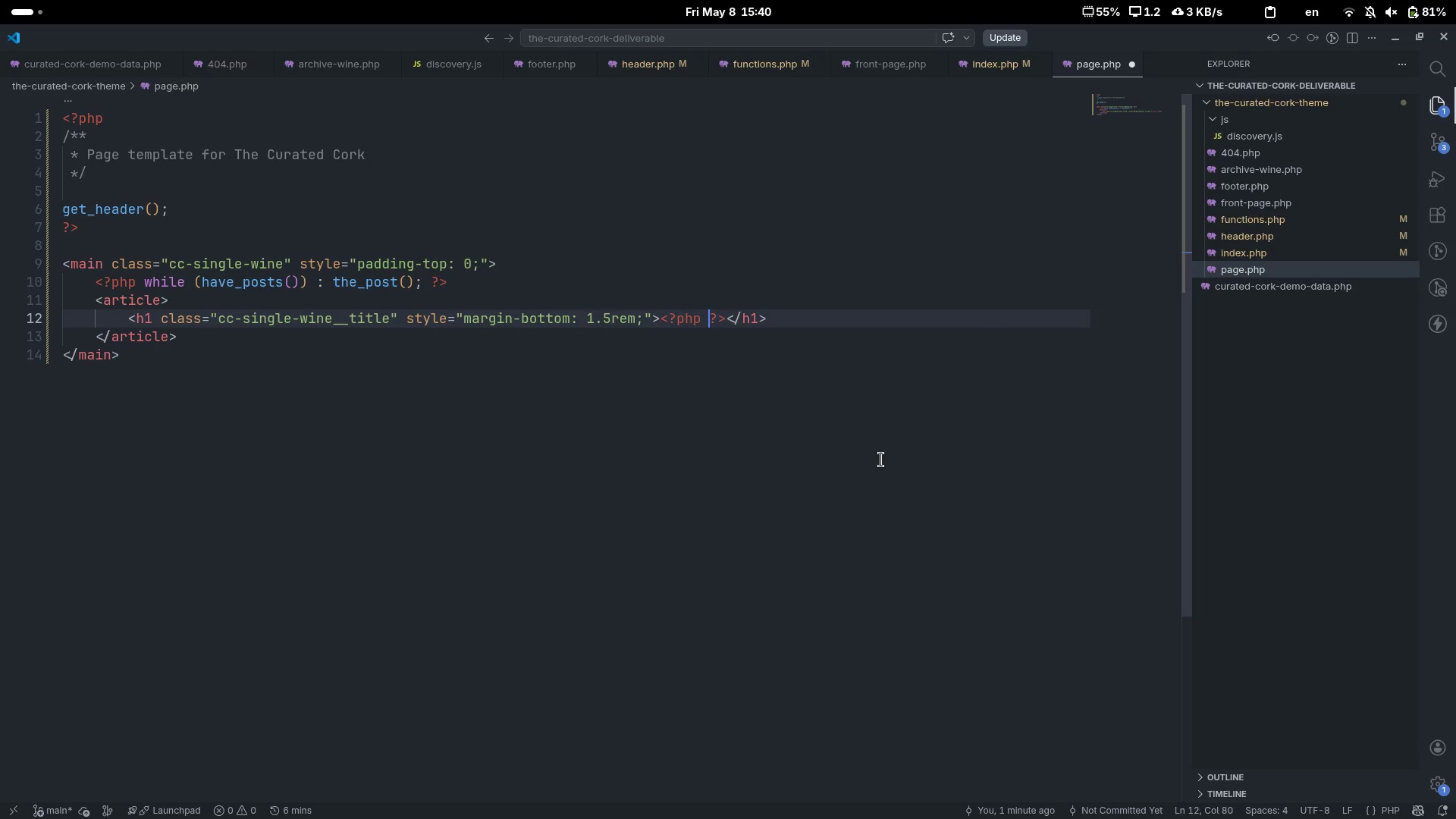 
key(ArrowLeft)
 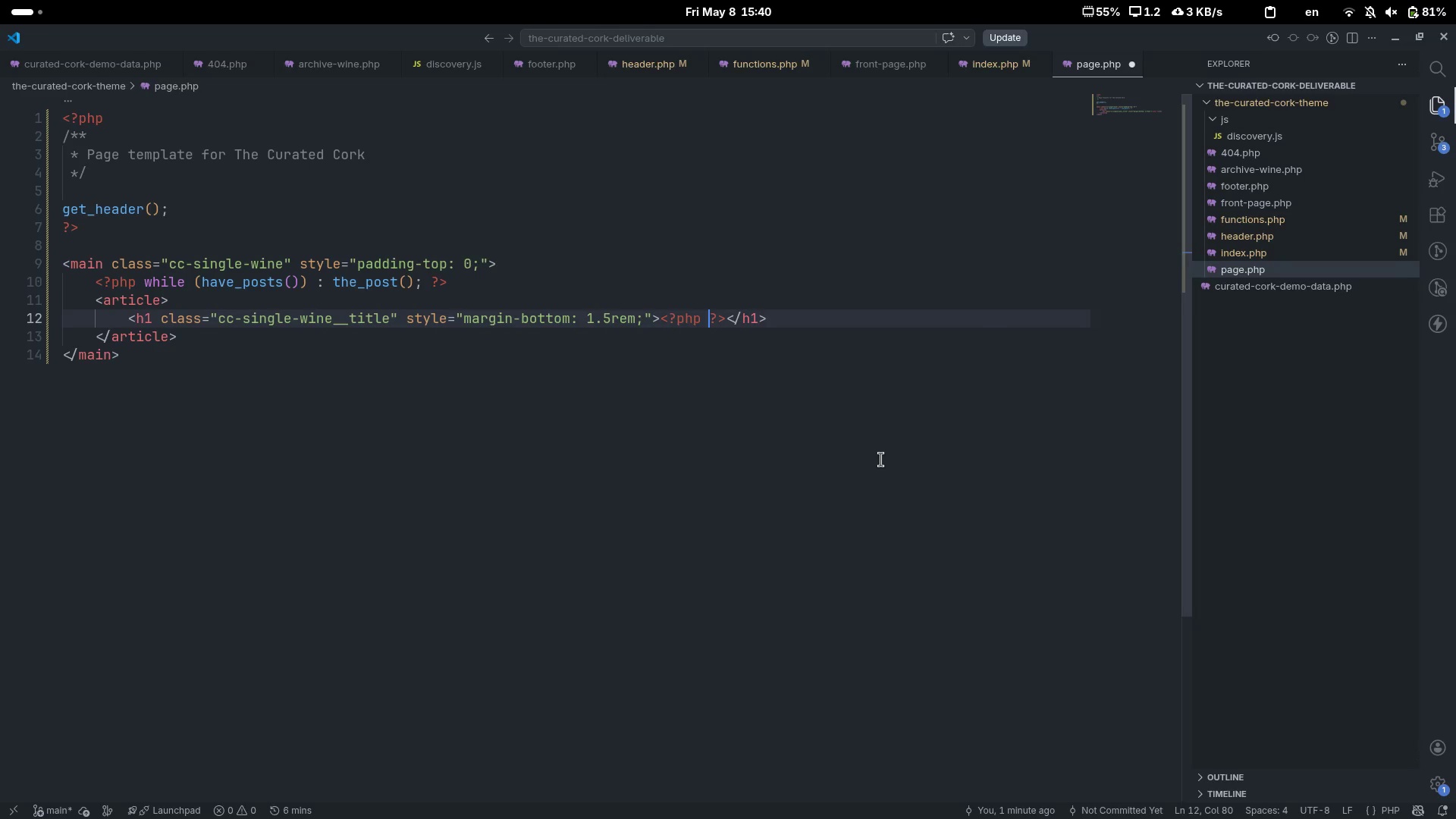 
key(ArrowLeft)
 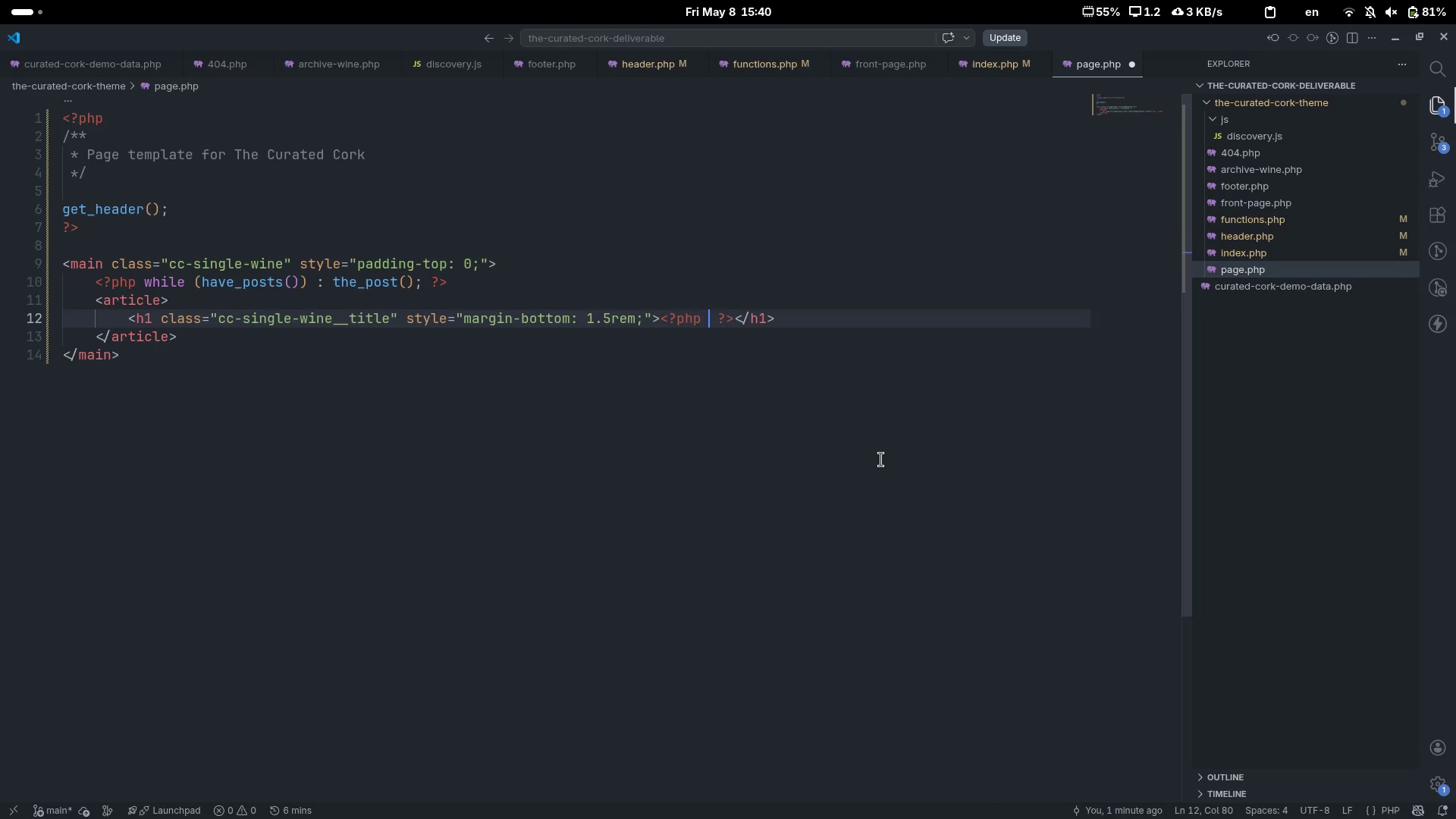 
type( the_tt)
key(Backspace)
type(itle())
 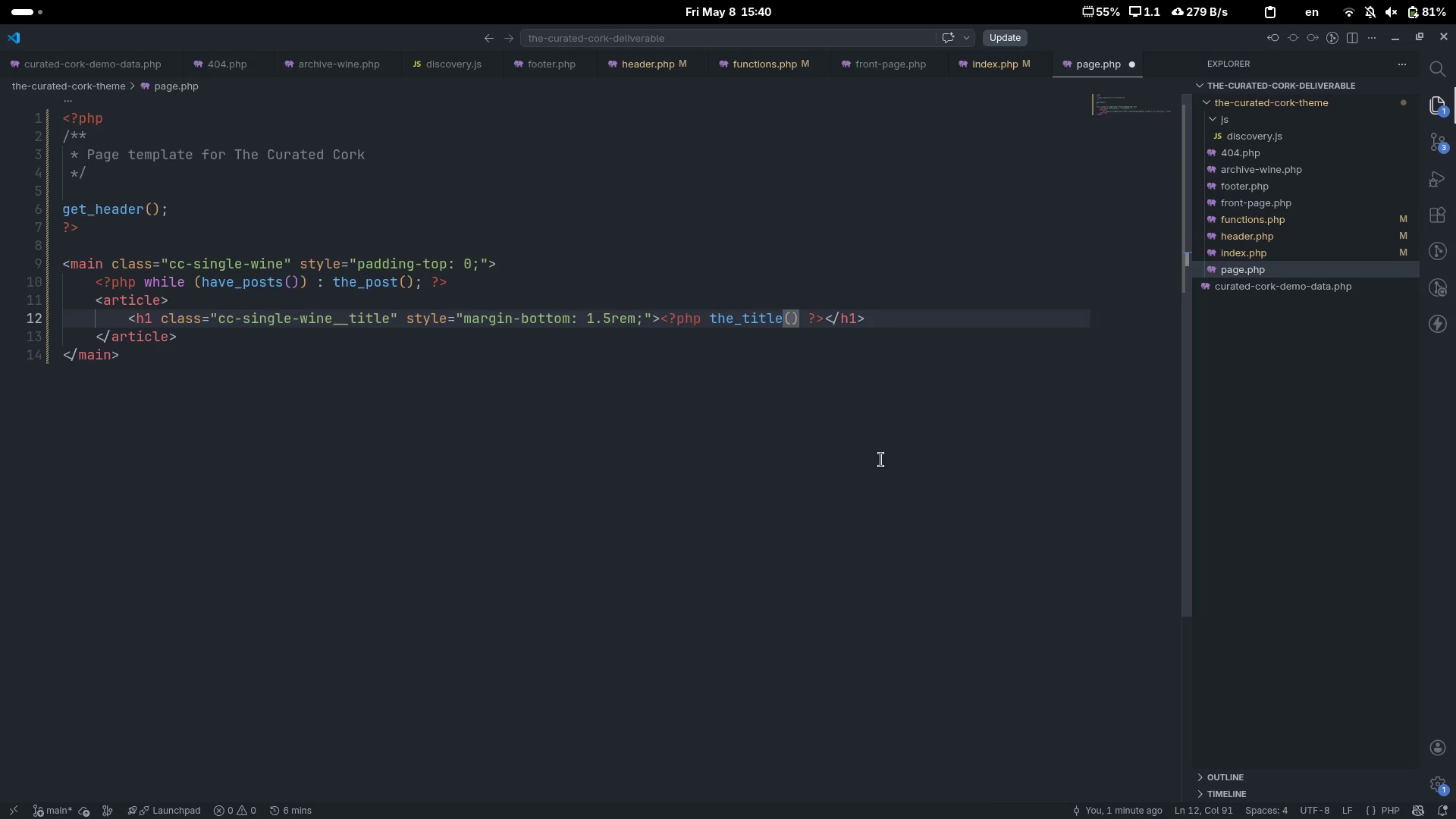 
key(Semicolon)
 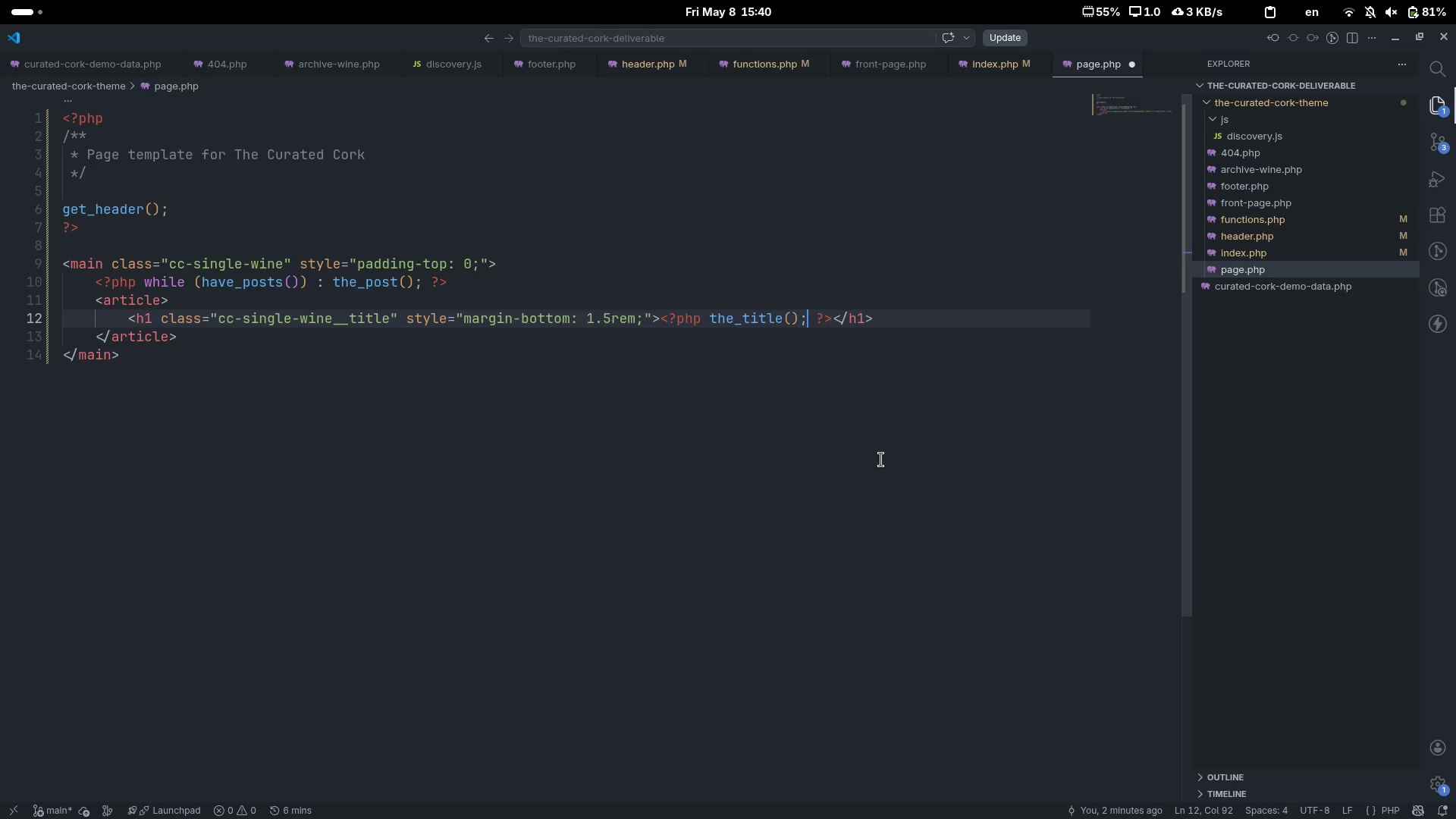 
key(End)
 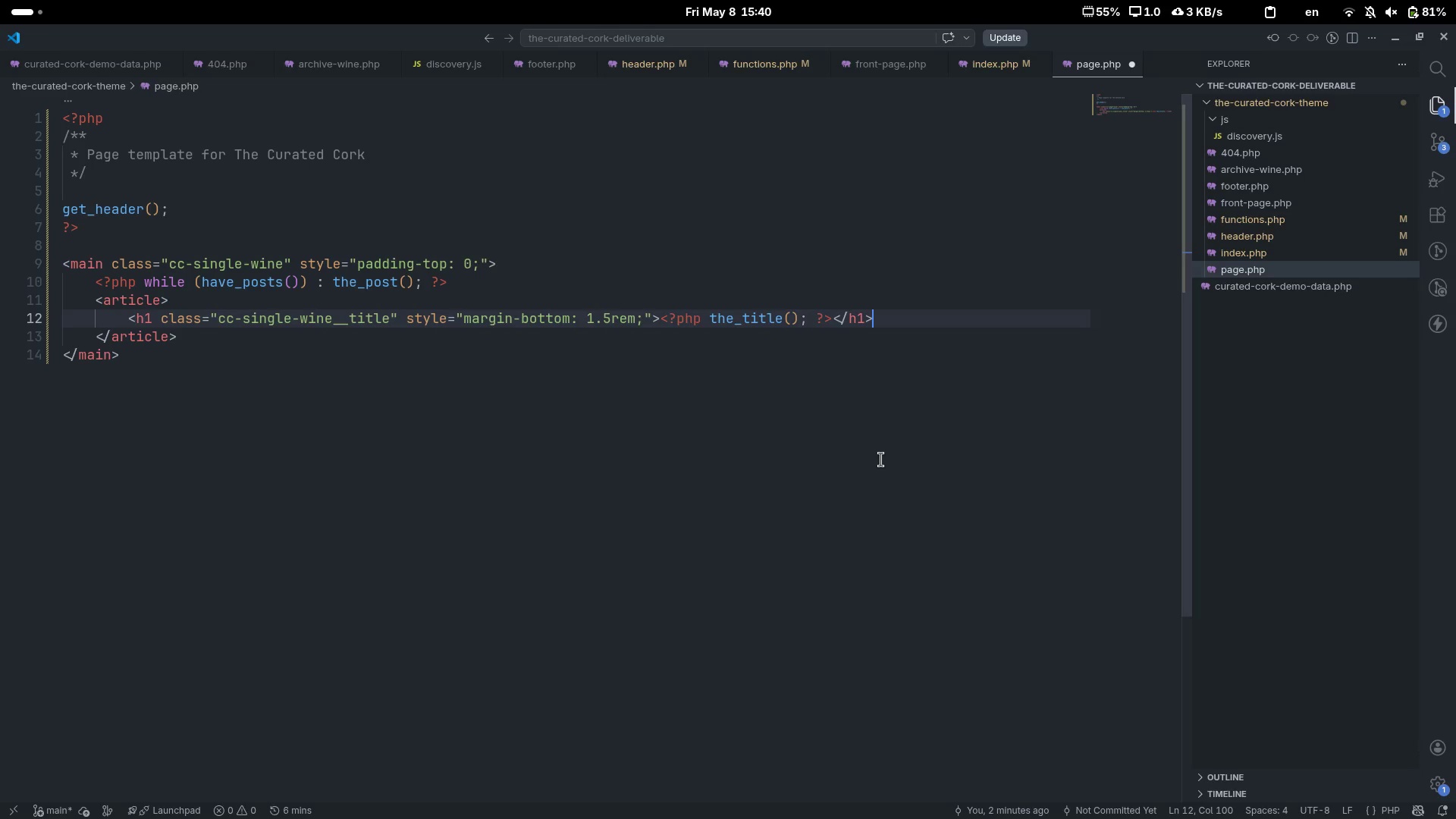 
key(Enter)
 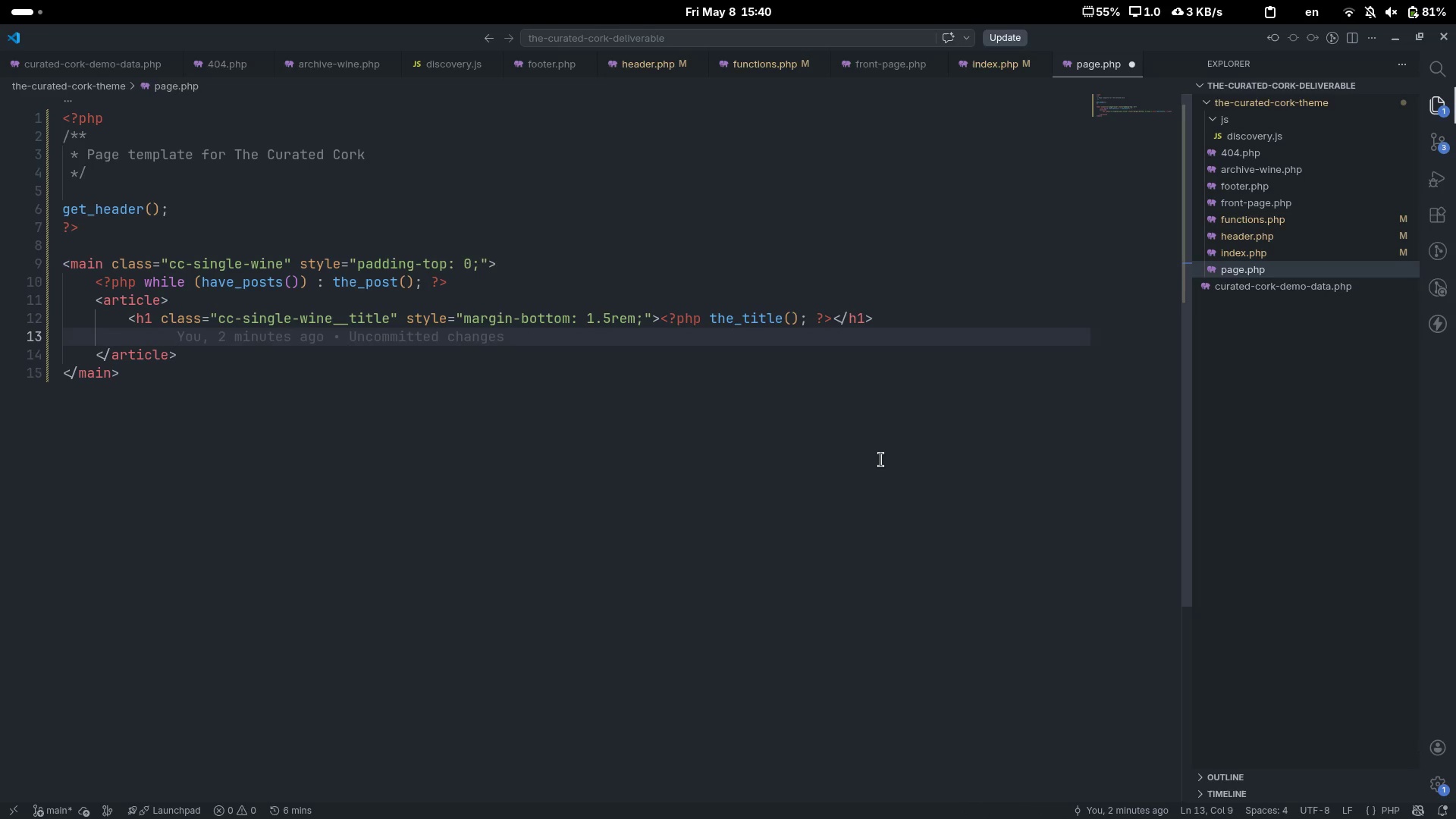 
type(div)
key(Tab)
 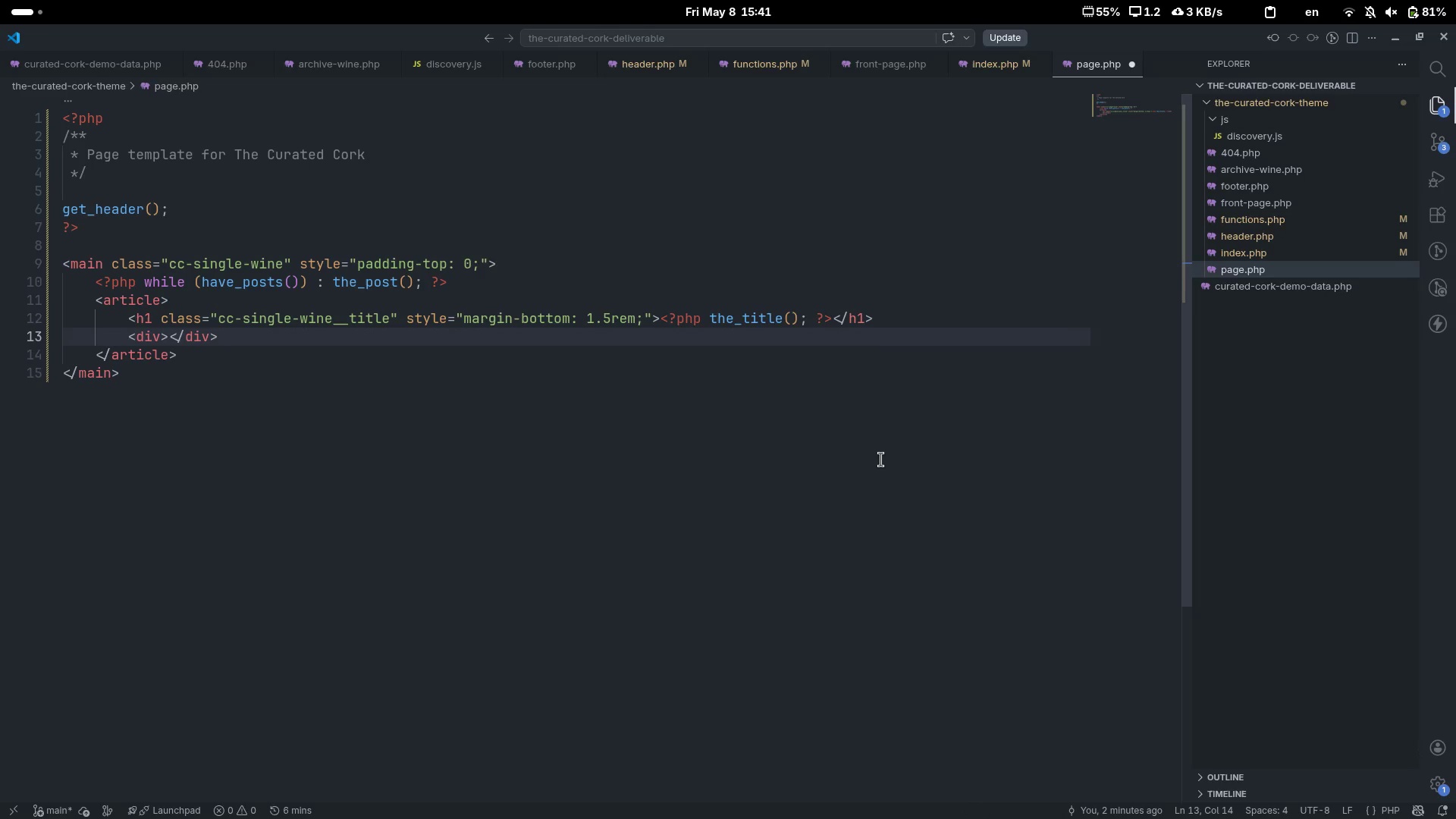 
key(ArrowLeft)
 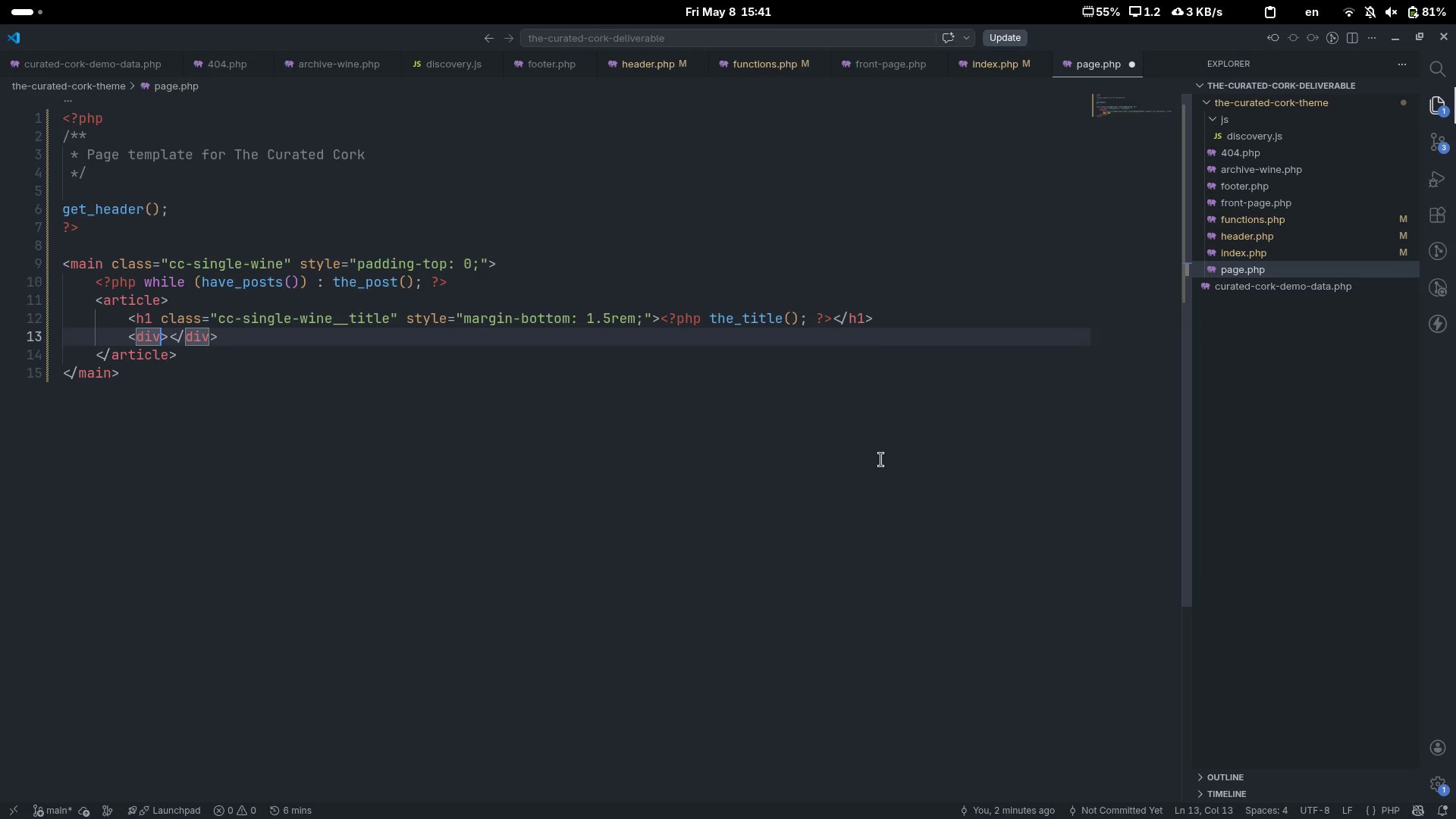 
type( c)
key(Backspace)
type(style="")
 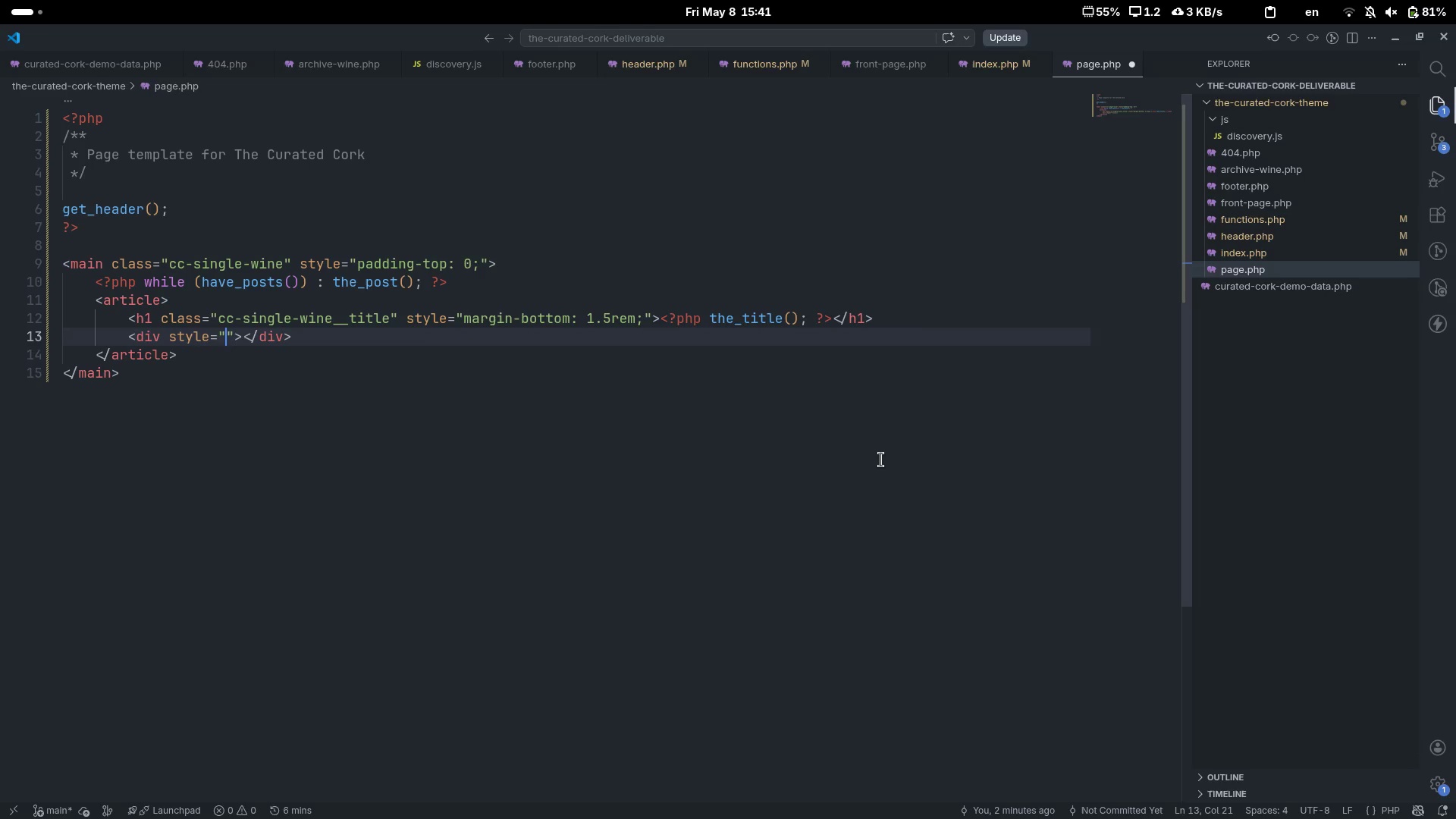 
 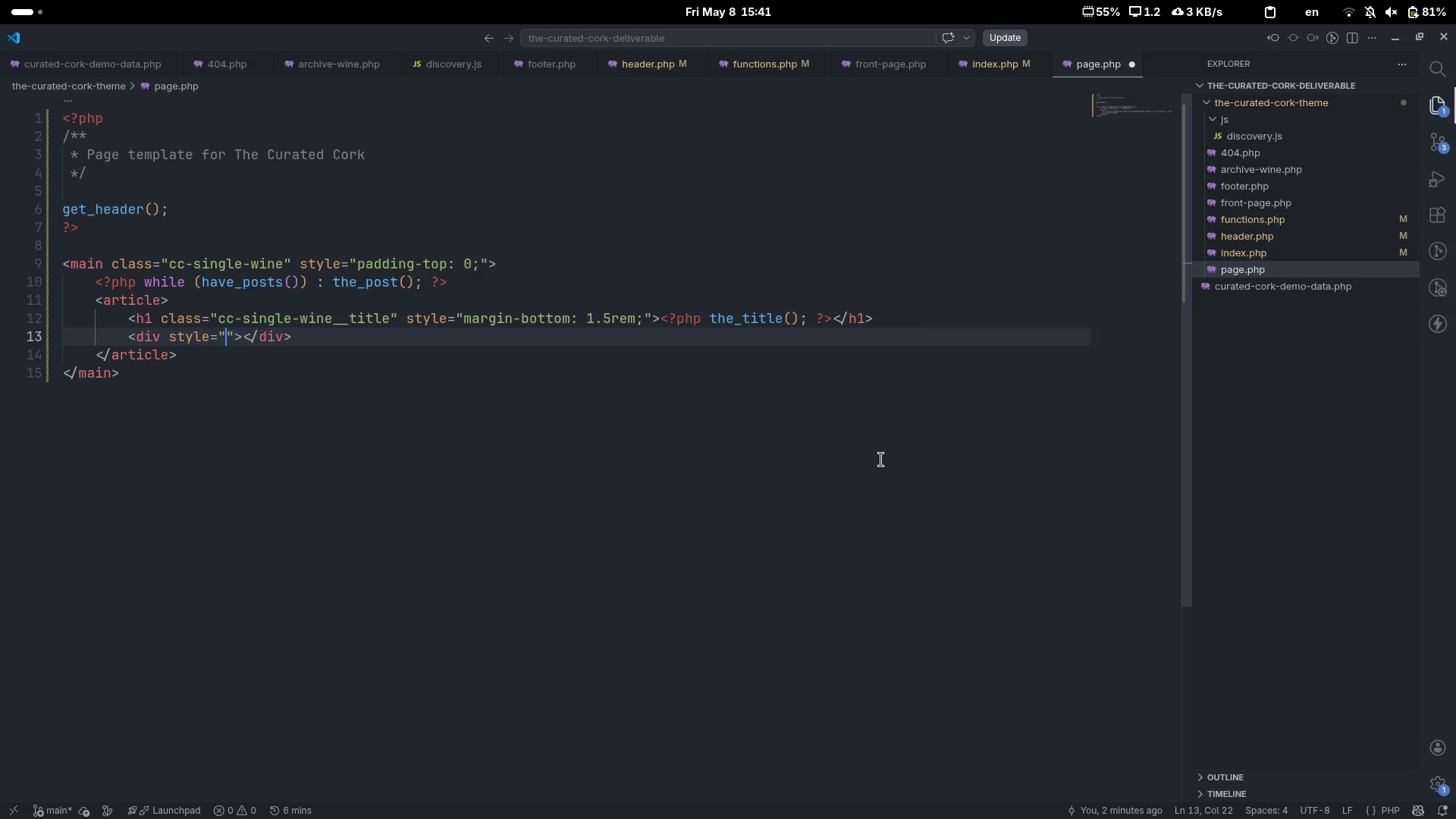 
key(ArrowLeft)
 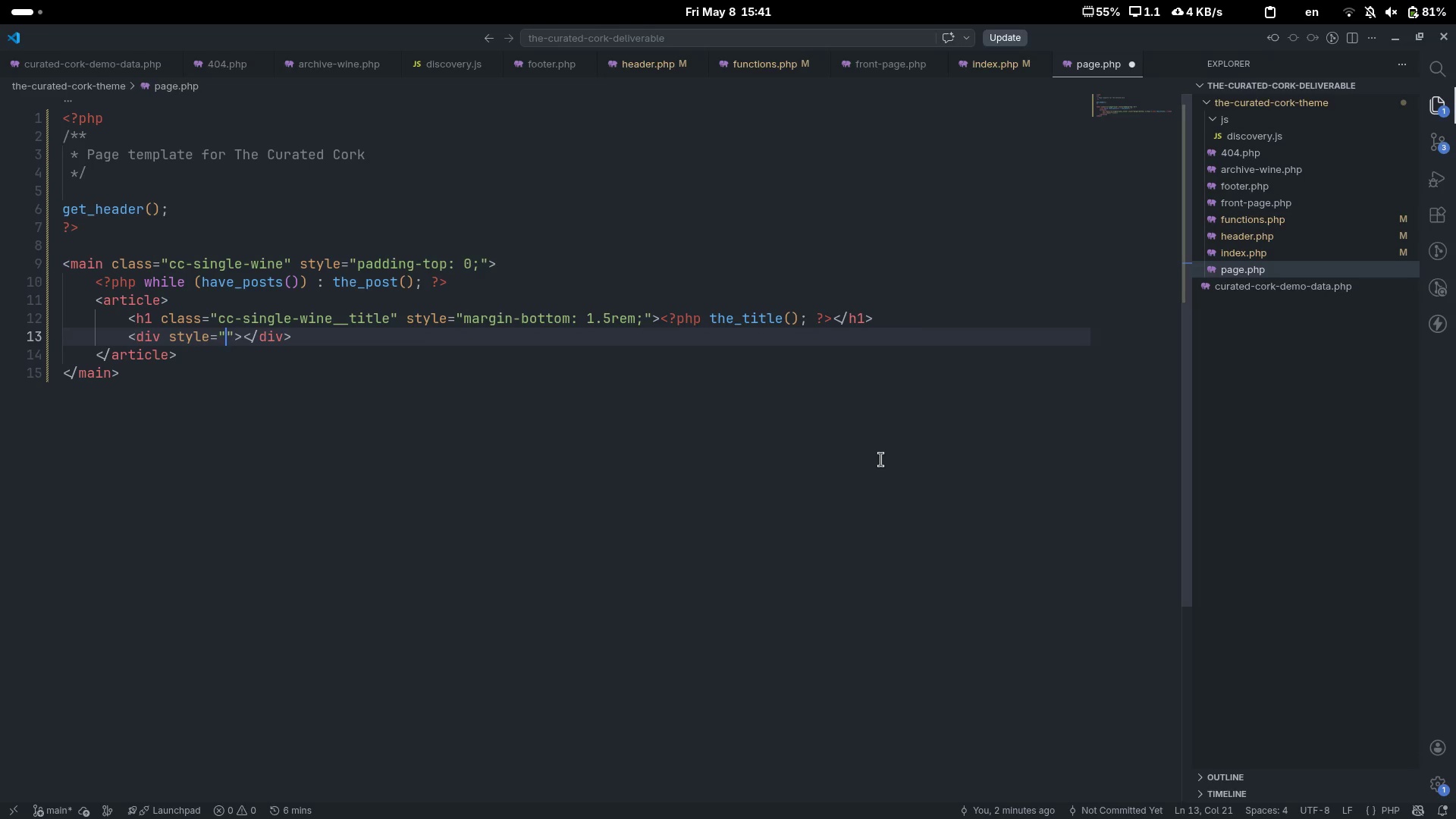 
type(line-heih)
key(Backspace)
type(ght)
 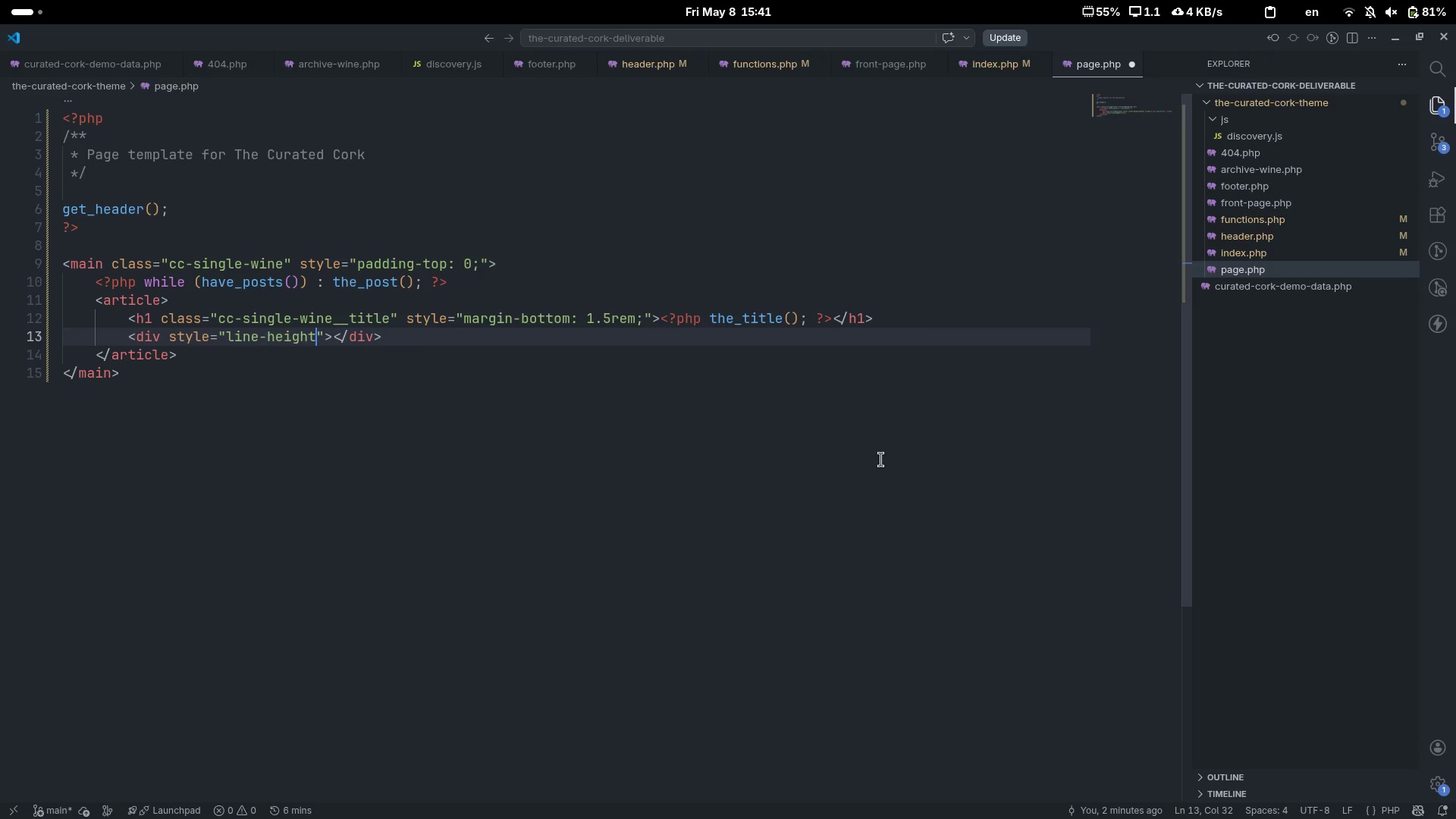 
key(ArrowRight)
 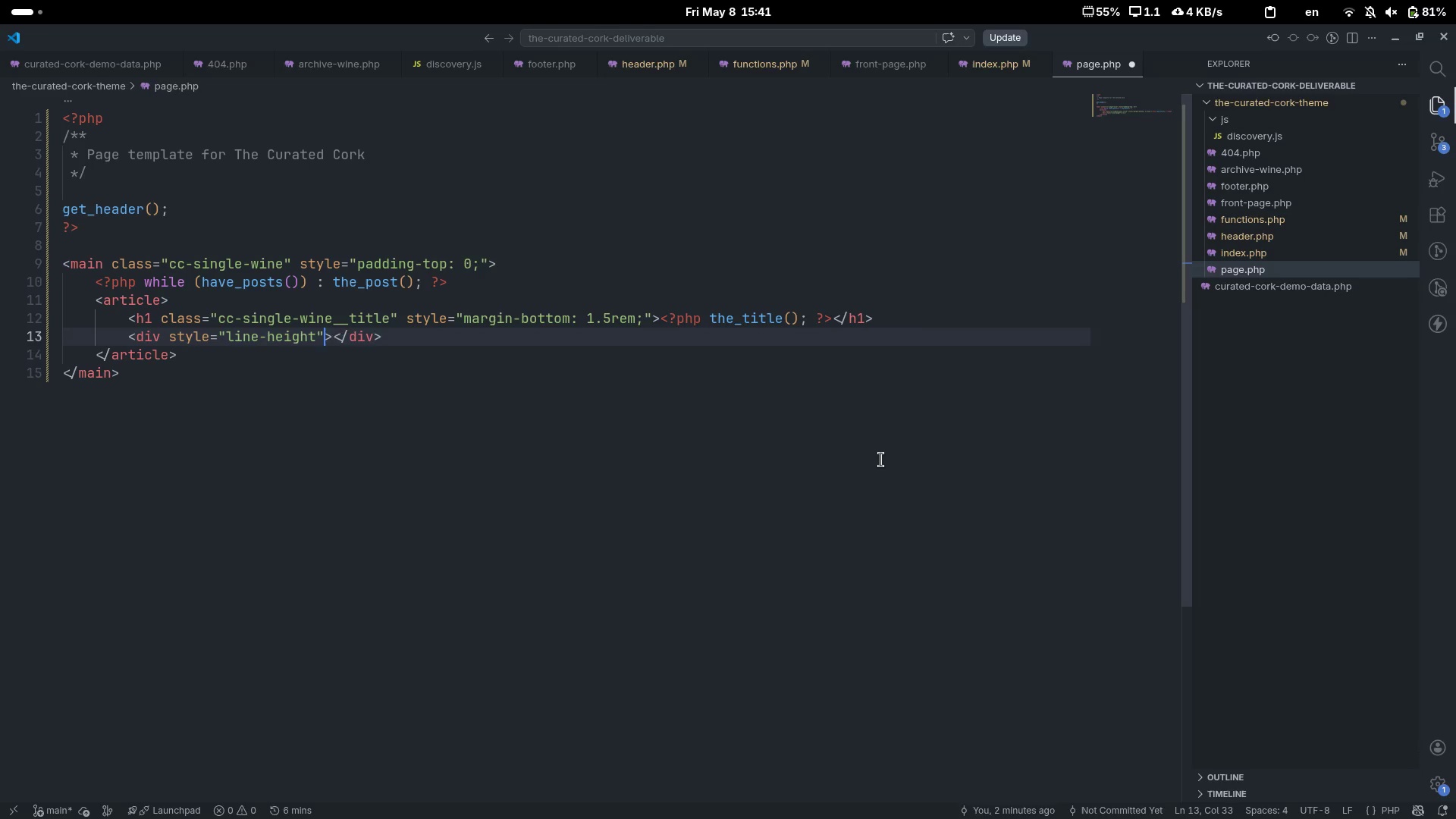 
key(Shift+Semicolon)
 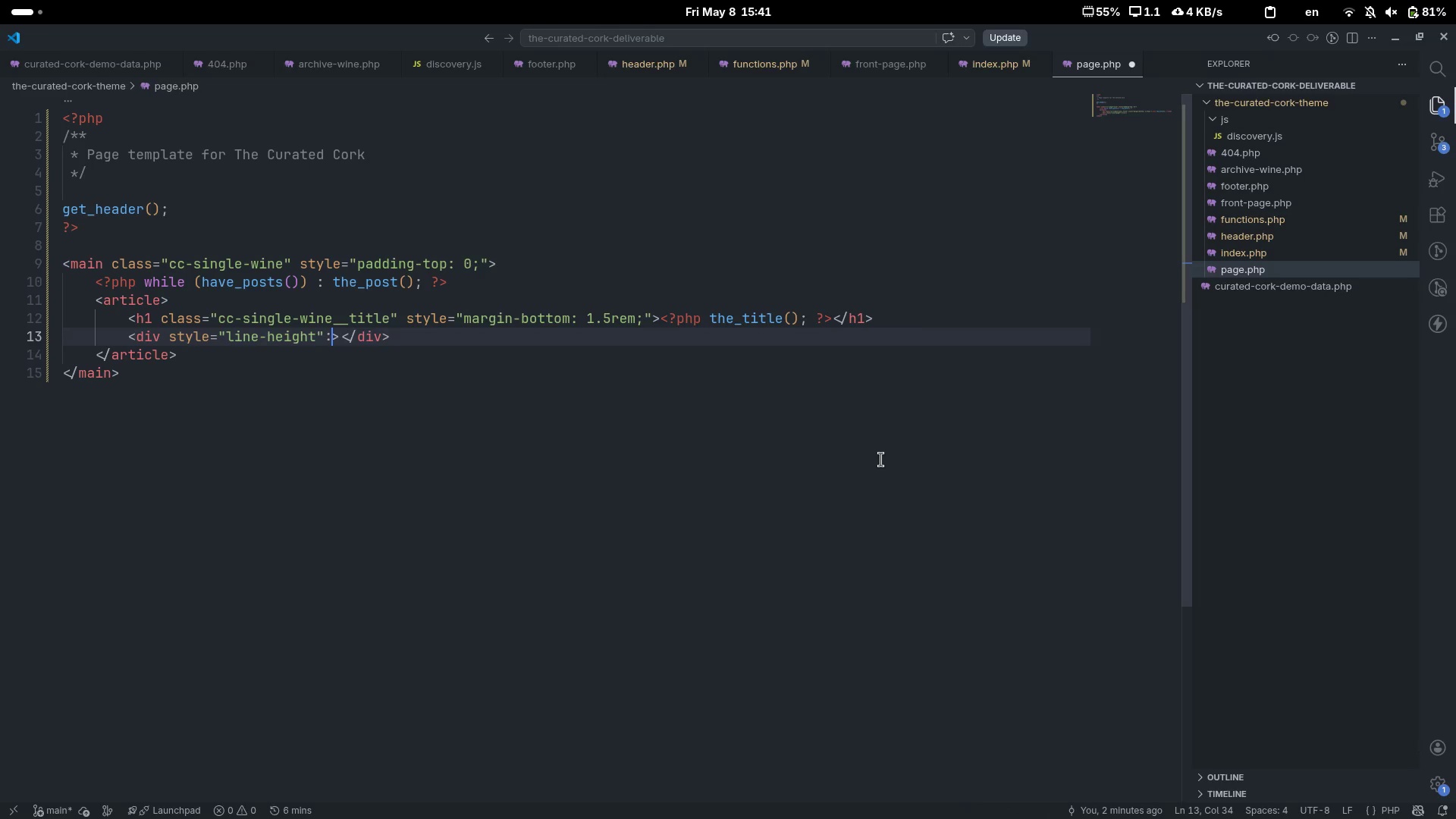 
key(Backspace)
 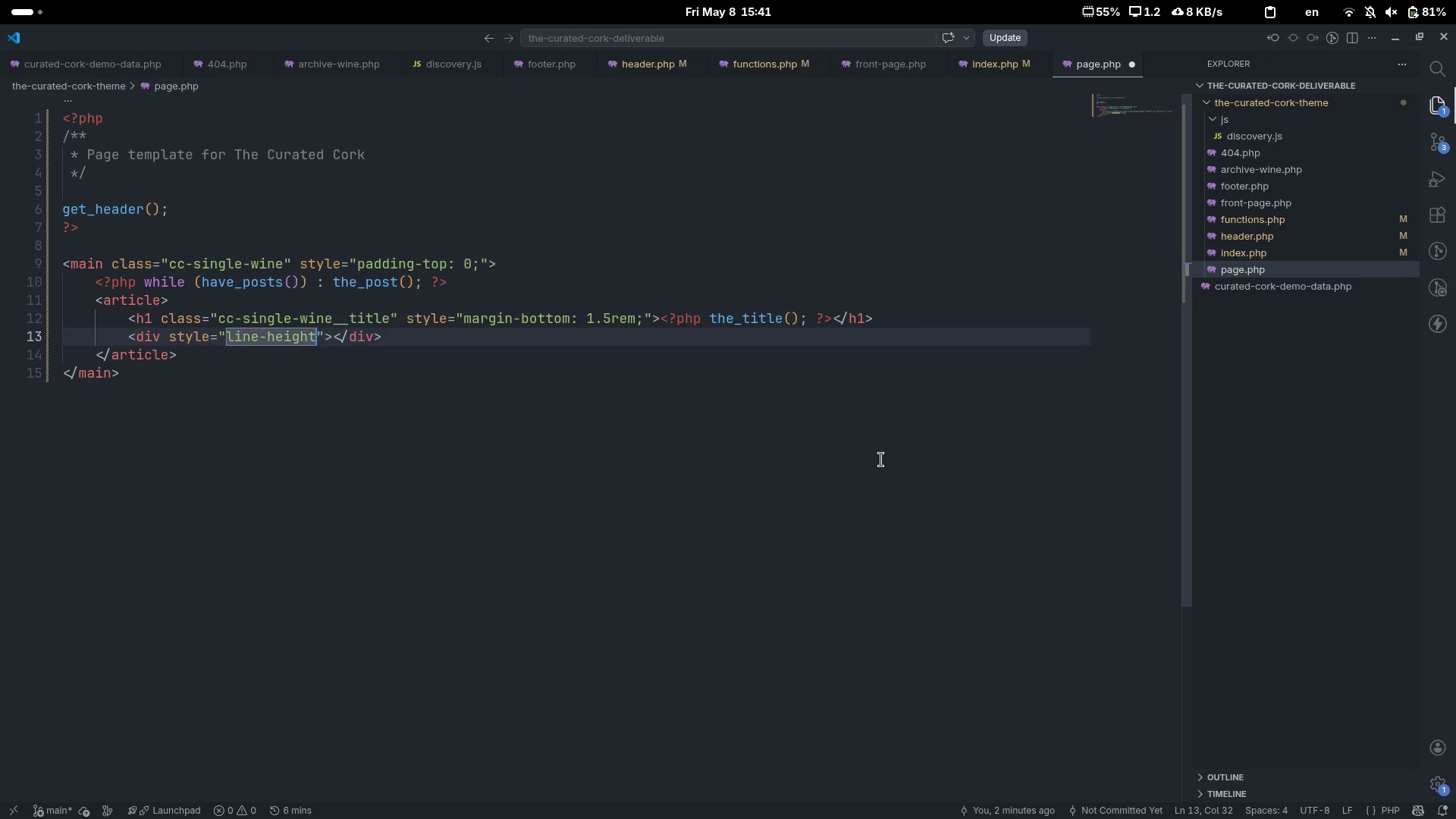 
key(ArrowLeft)
 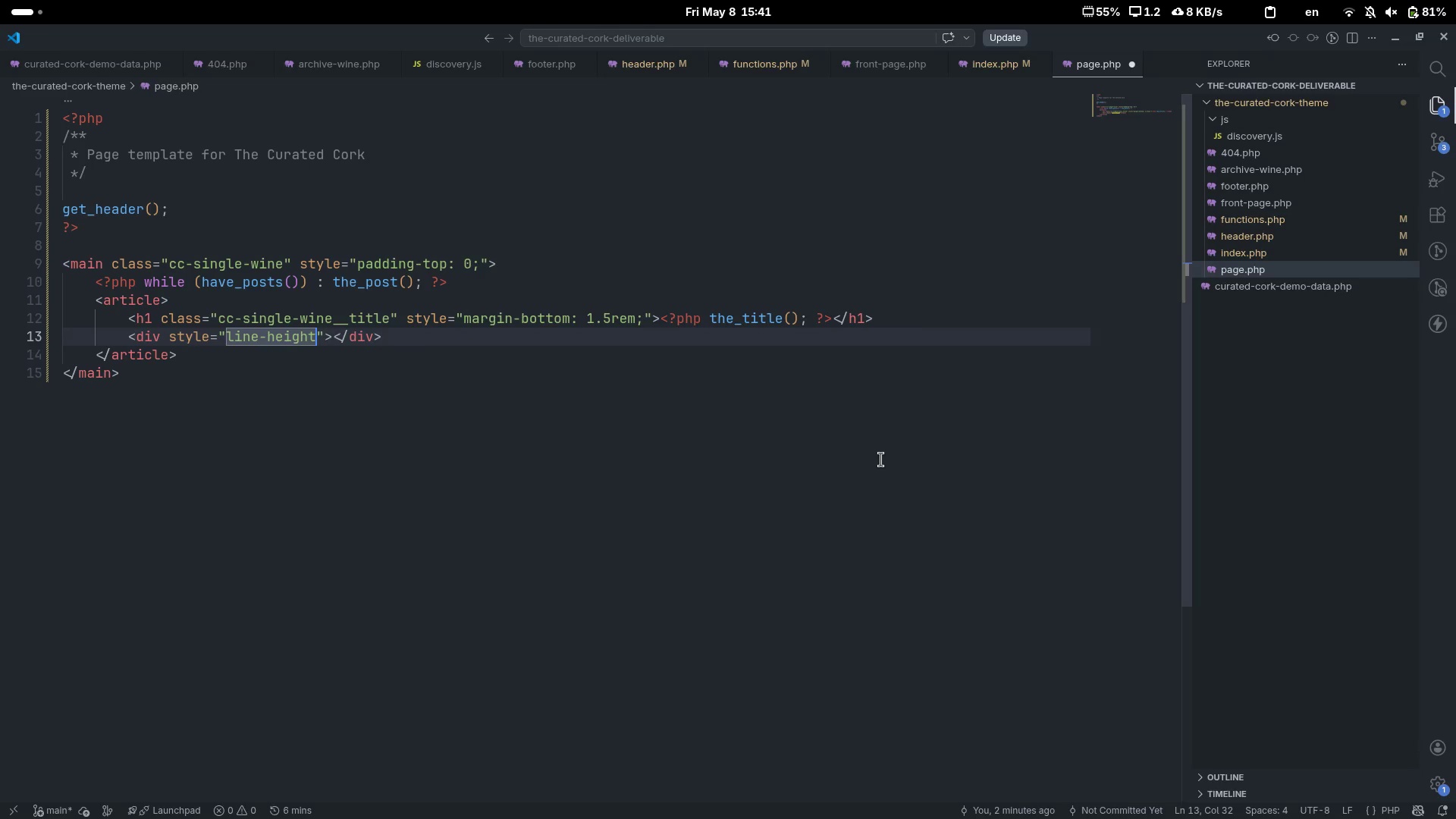 
type(: 1.7; o)
key(Backspace)
type(color:var(_)
 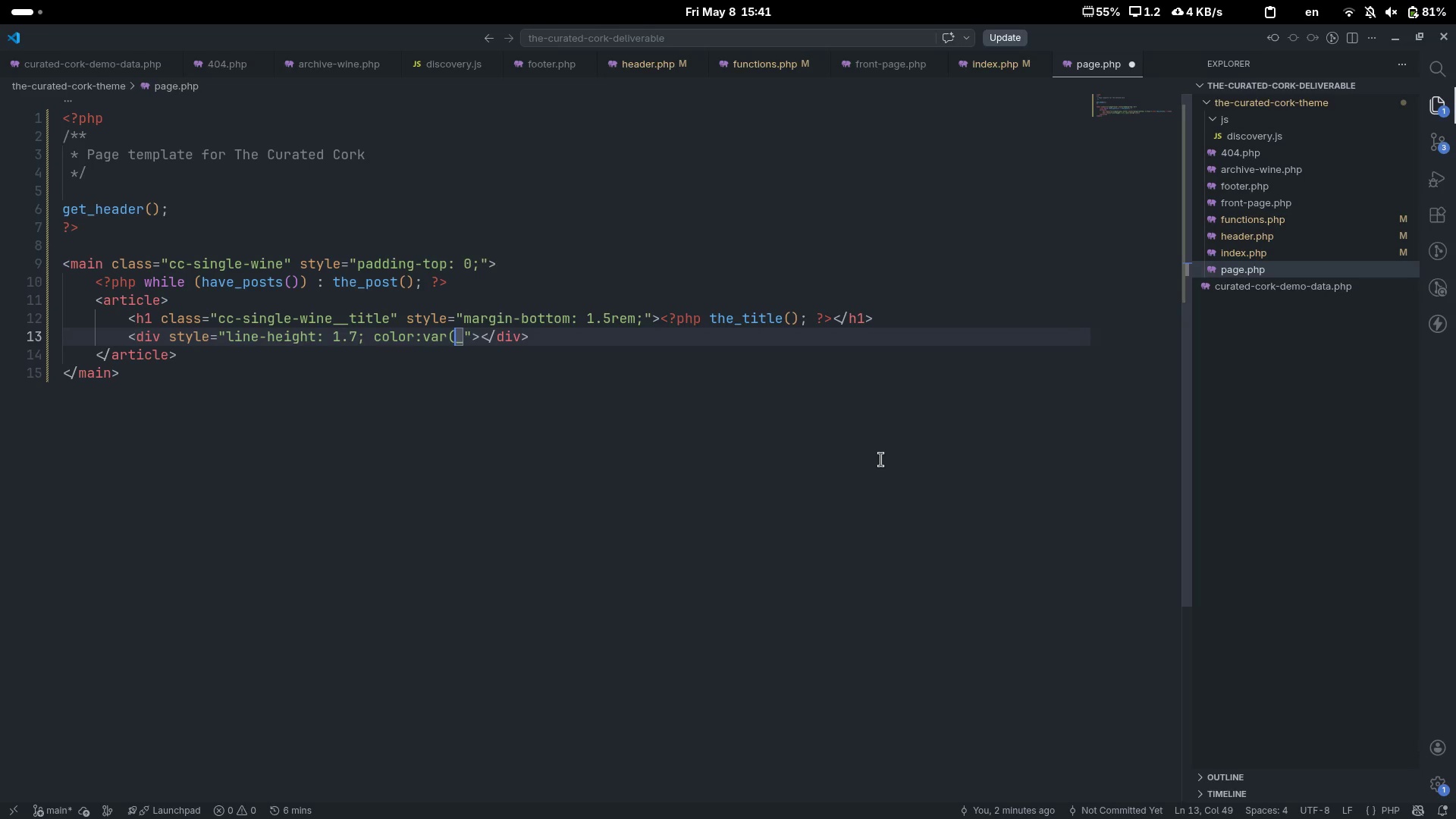 
 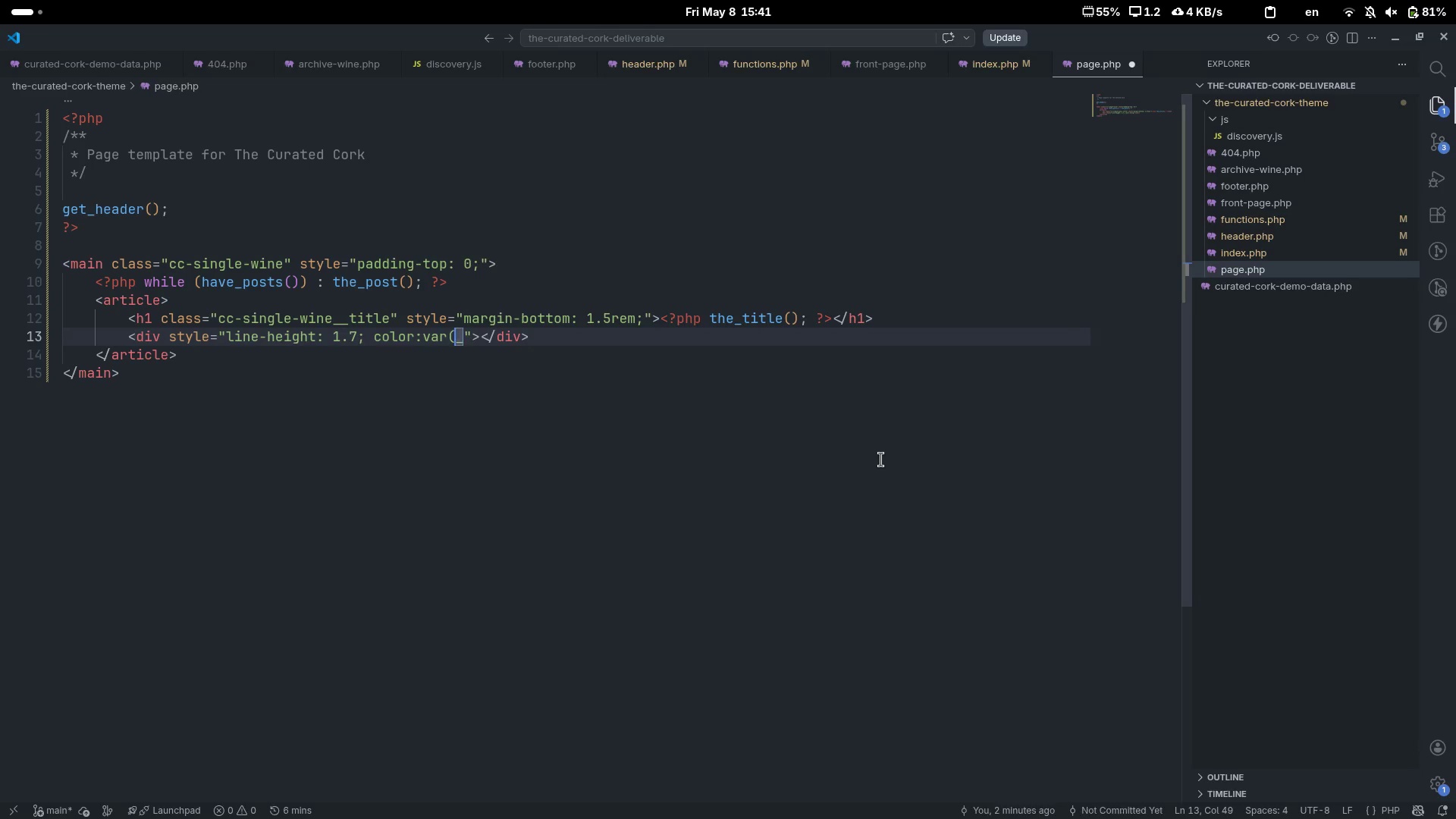 
key(ArrowLeft)
 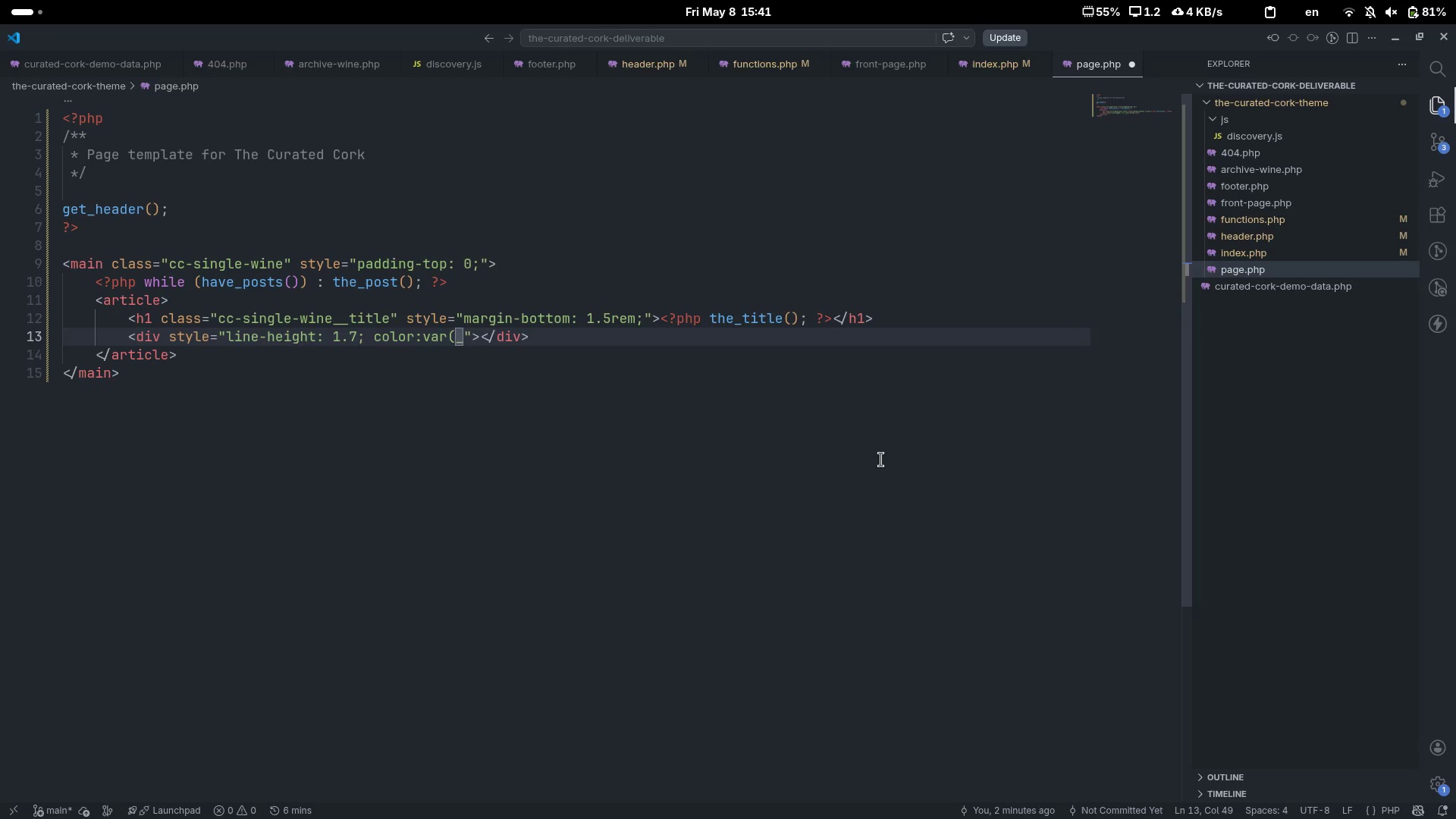 
key(ArrowRight)
 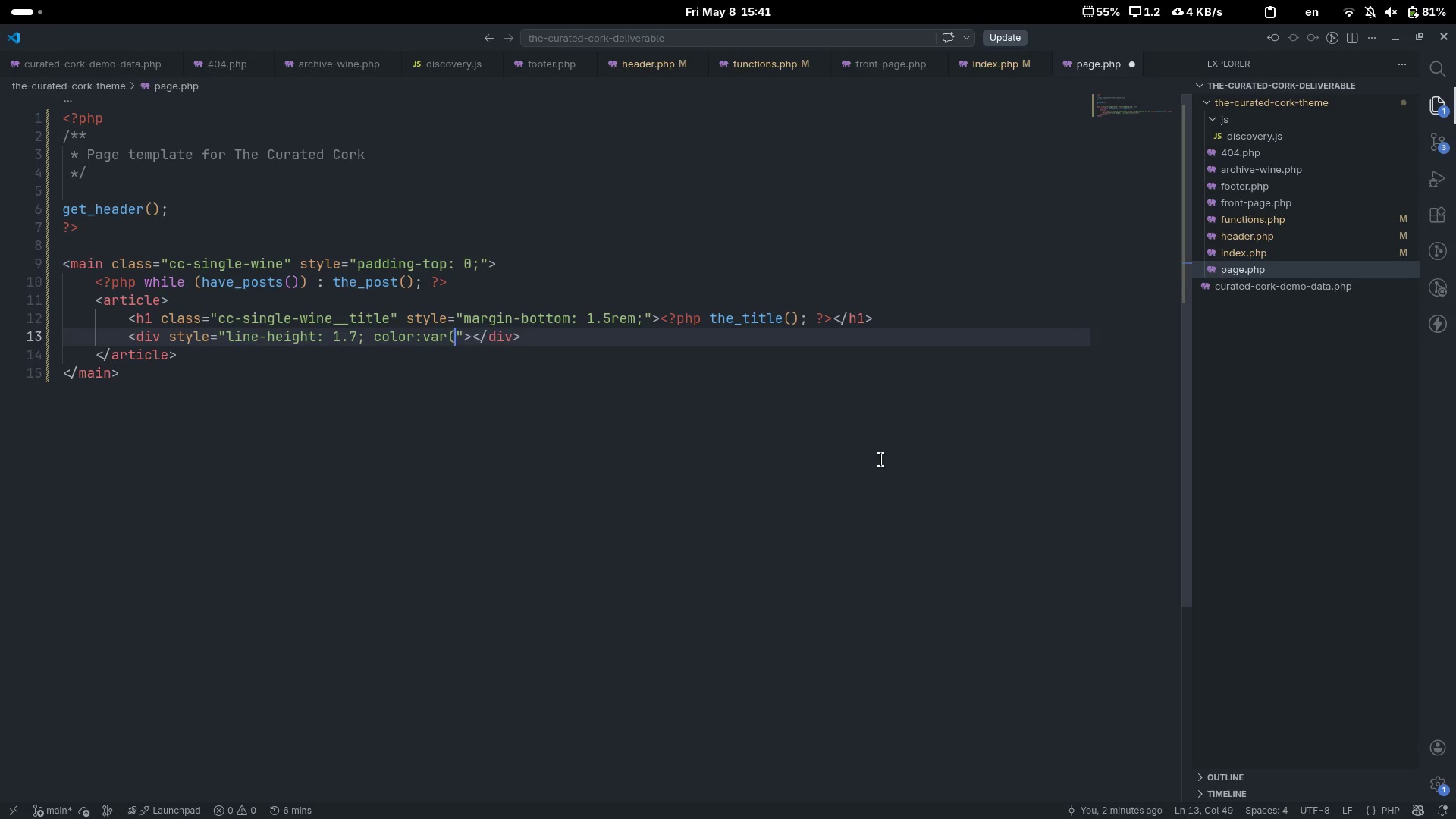 
key(Backspace)
 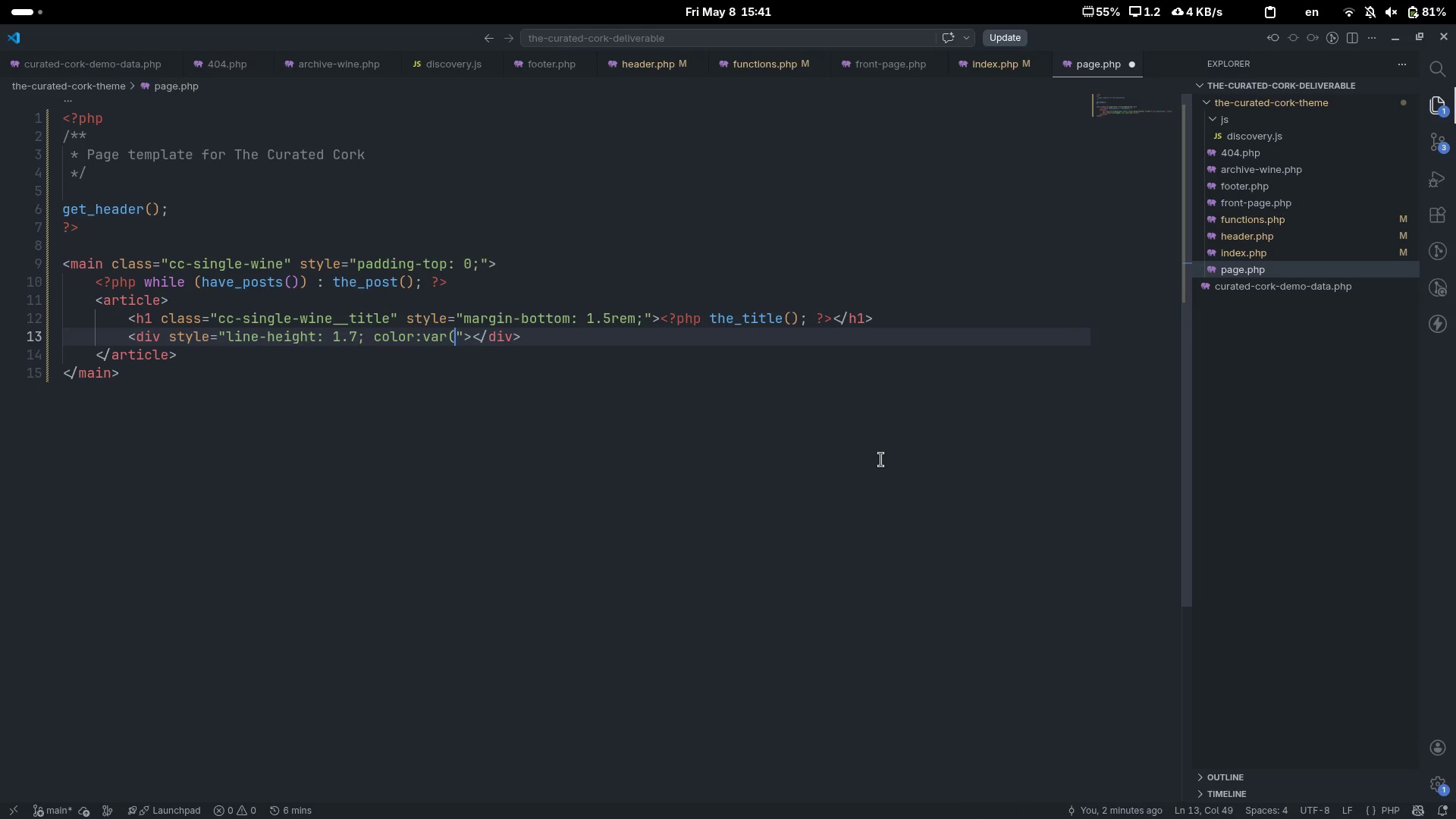 
key(Shift+0)
 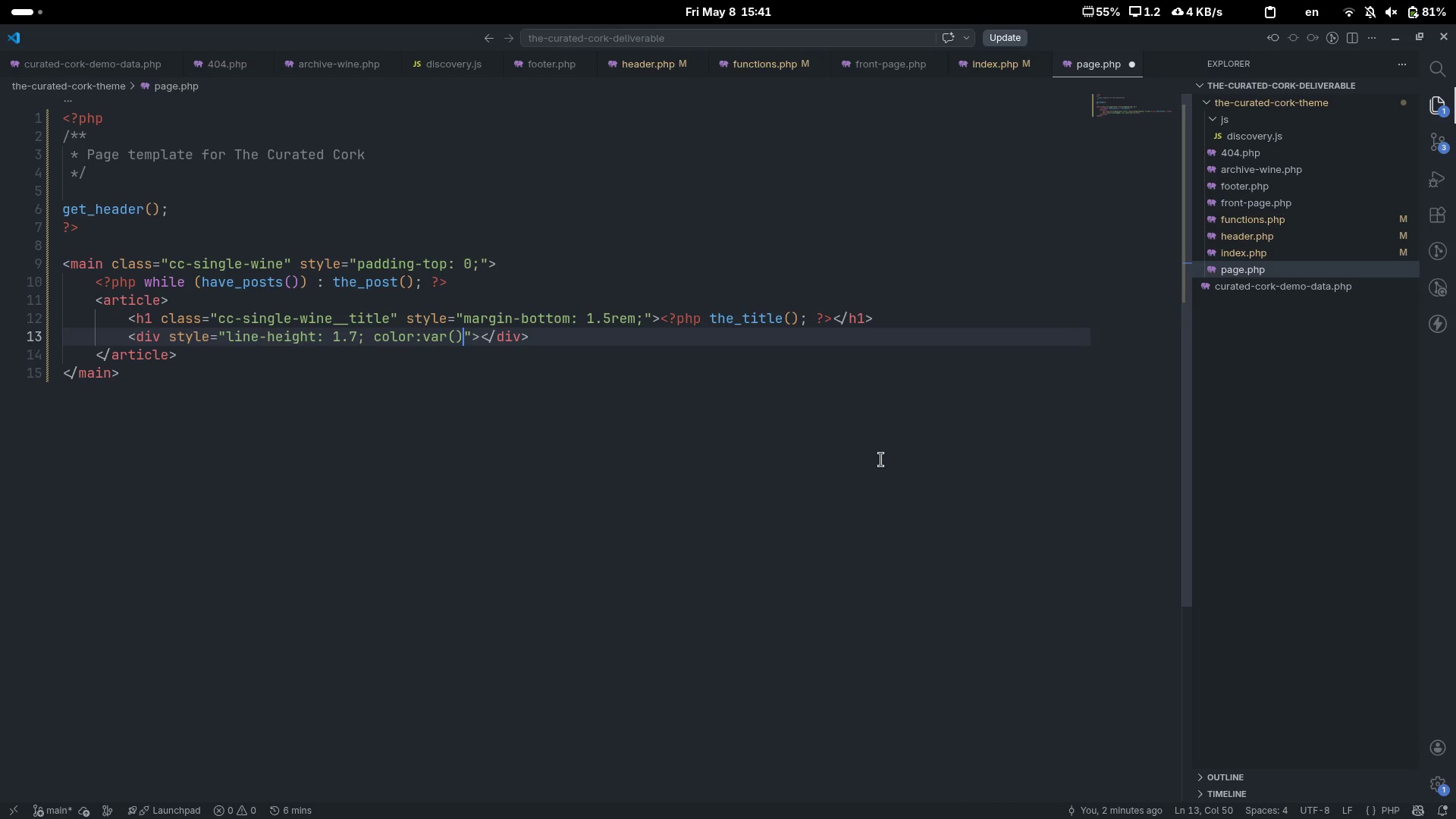 
key(ArrowLeft)
 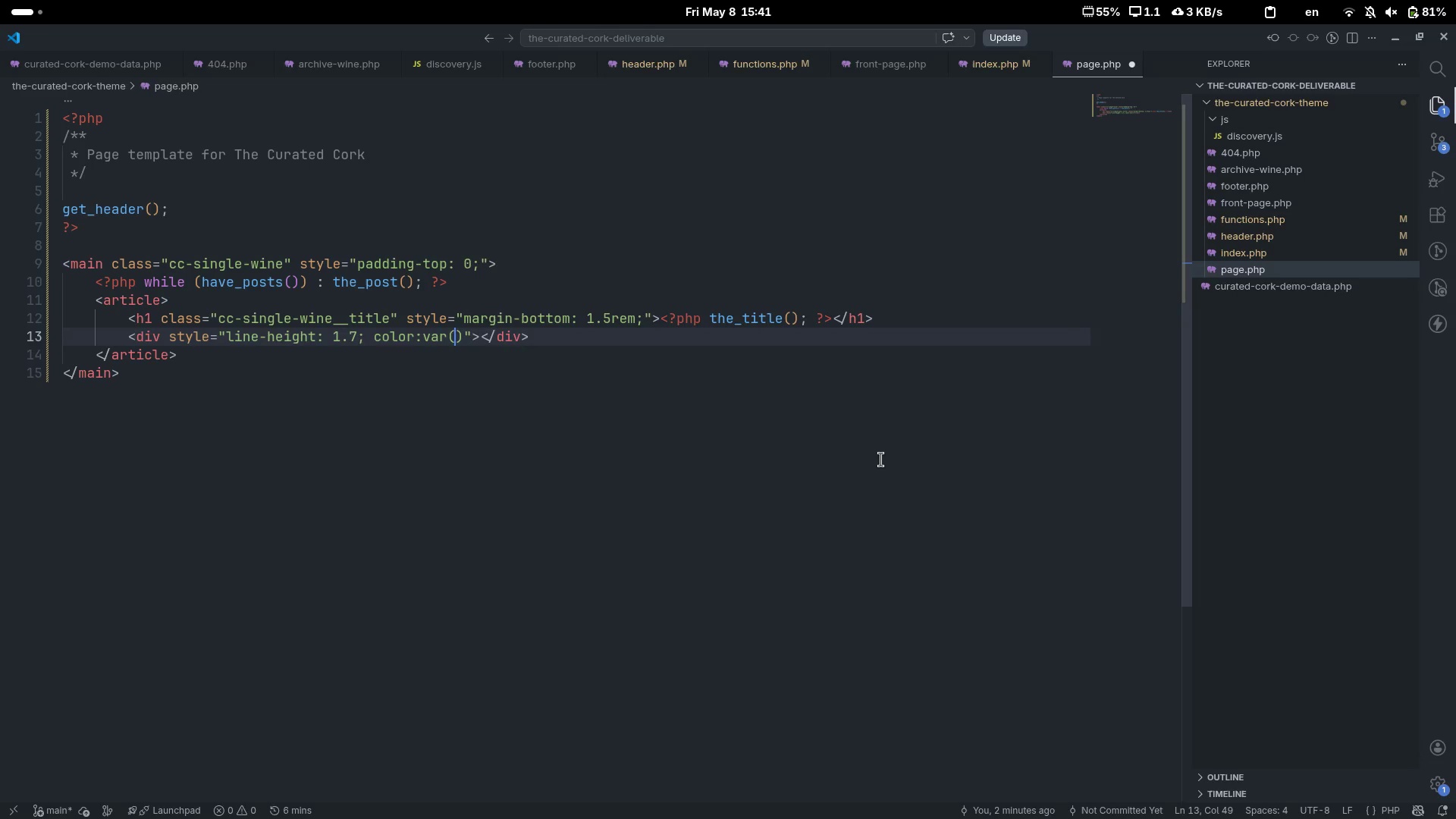 
type(--cc-text)
 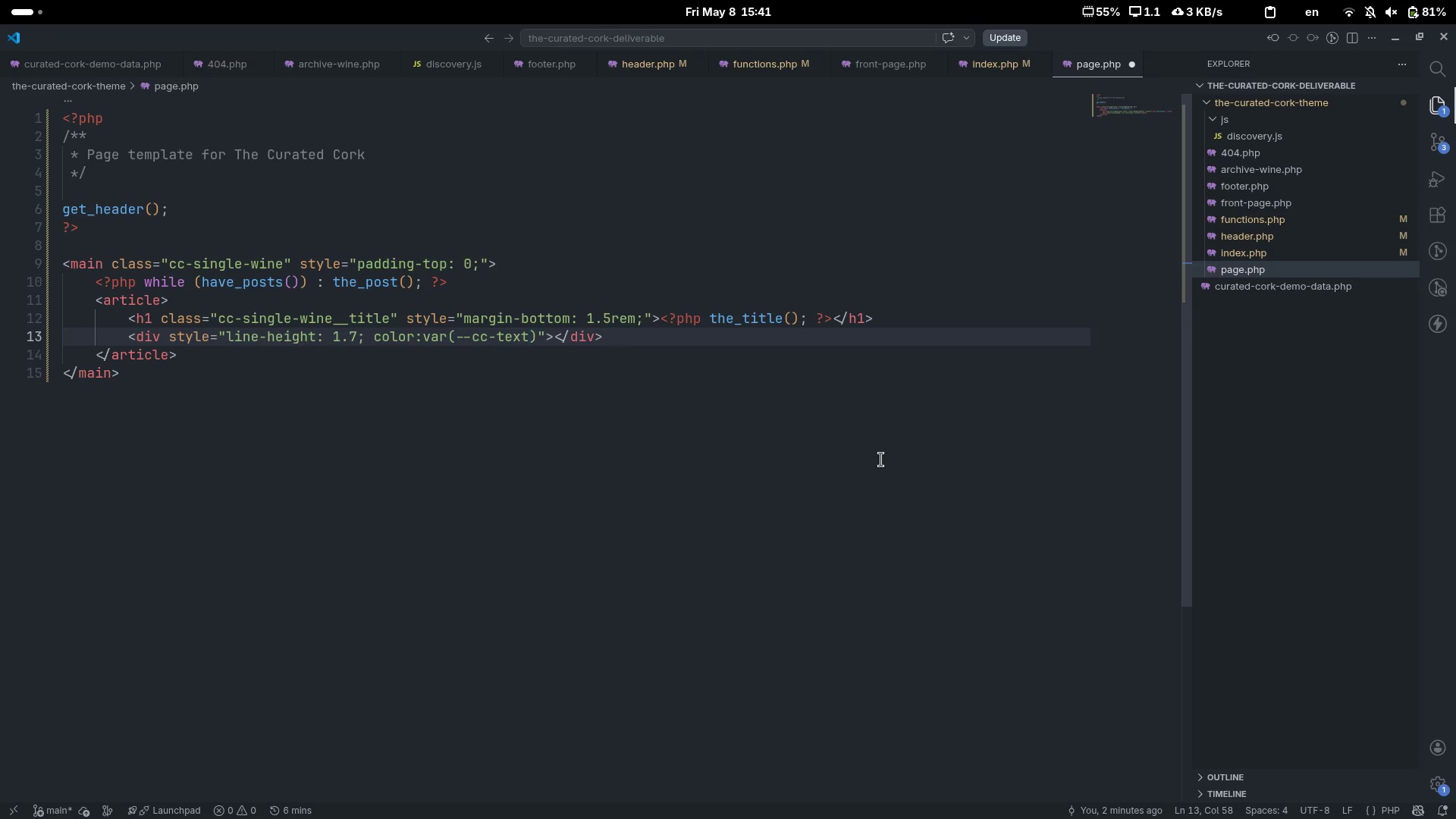 
key(ArrowRight)
 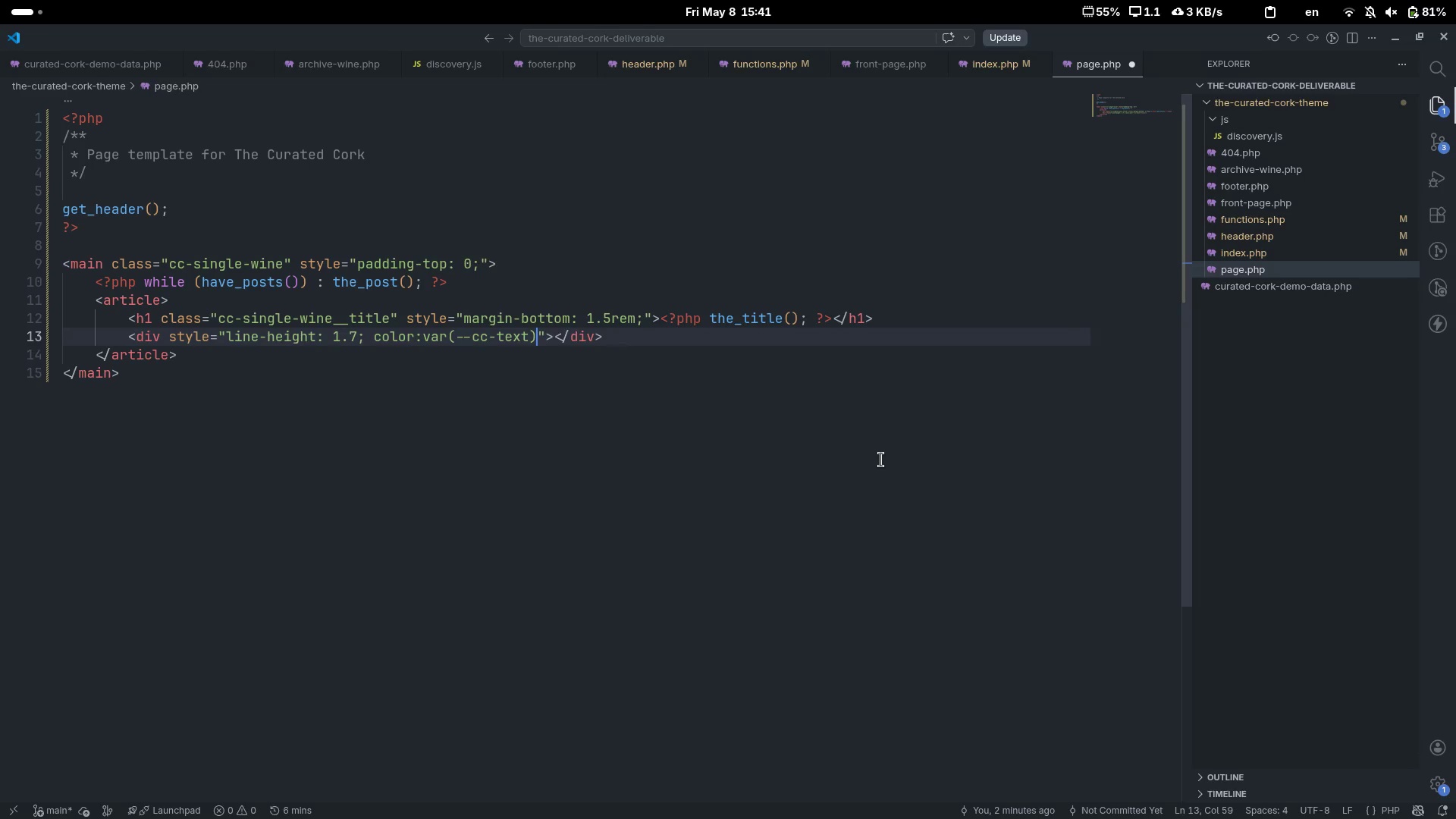 
key(Semicolon)
 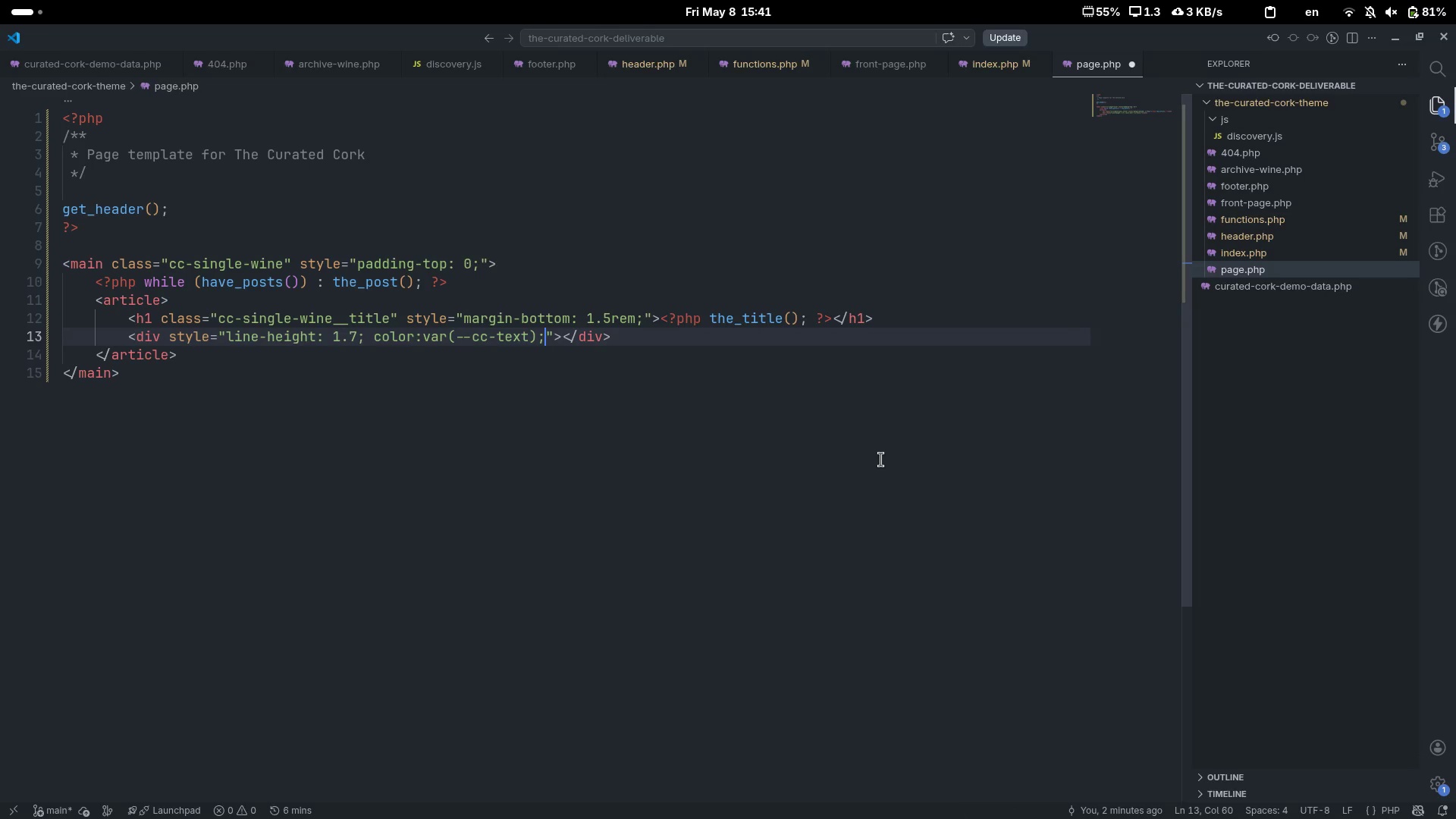 
key(End)
 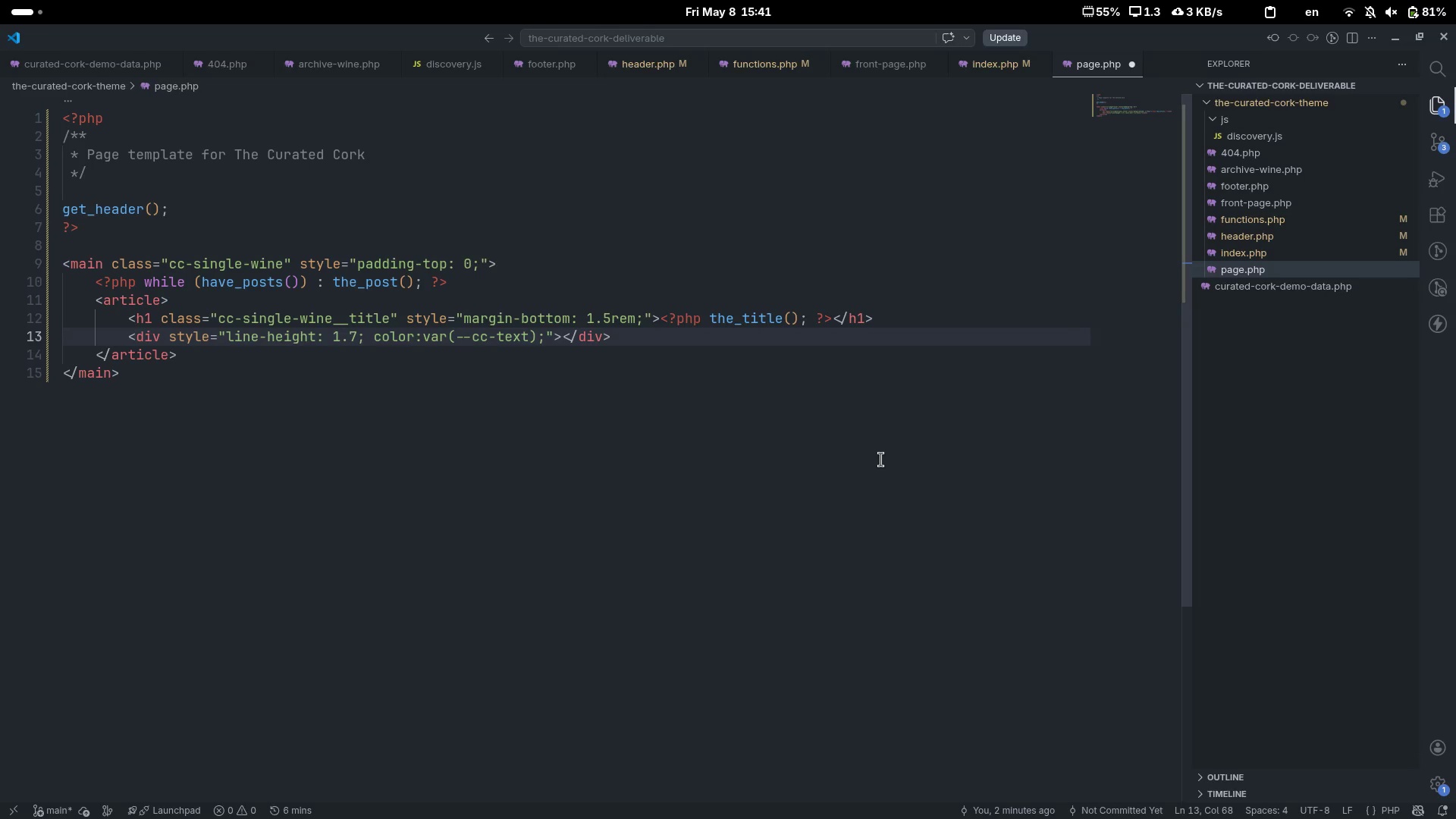 
key(Enter)
 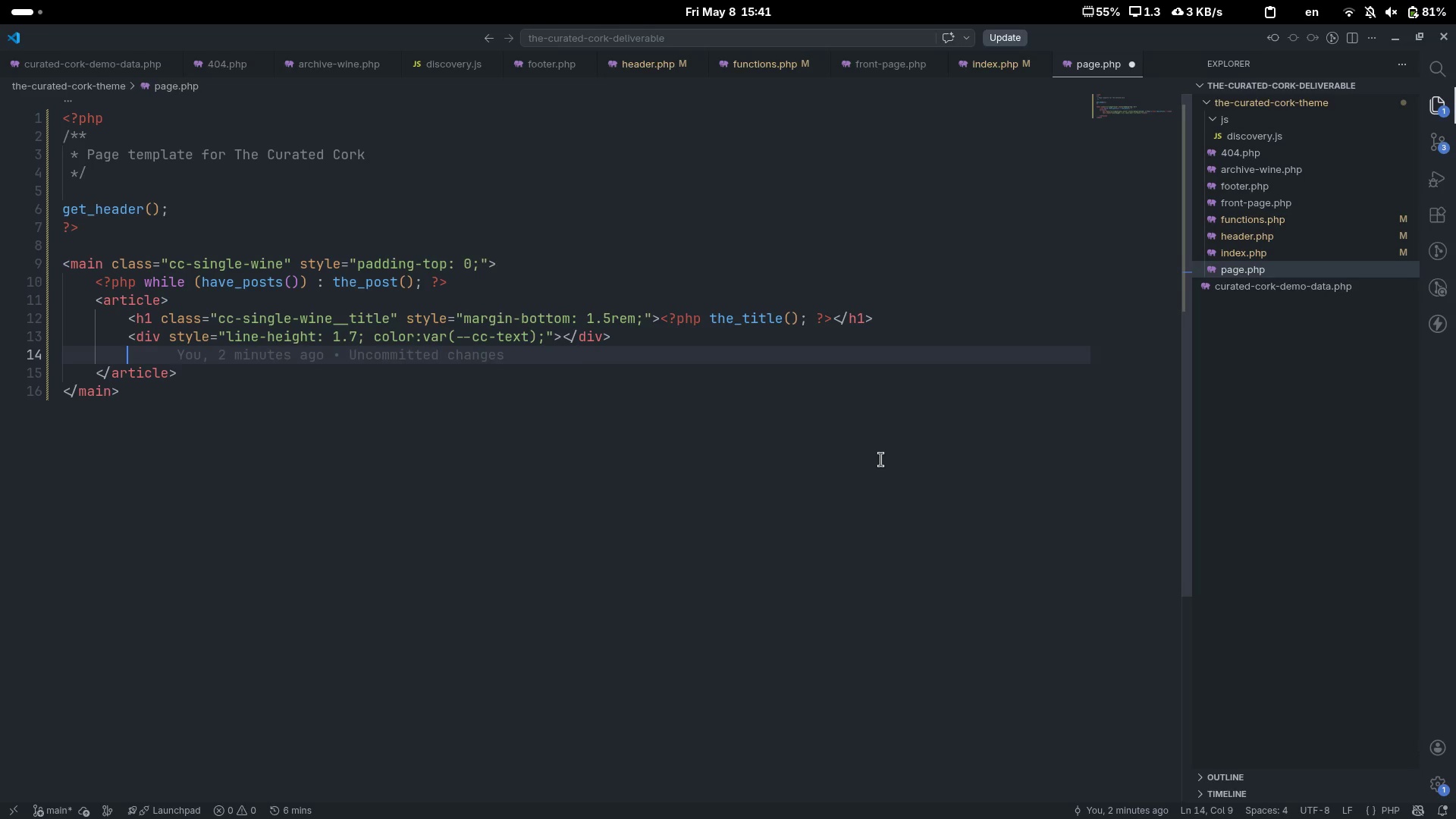 
key(Shift+Comma)
 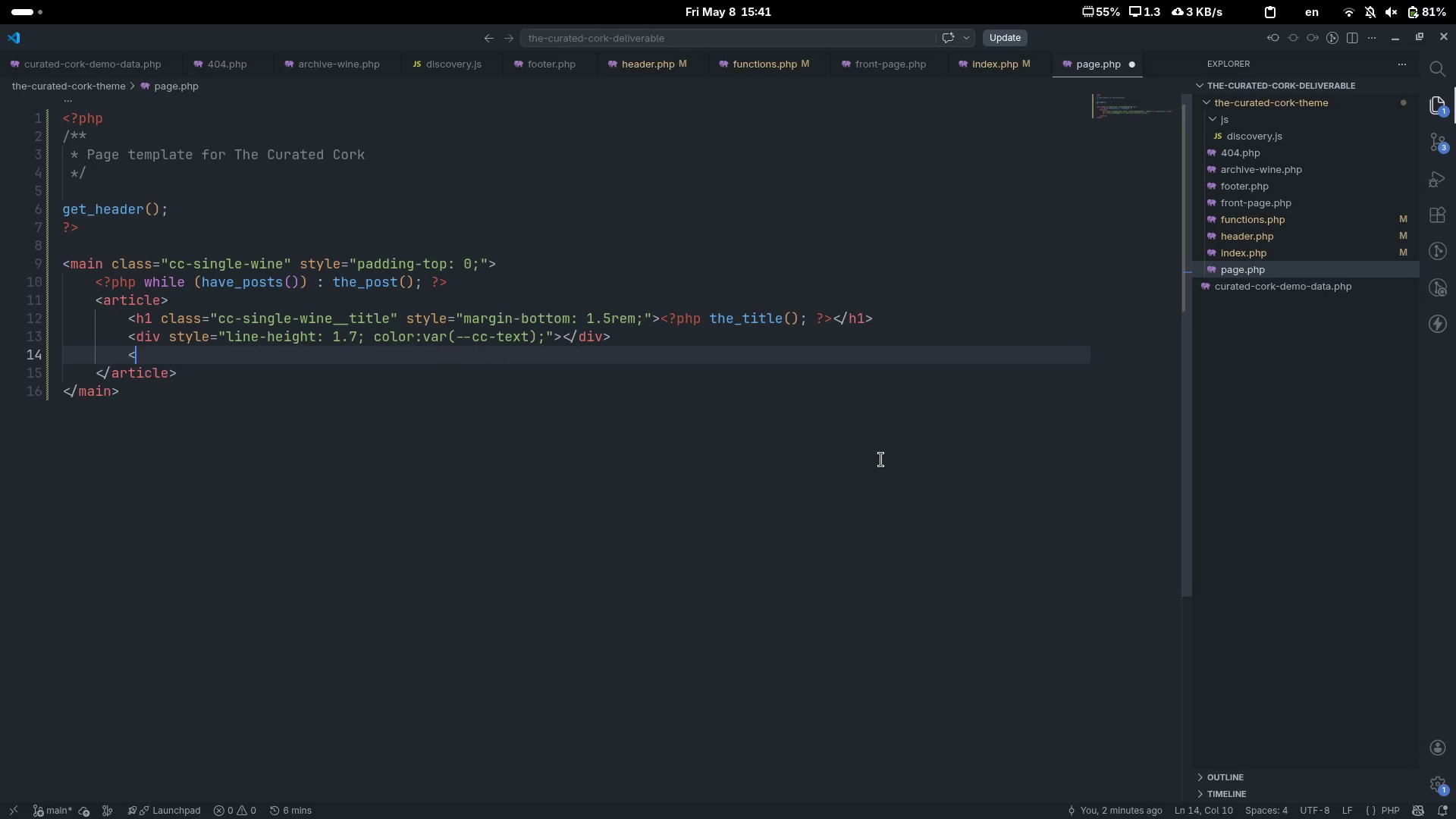 
key(Shift+Slash)
 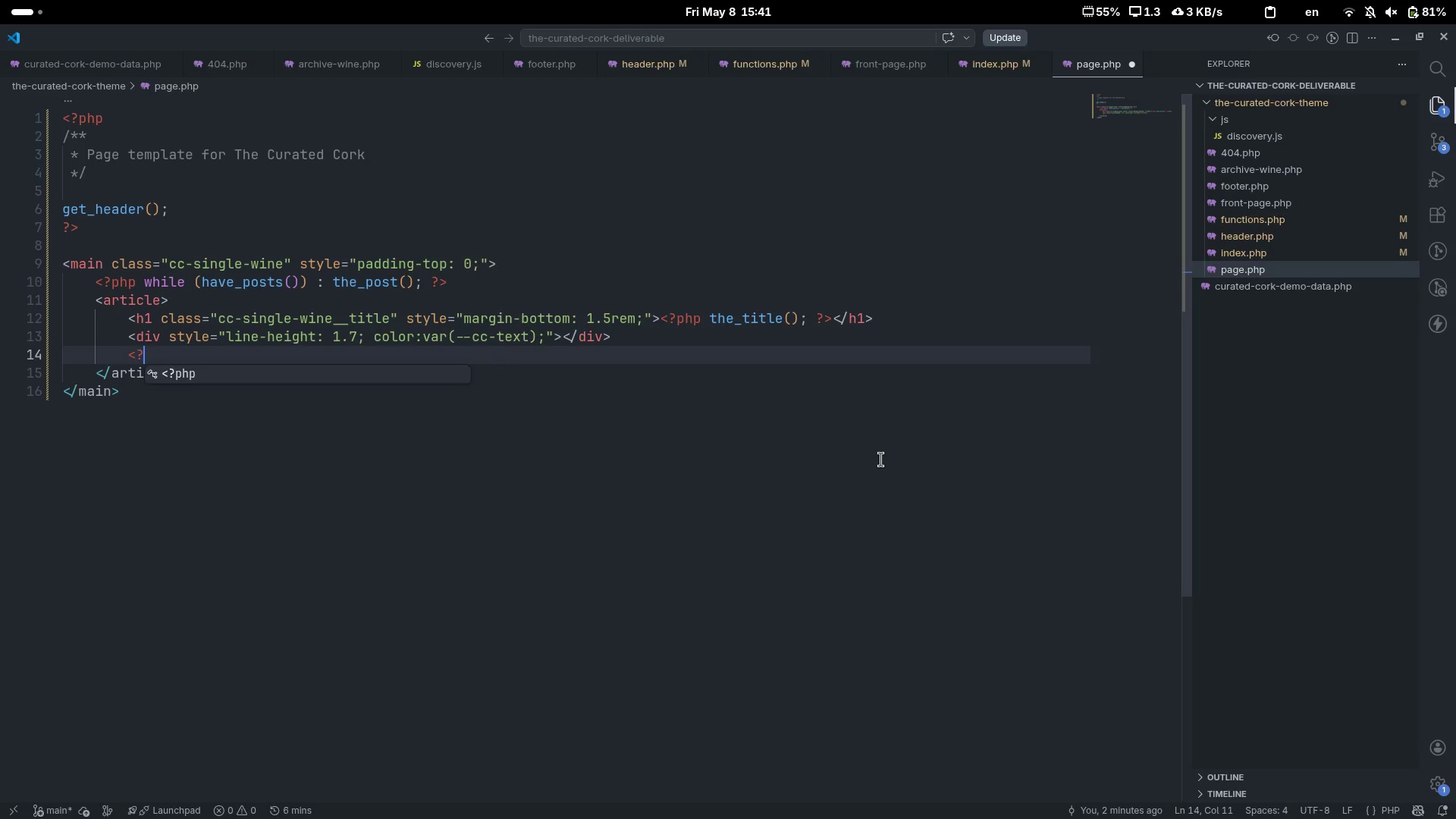 
key(Tab)
 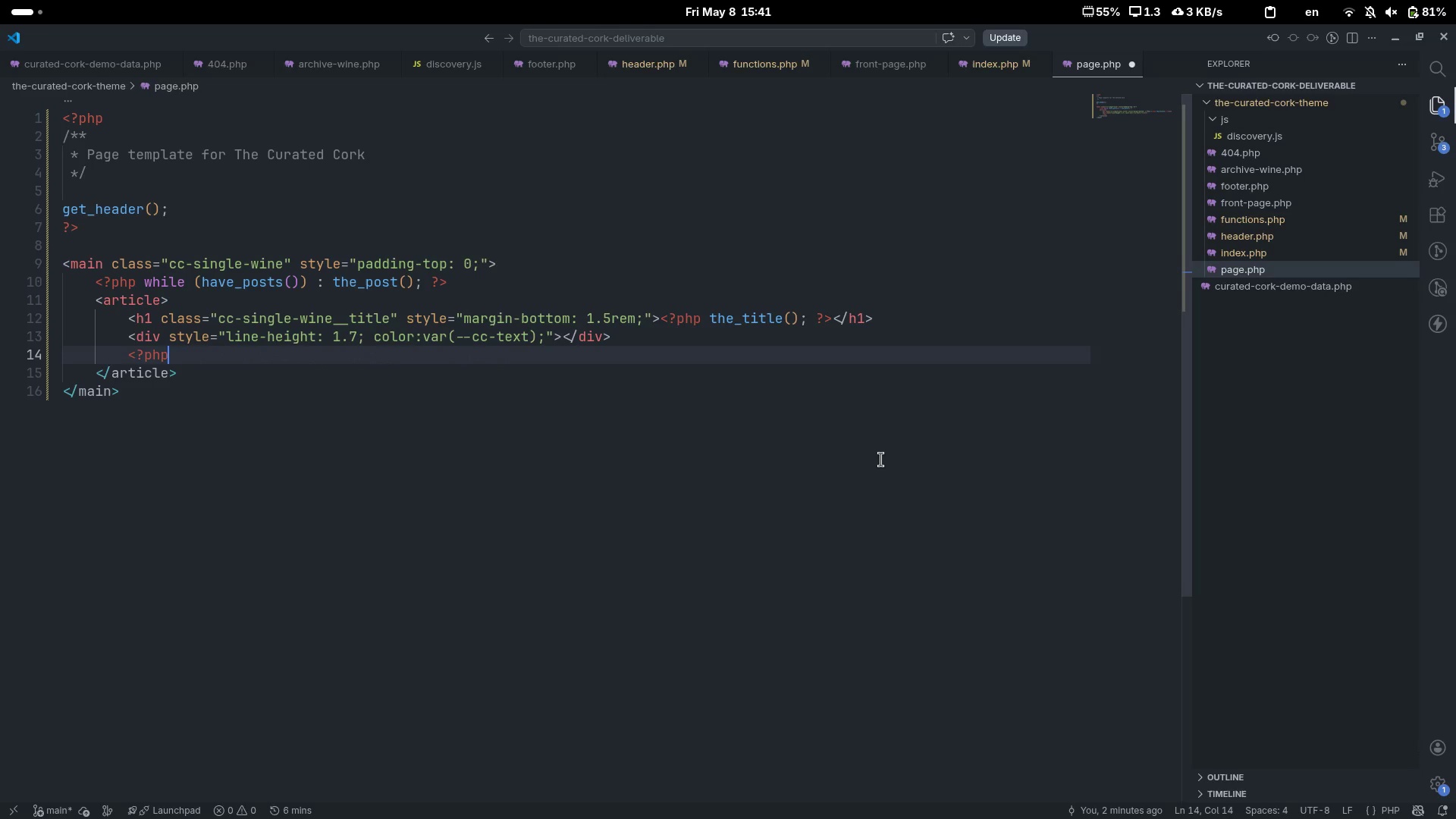 
key(Space)
 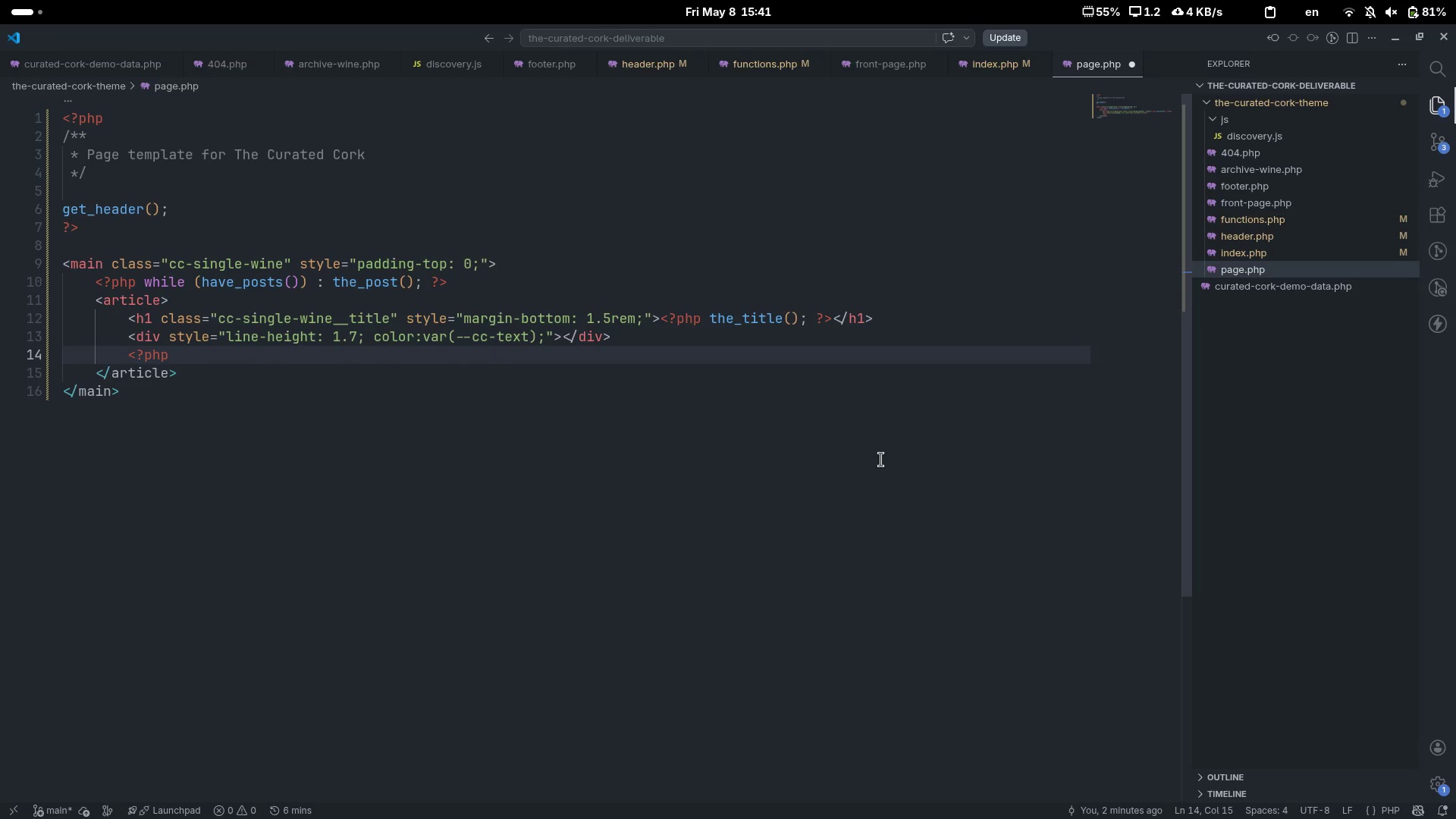 
key(Shift+Slash)
 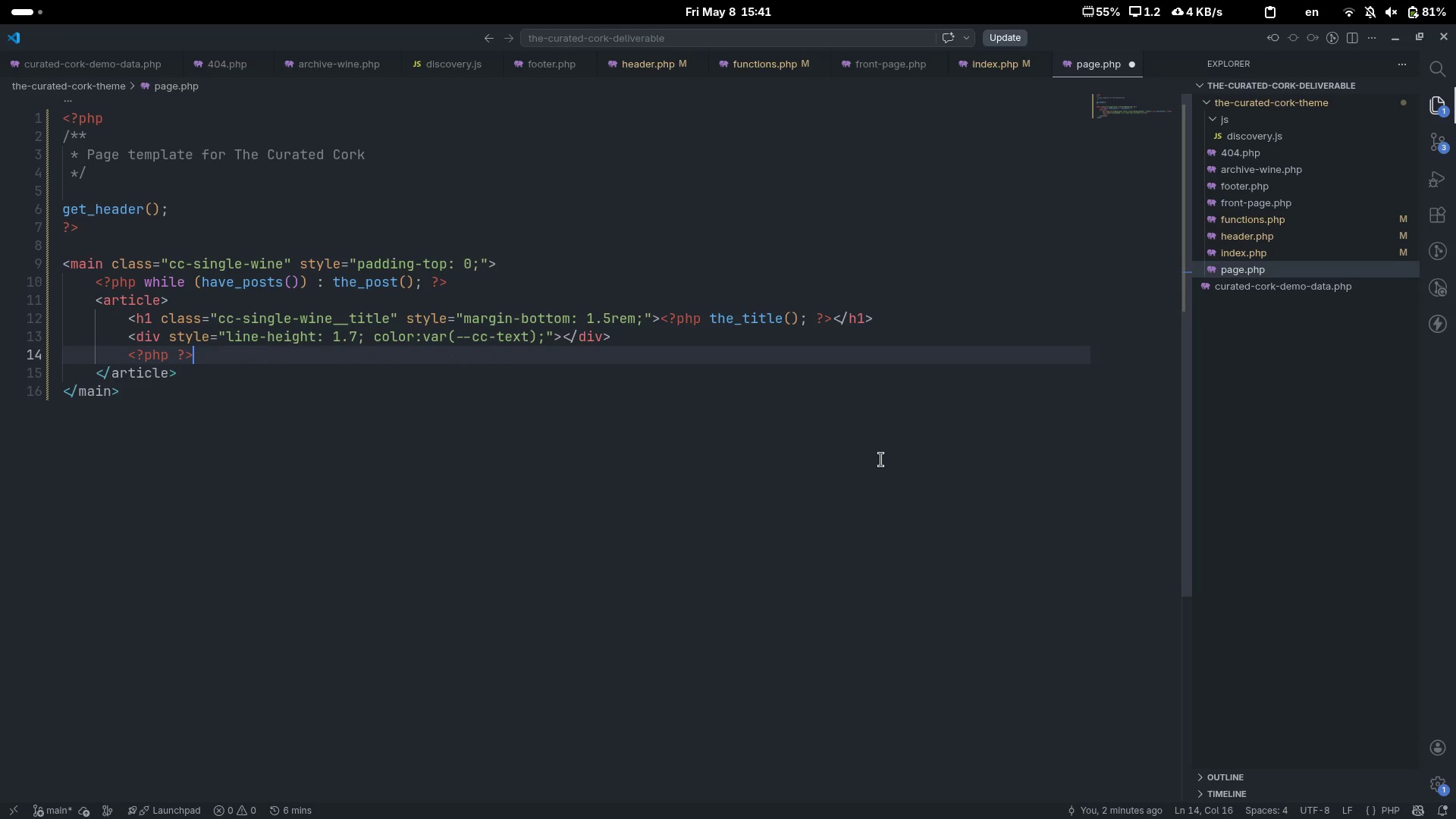 
key(Shift+Period)
 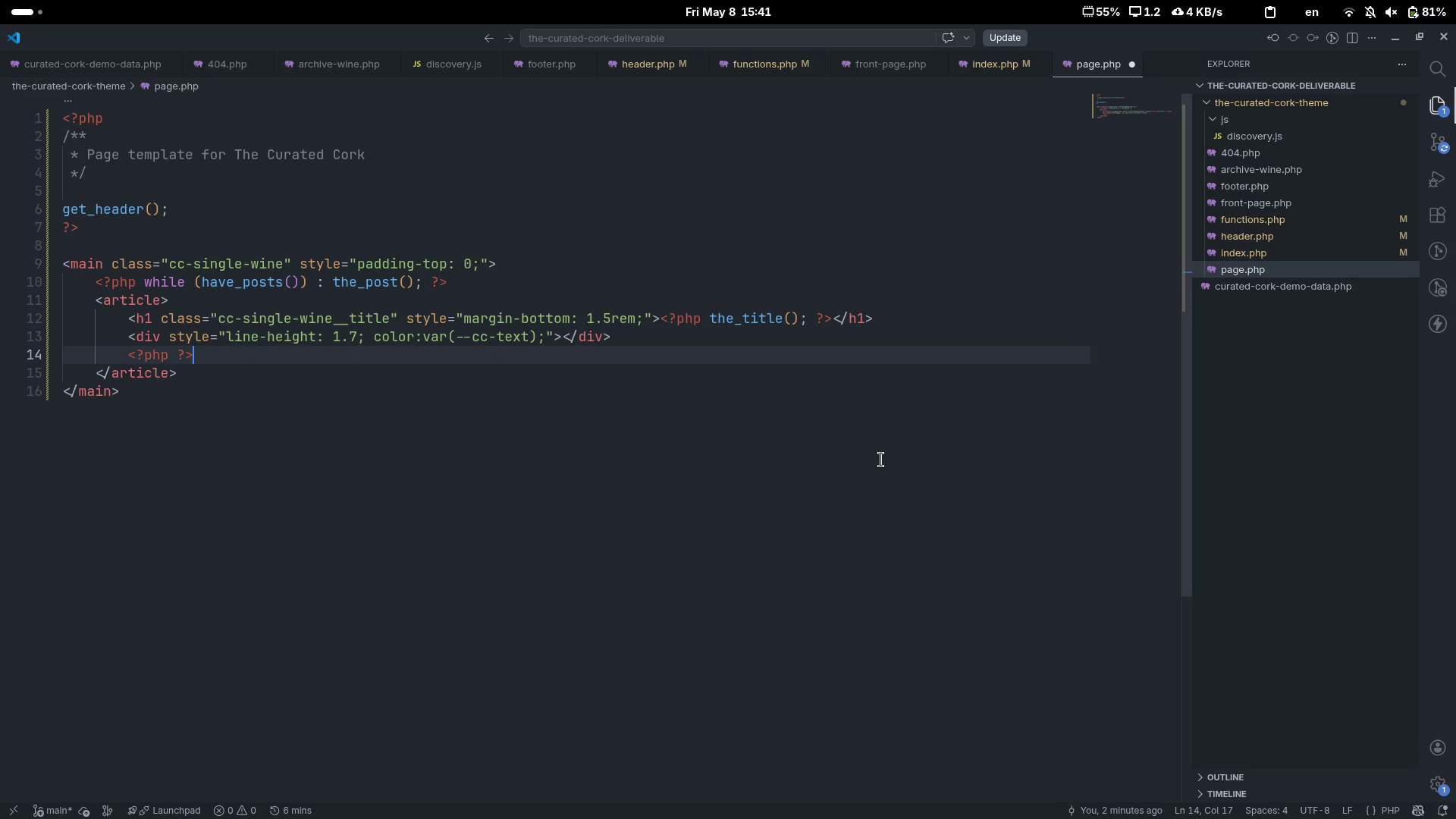 
key(ArrowLeft)
 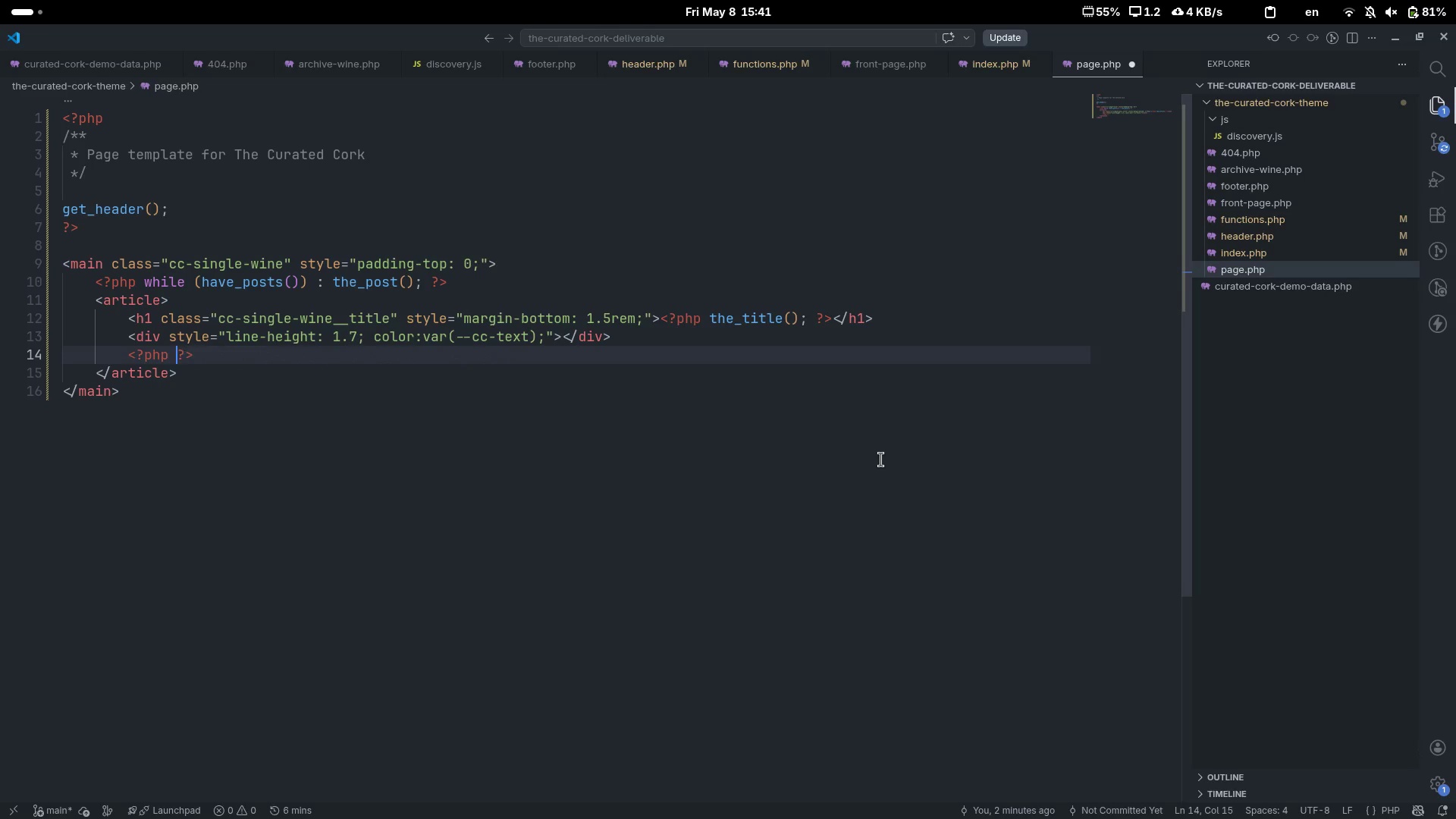 
key(ArrowLeft)
 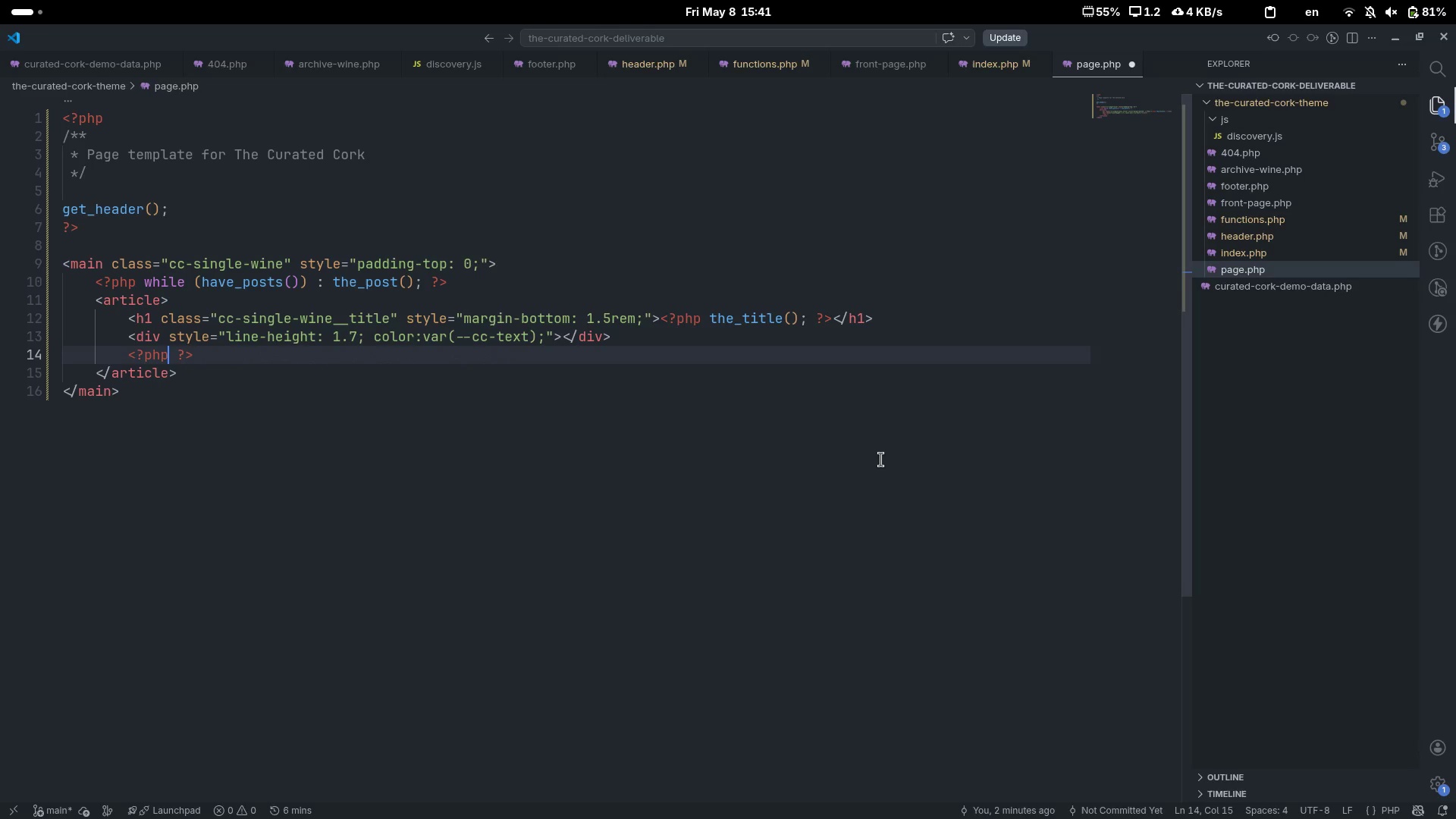 
key(ArrowLeft)
 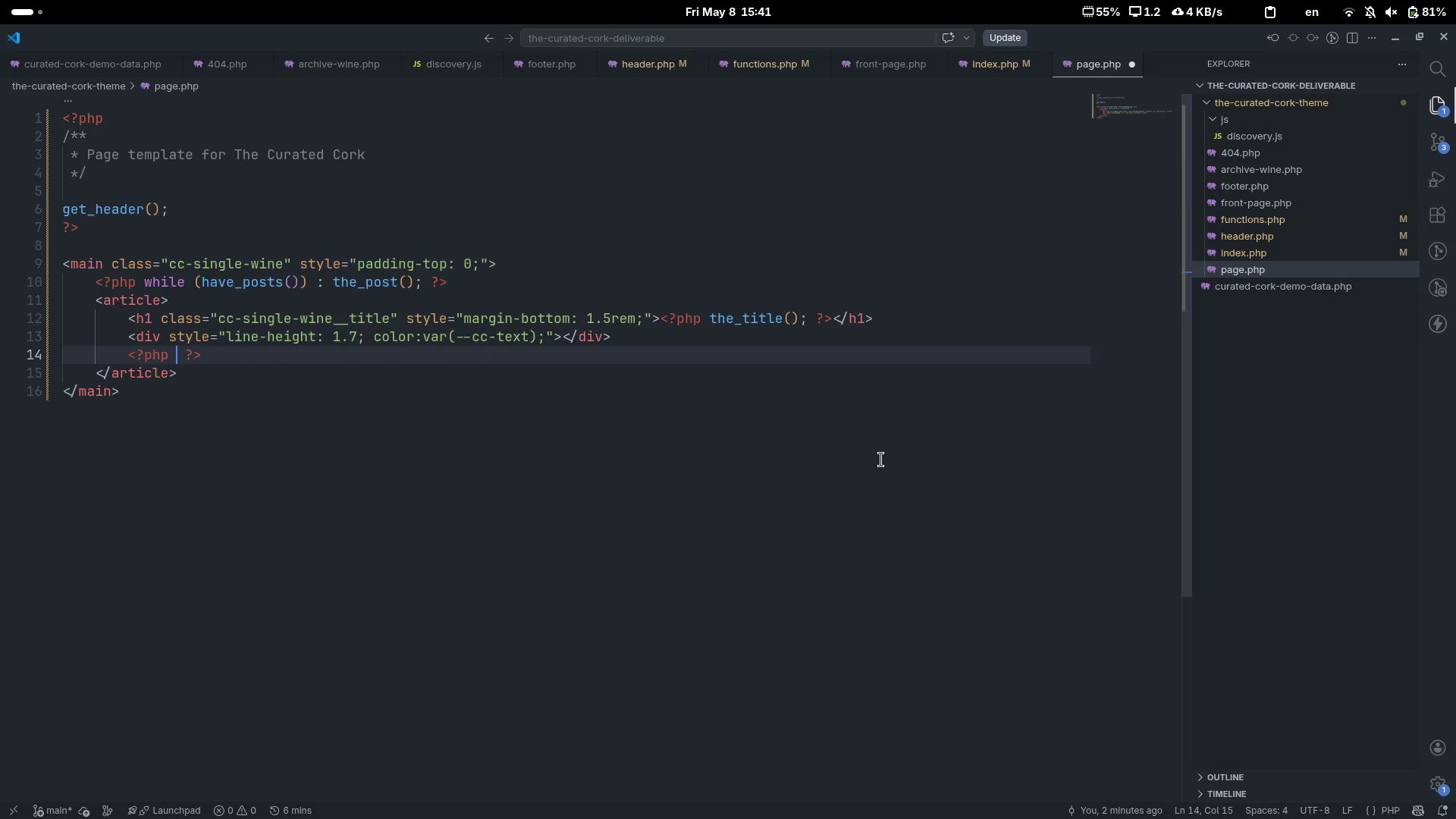 
type( the_content();)
 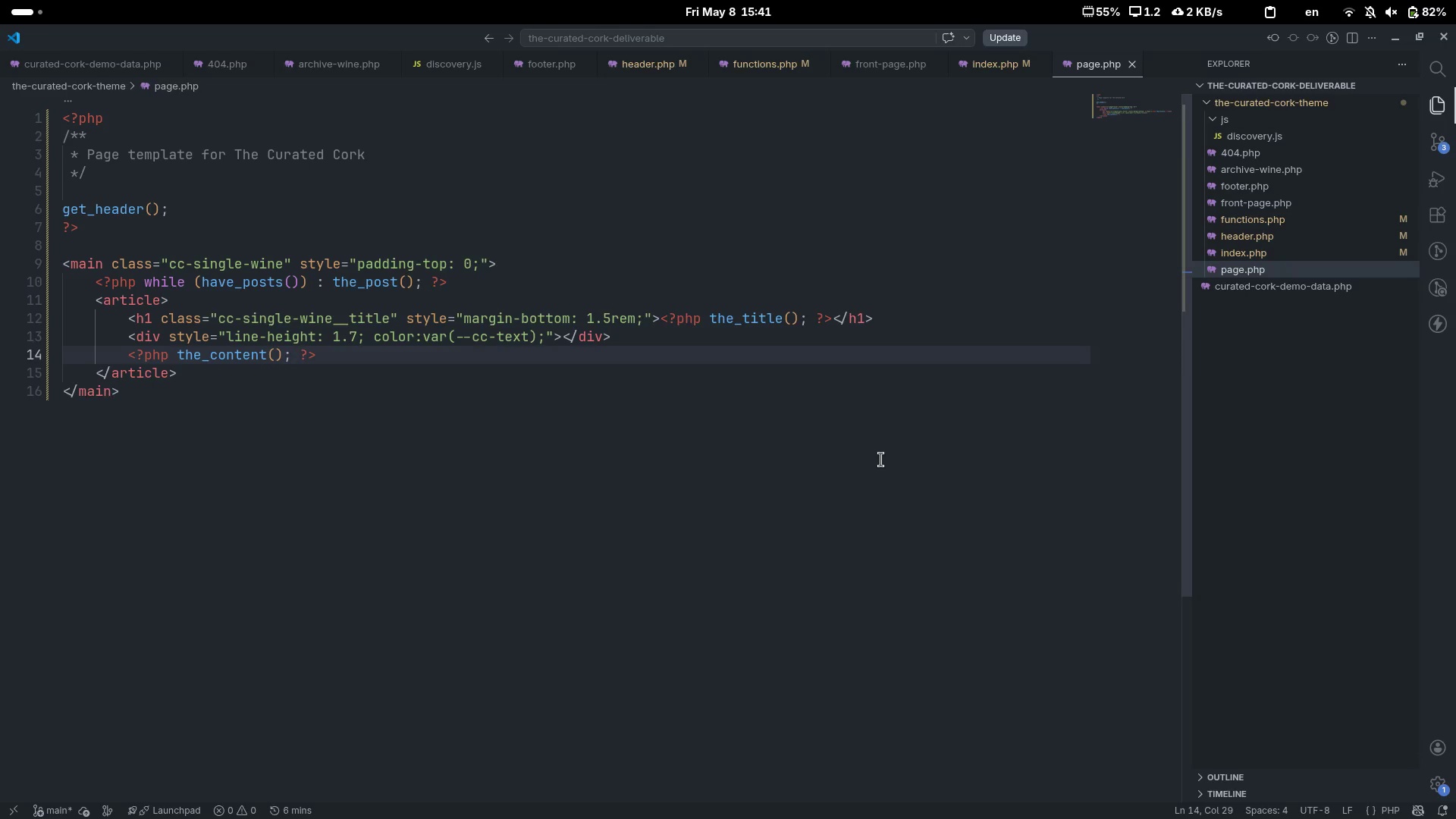 
 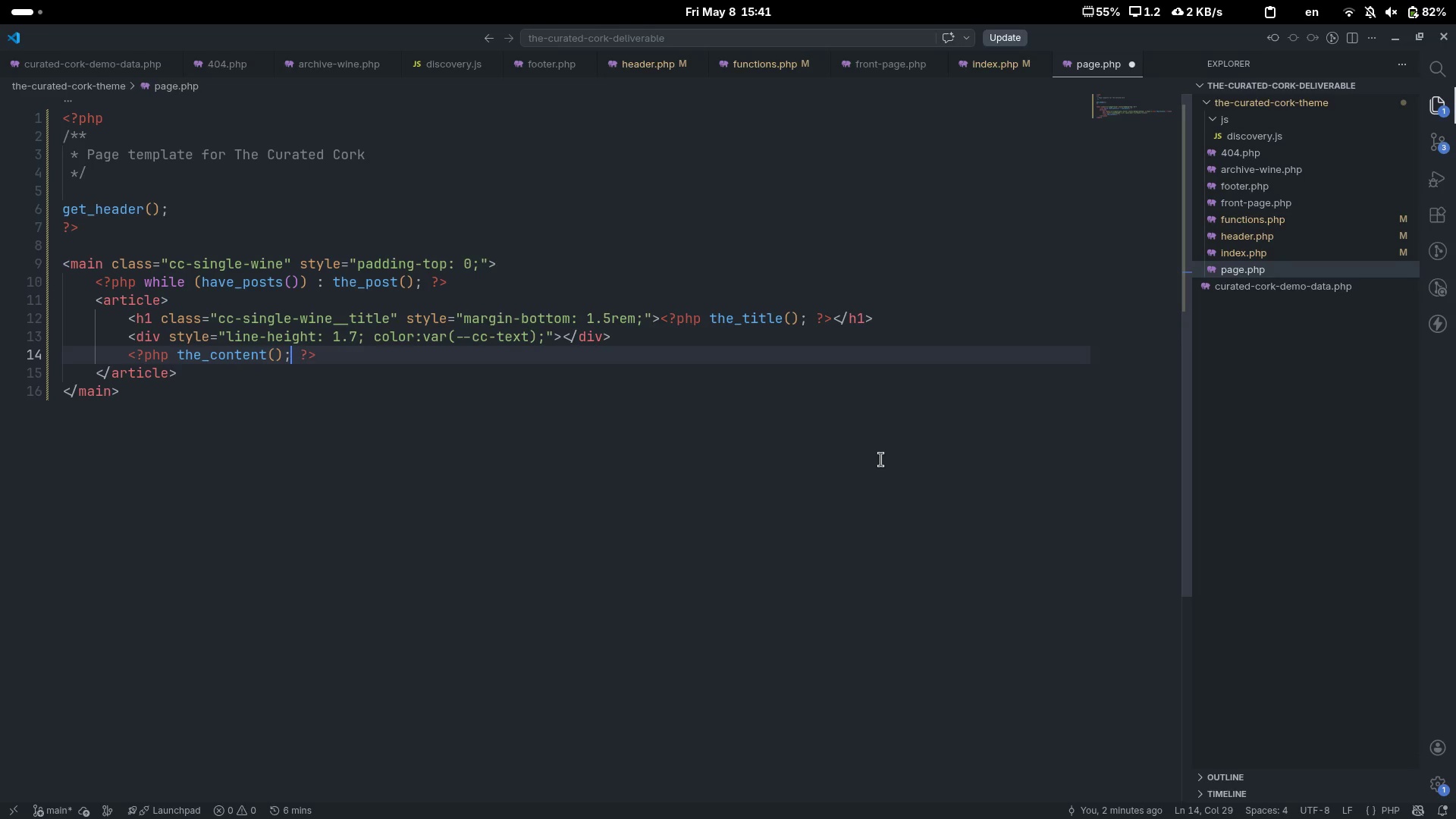 
key(Control+ControlLeft)
 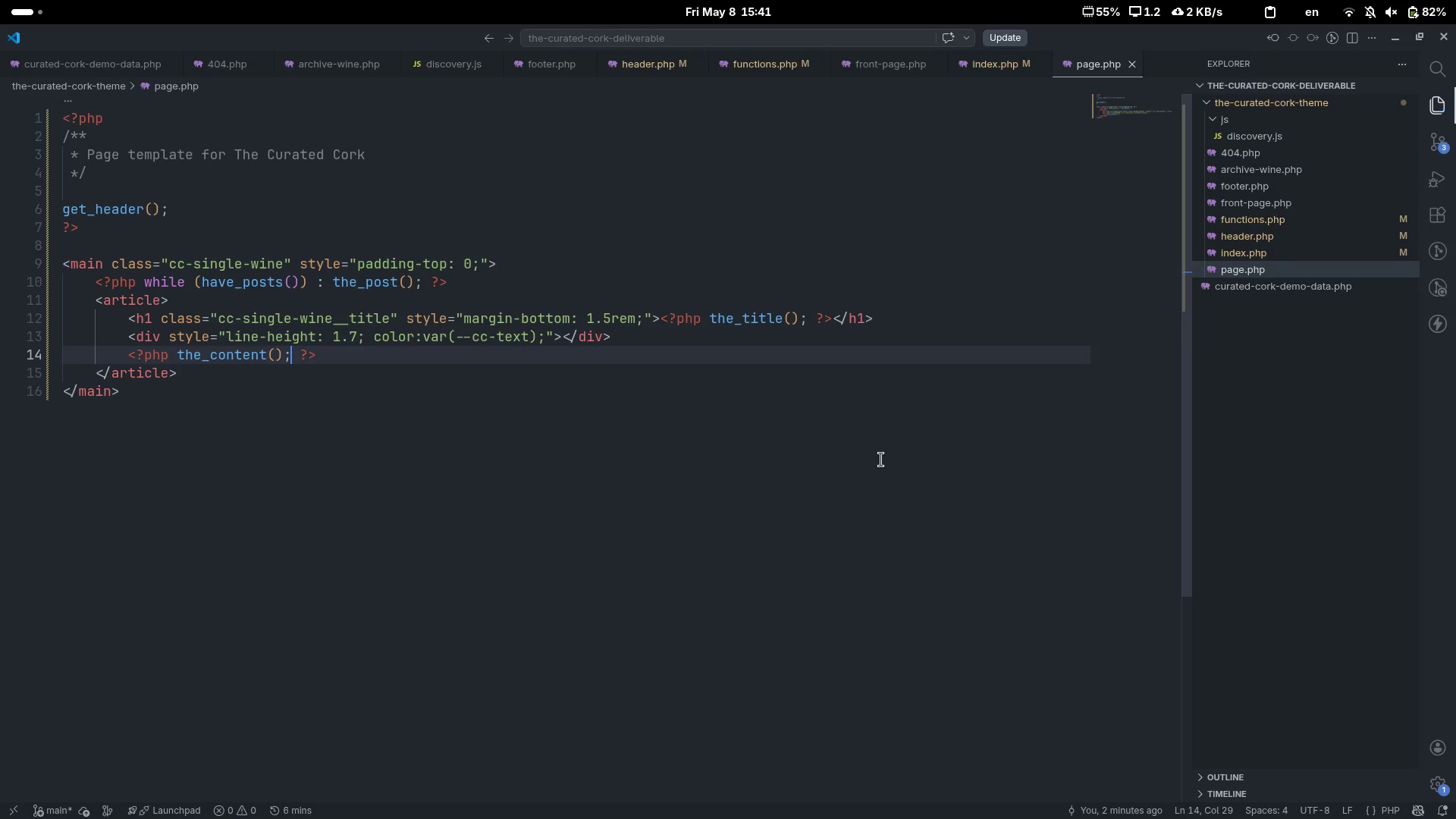 
key(Control+S)
 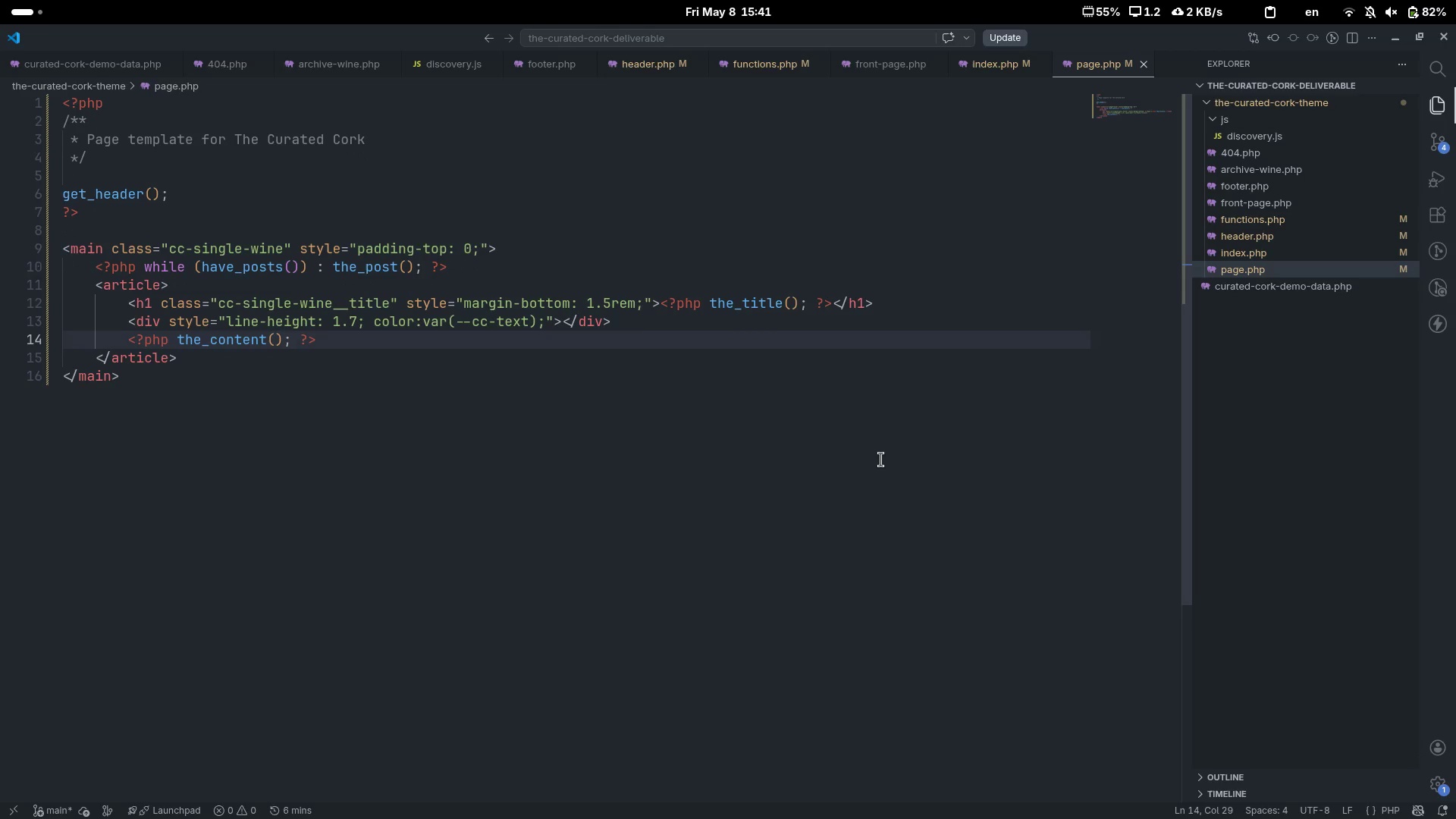 
key(ArrowDown)
 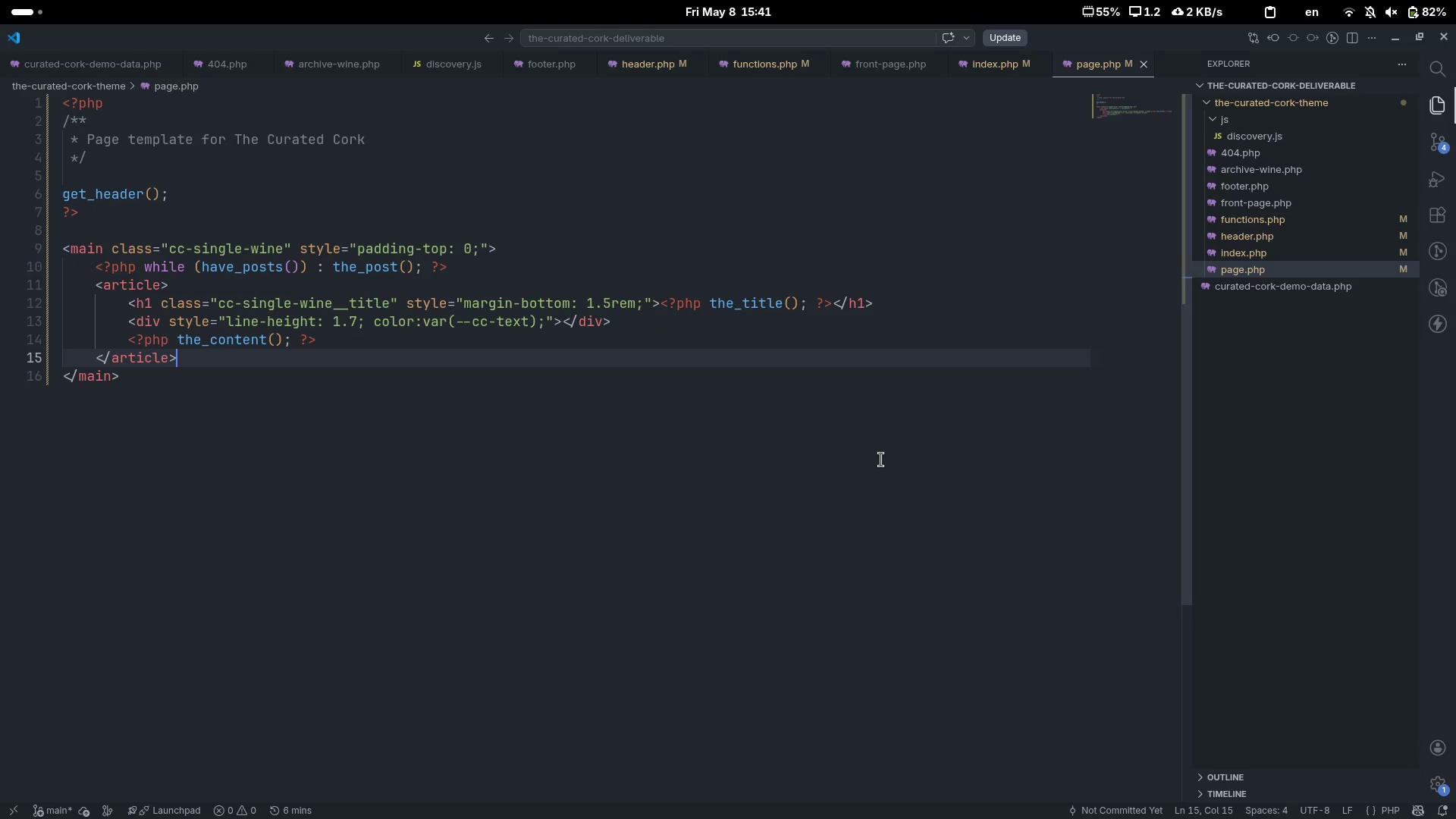 
key(Enter)
 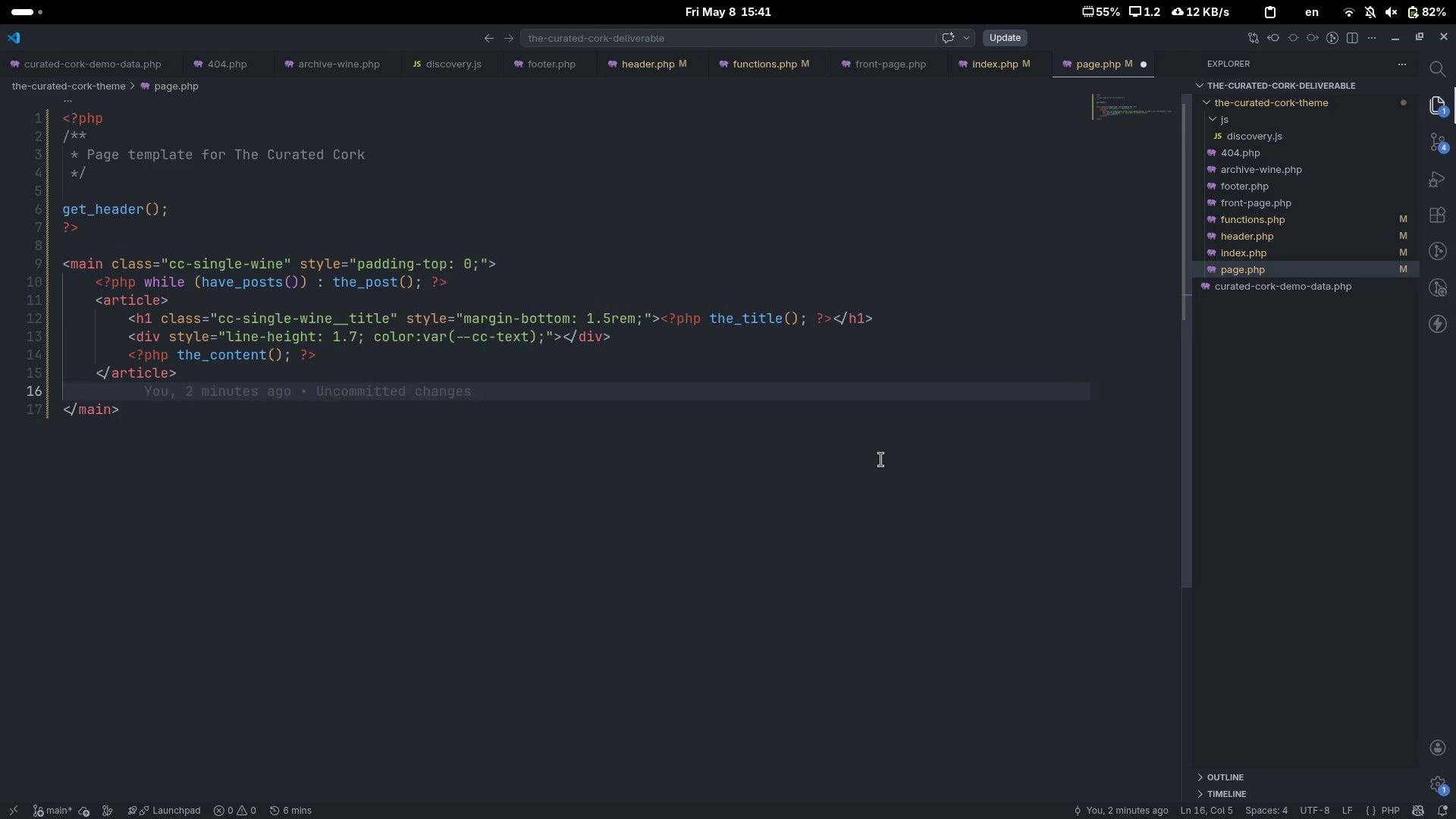 
type(<?)
key(Tab)
type( endwh)
key(Tab)
type(; ?>)
 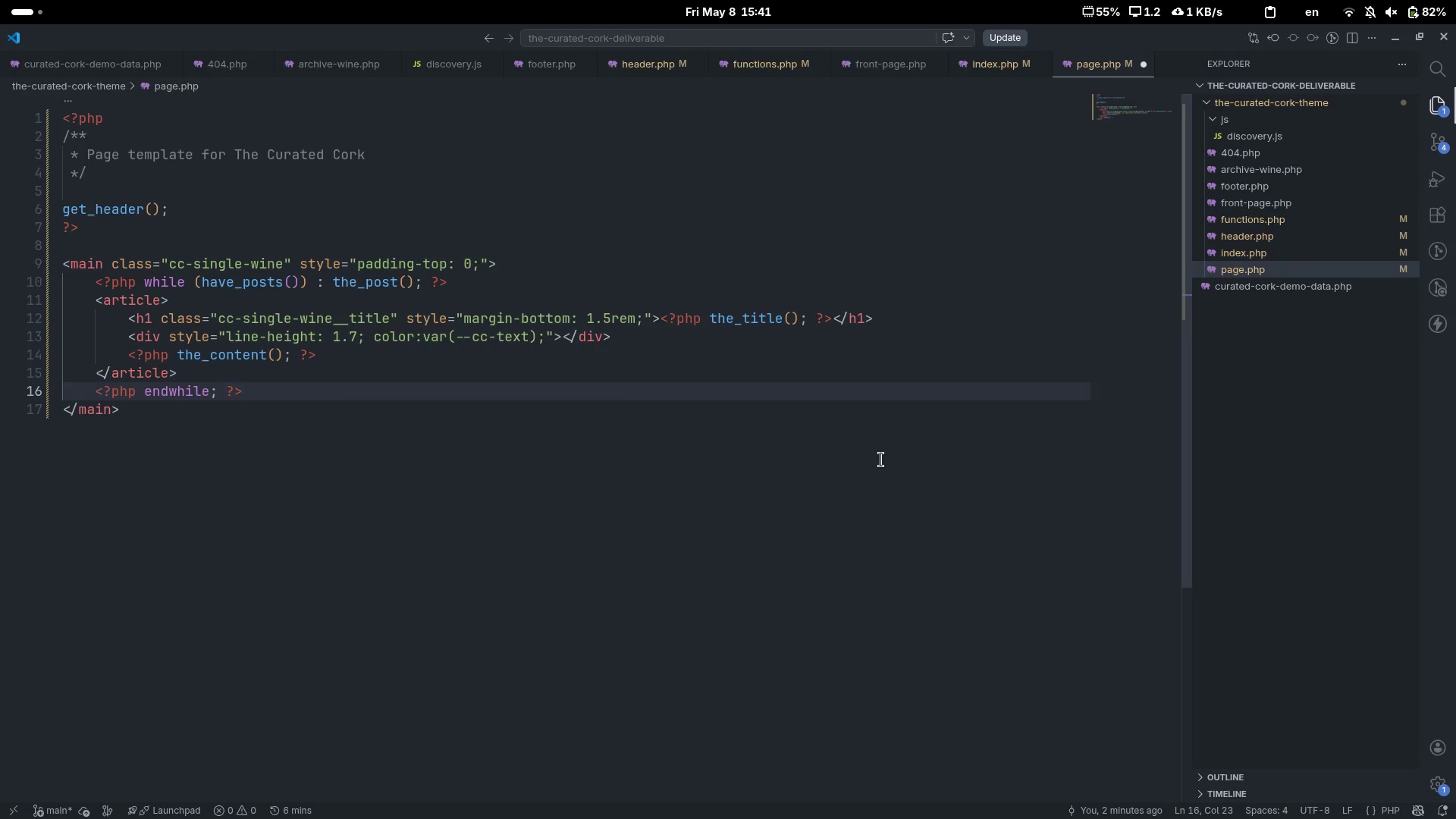 
key(Control+S)
 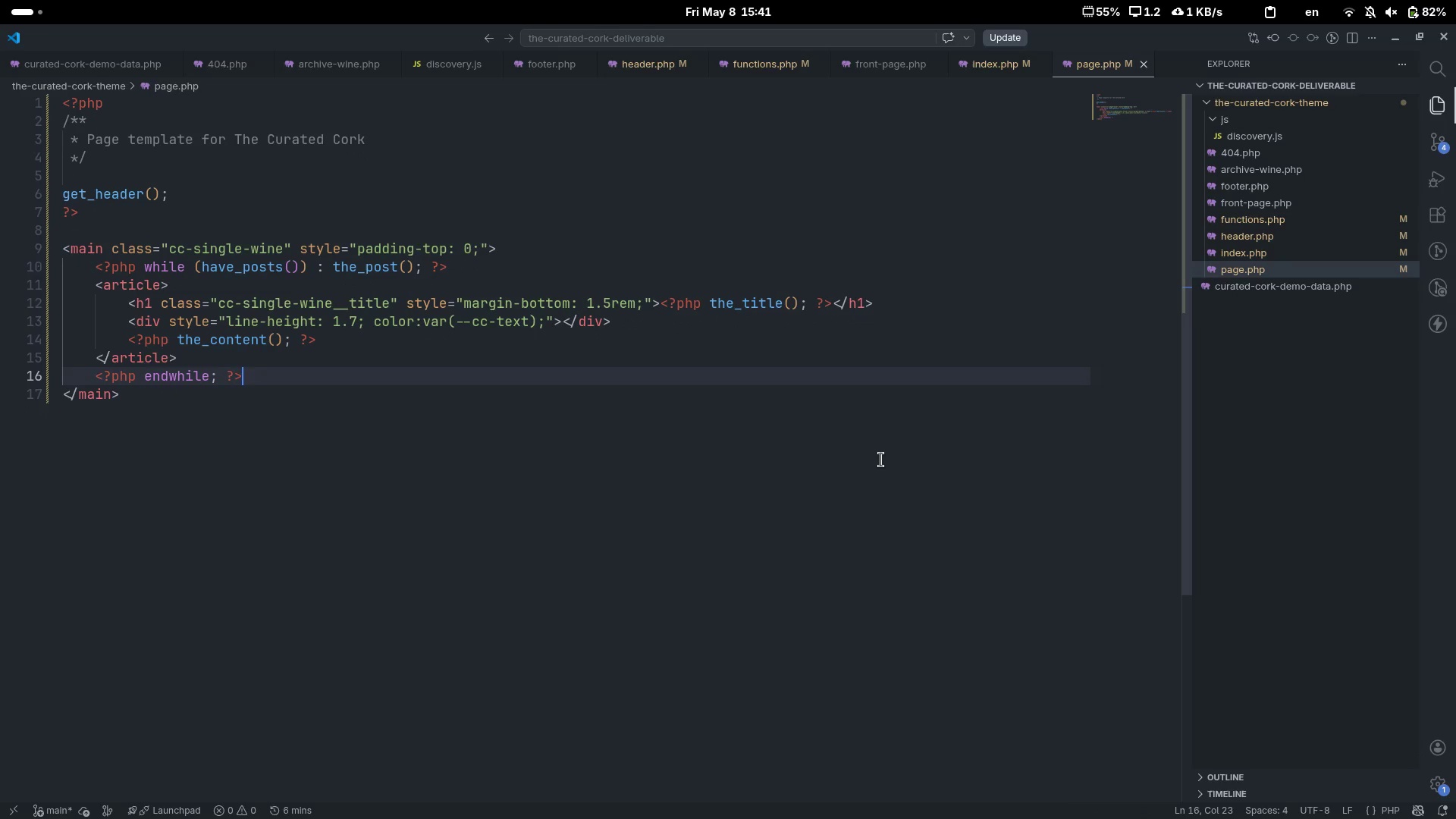 
key(ArrowDown)
 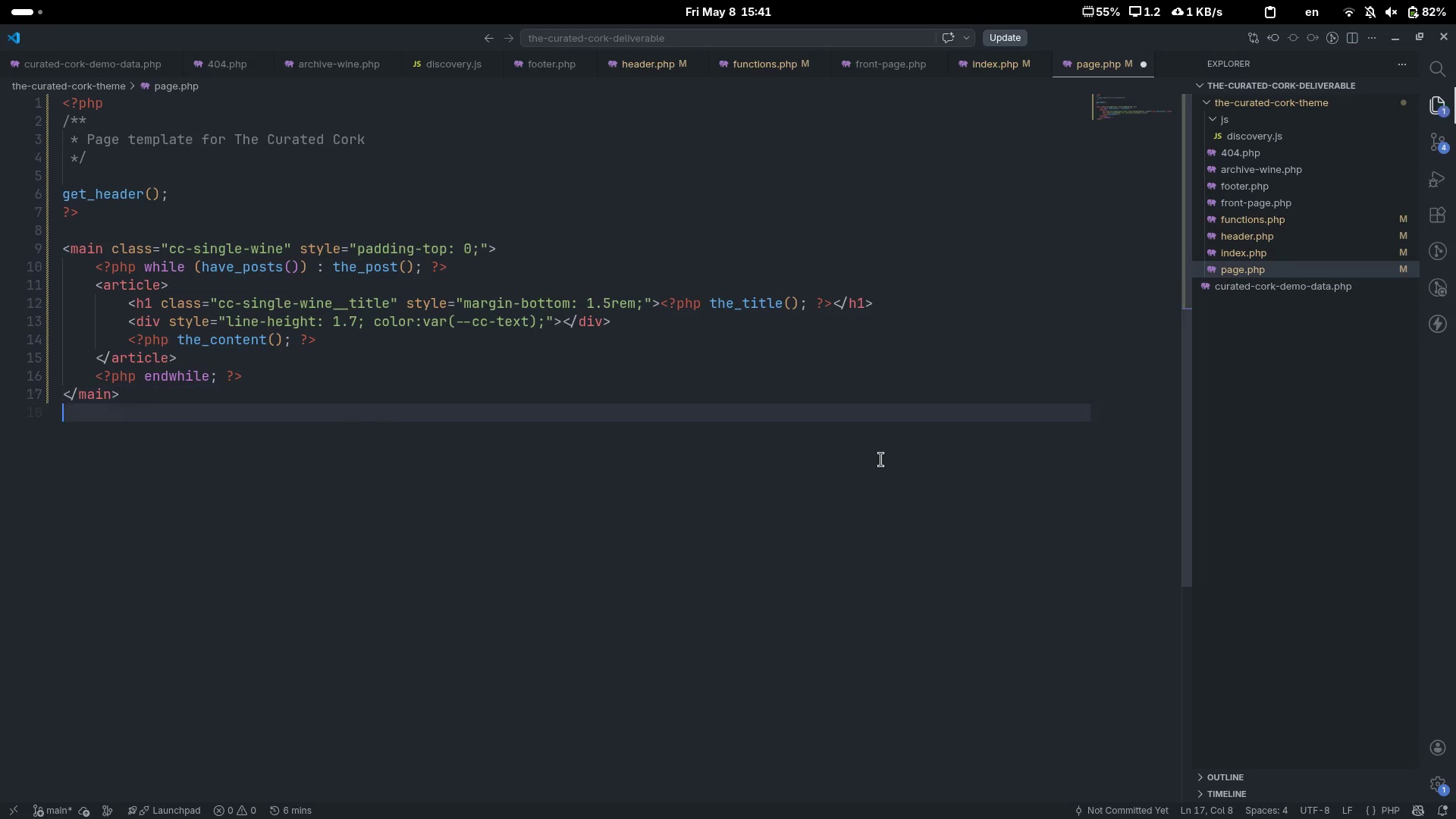 
key(Enter)
 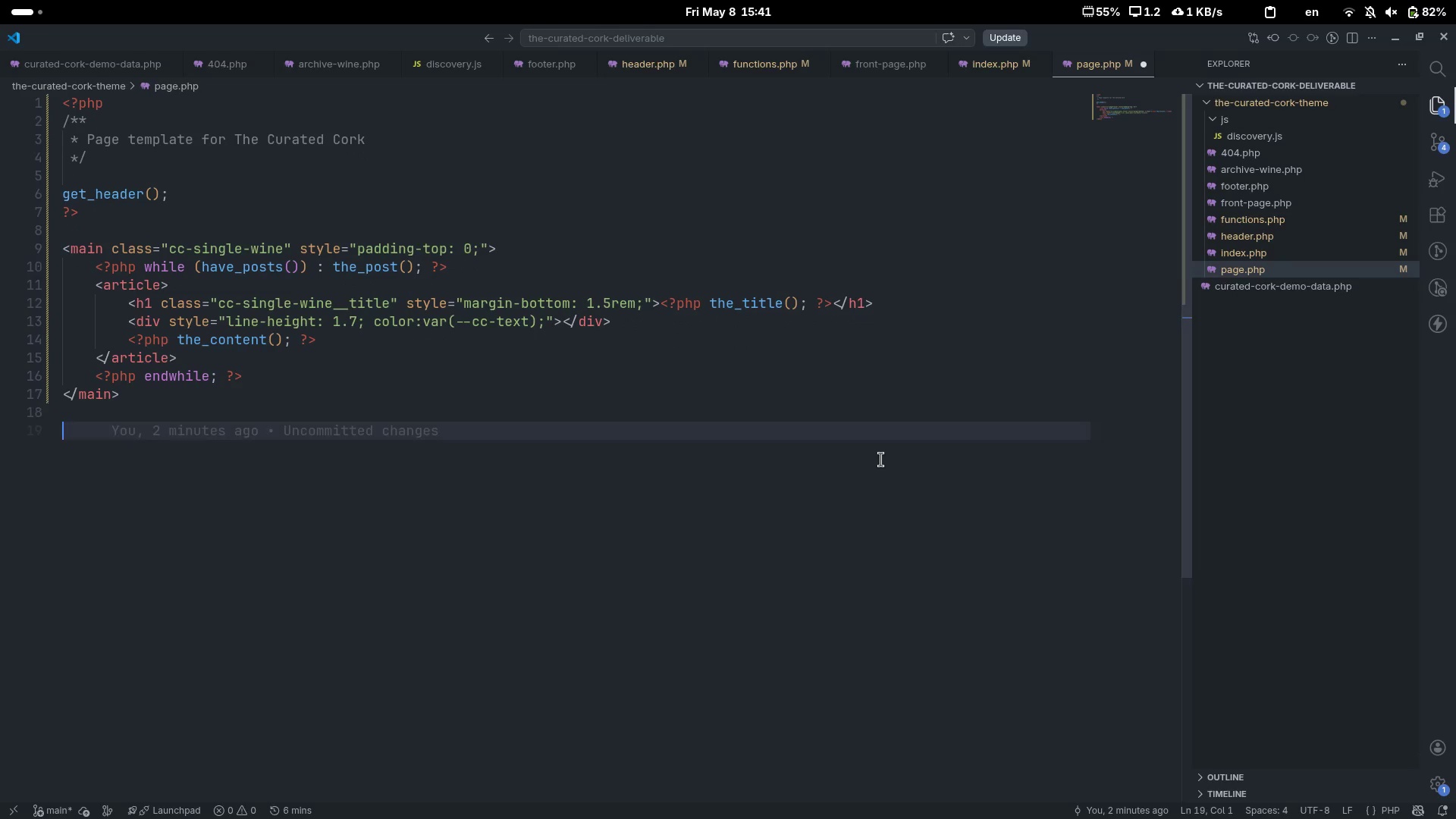 
key(Enter)
 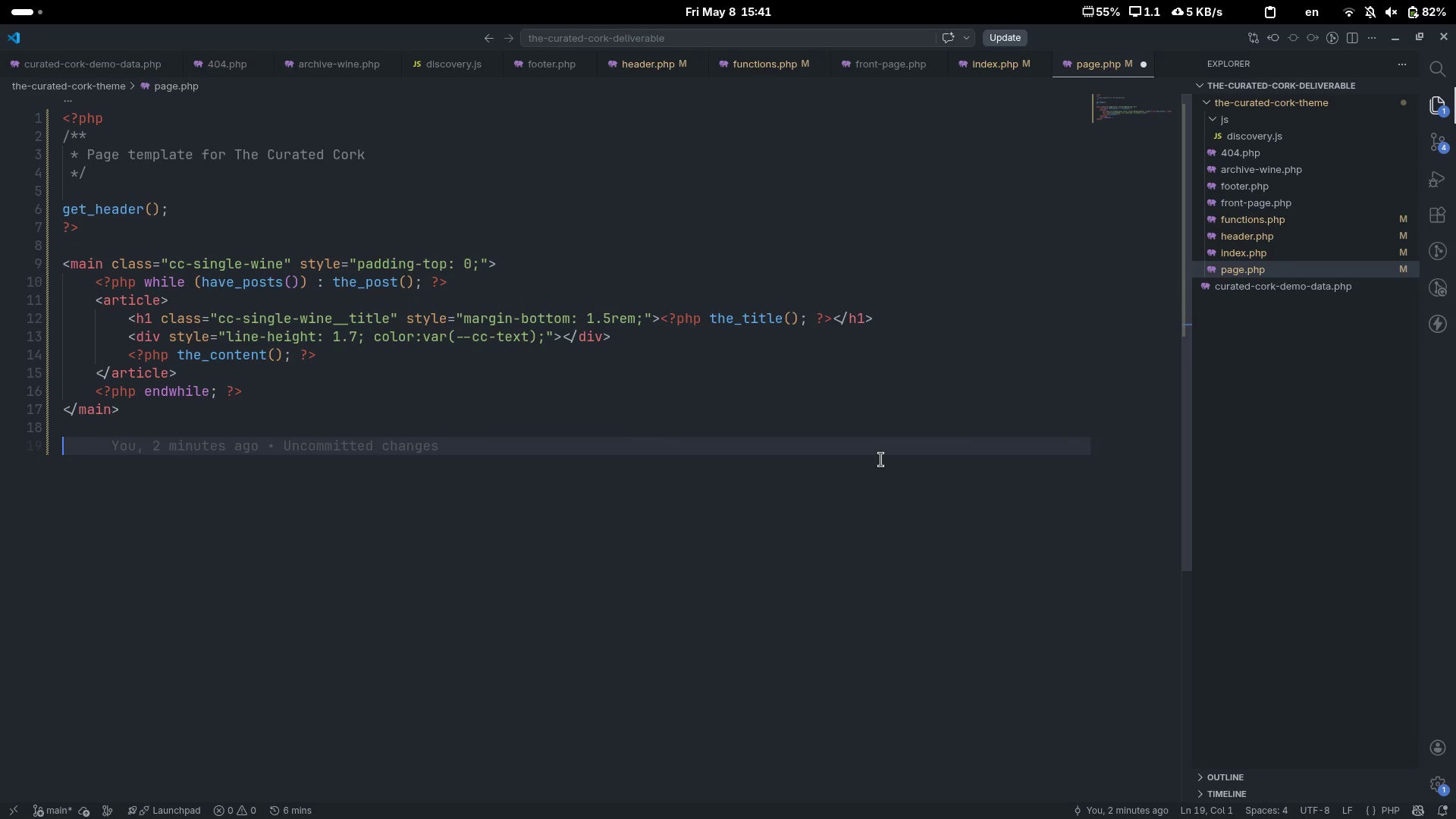 
key(Shift+Comma)
 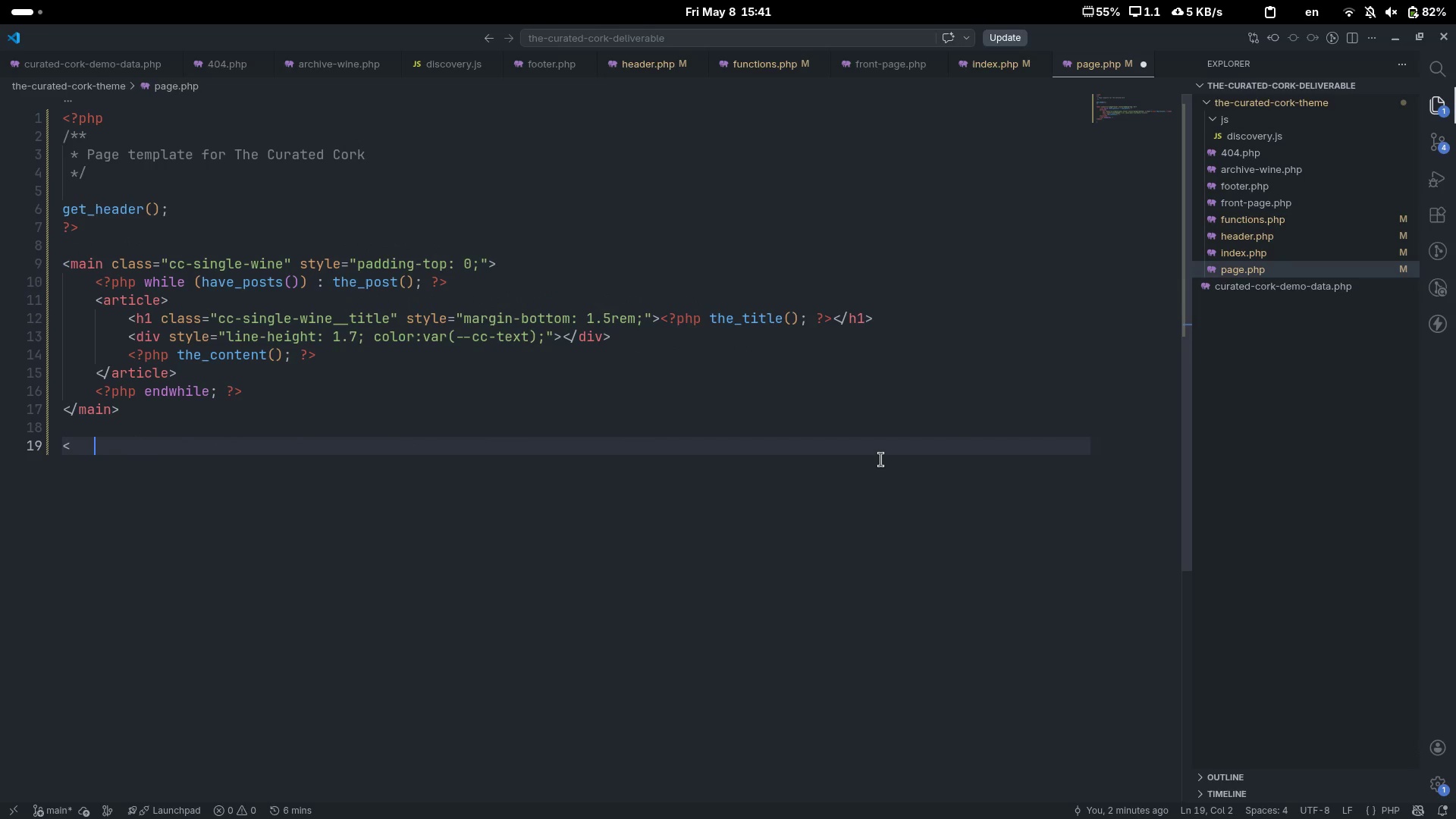 
key(Tab)
 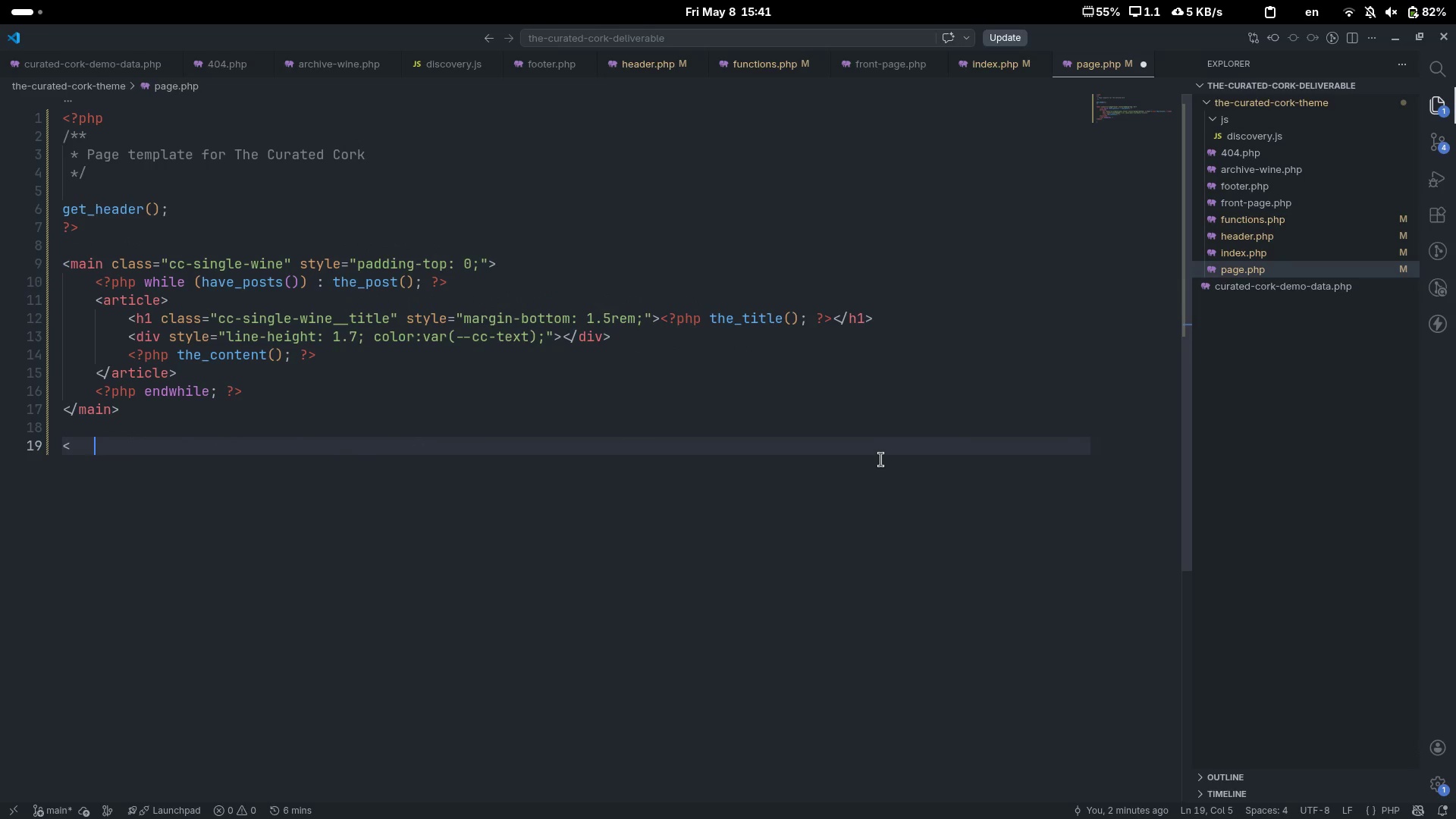 
key(Backspace)
 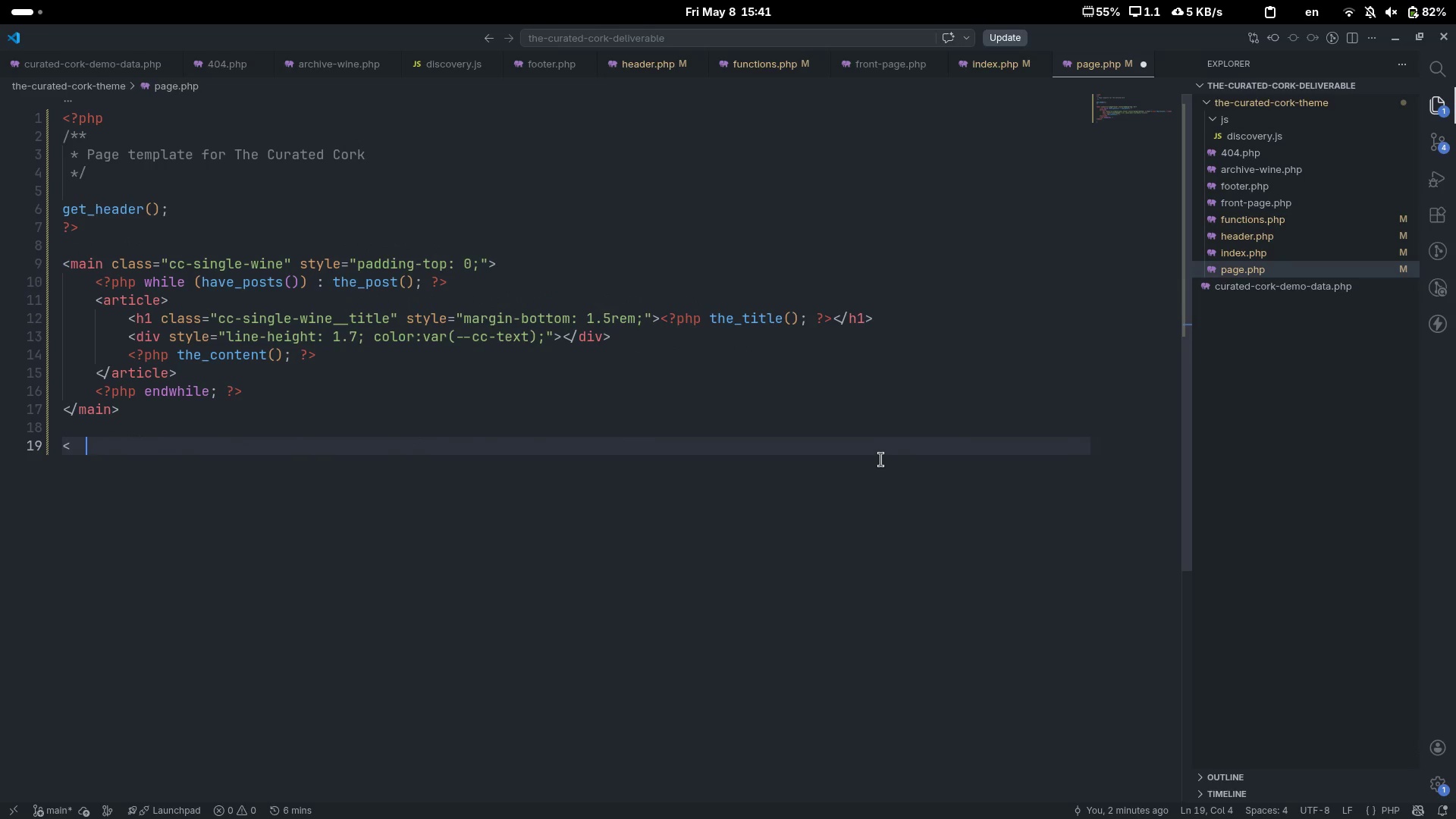 
key(Shift+ShiftLeft)
 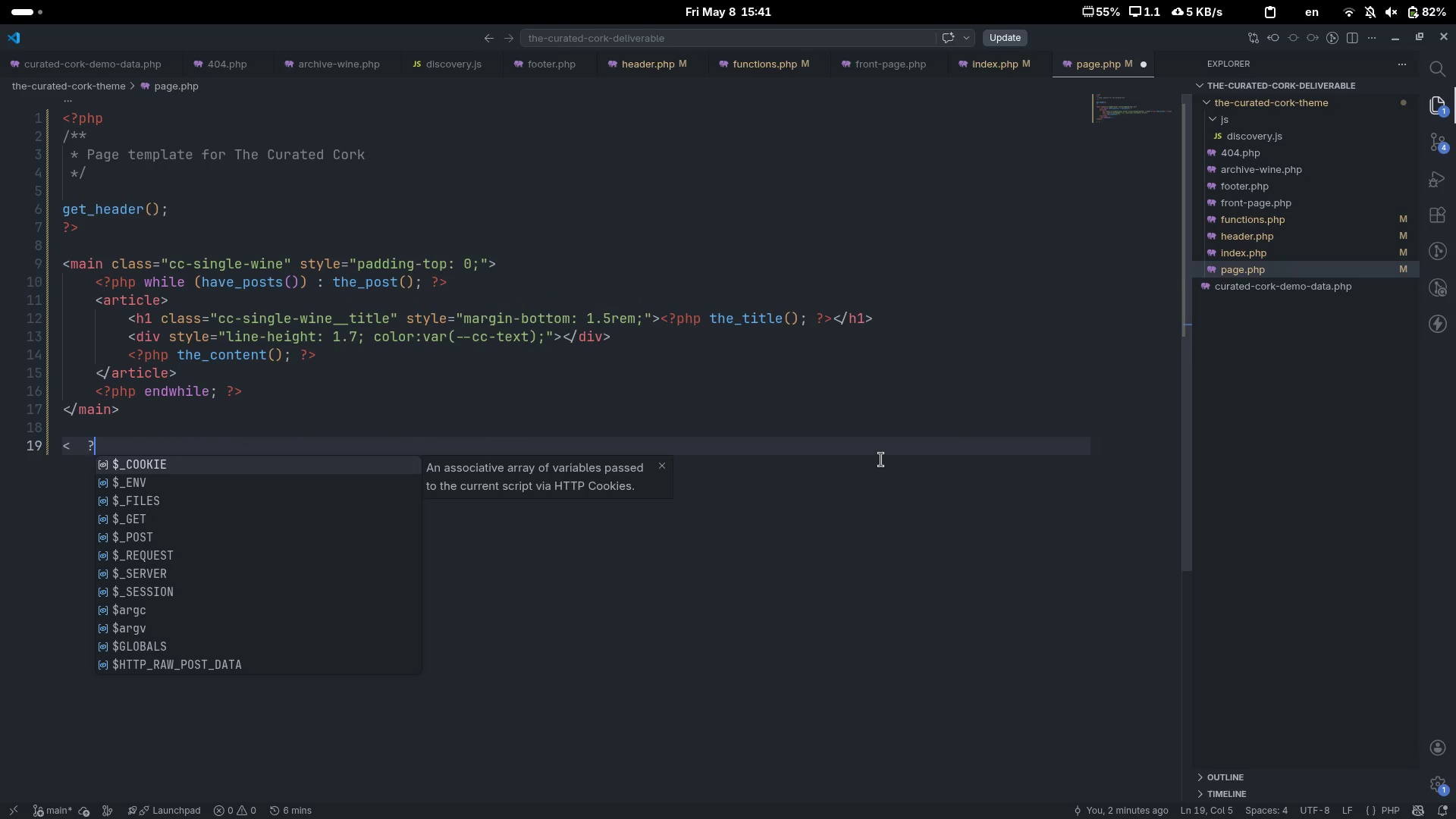 
key(Shift+Slash)
 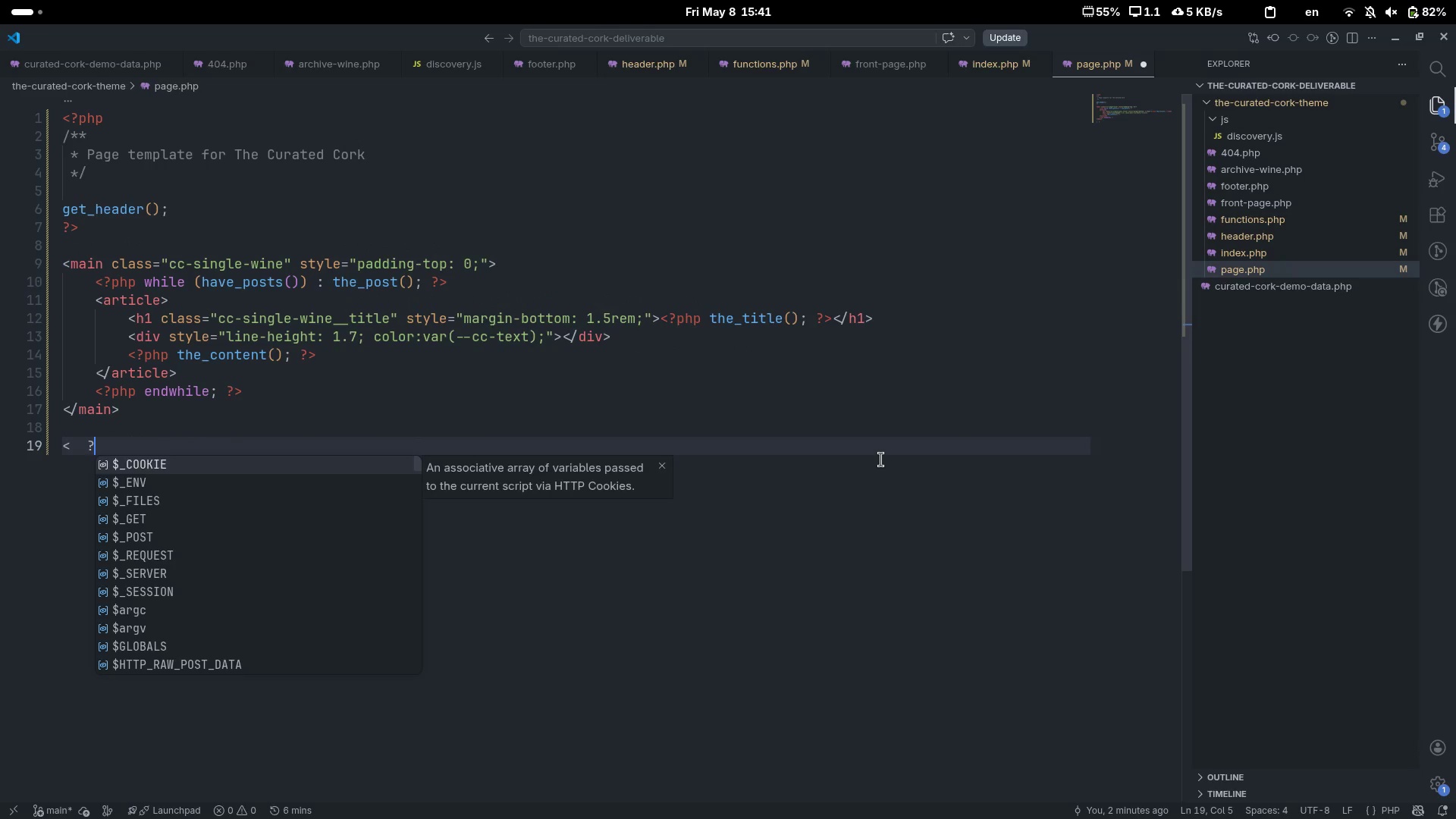 
key(Control+ArrowLeft)
 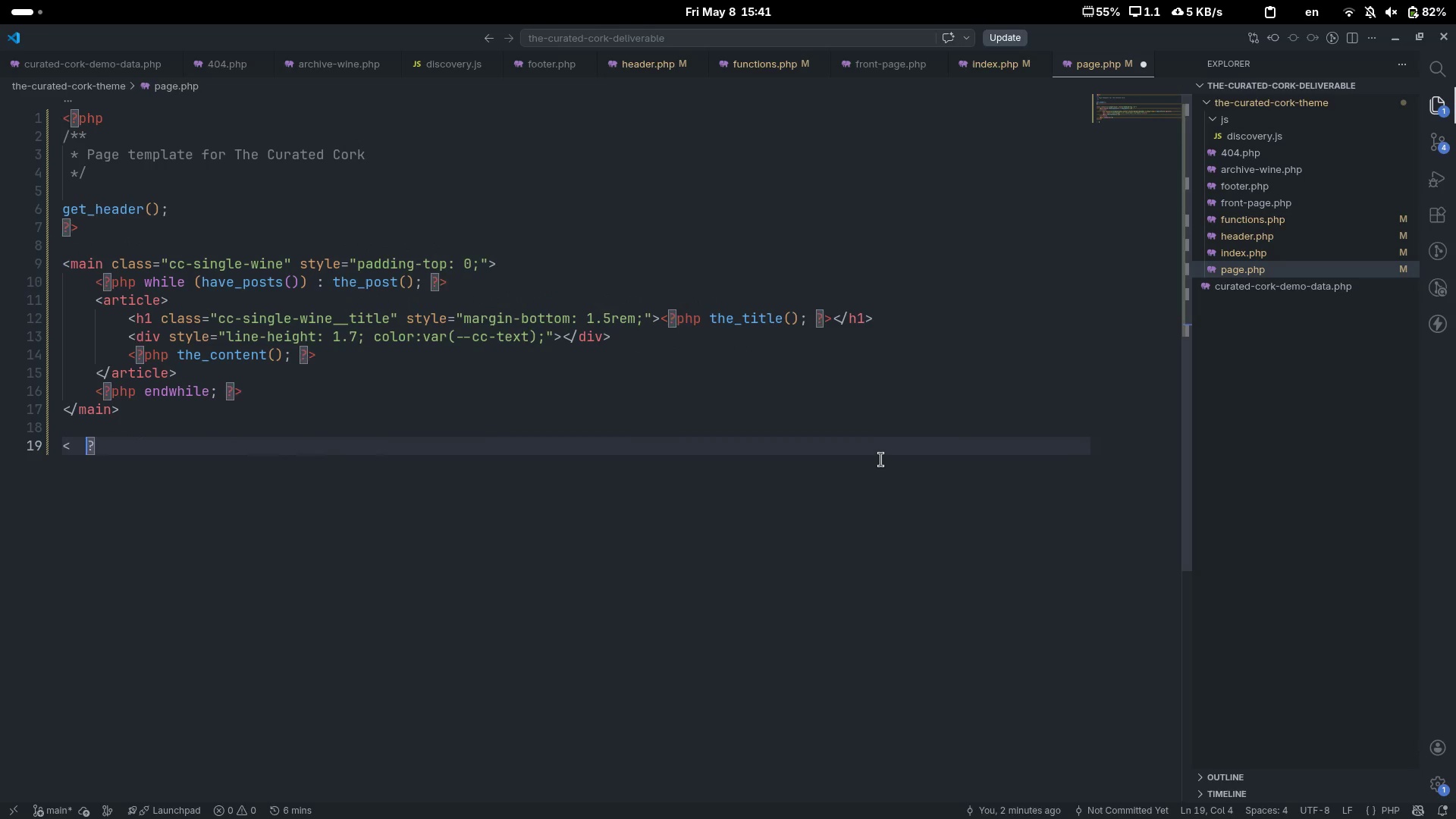 
key(Backspace)
 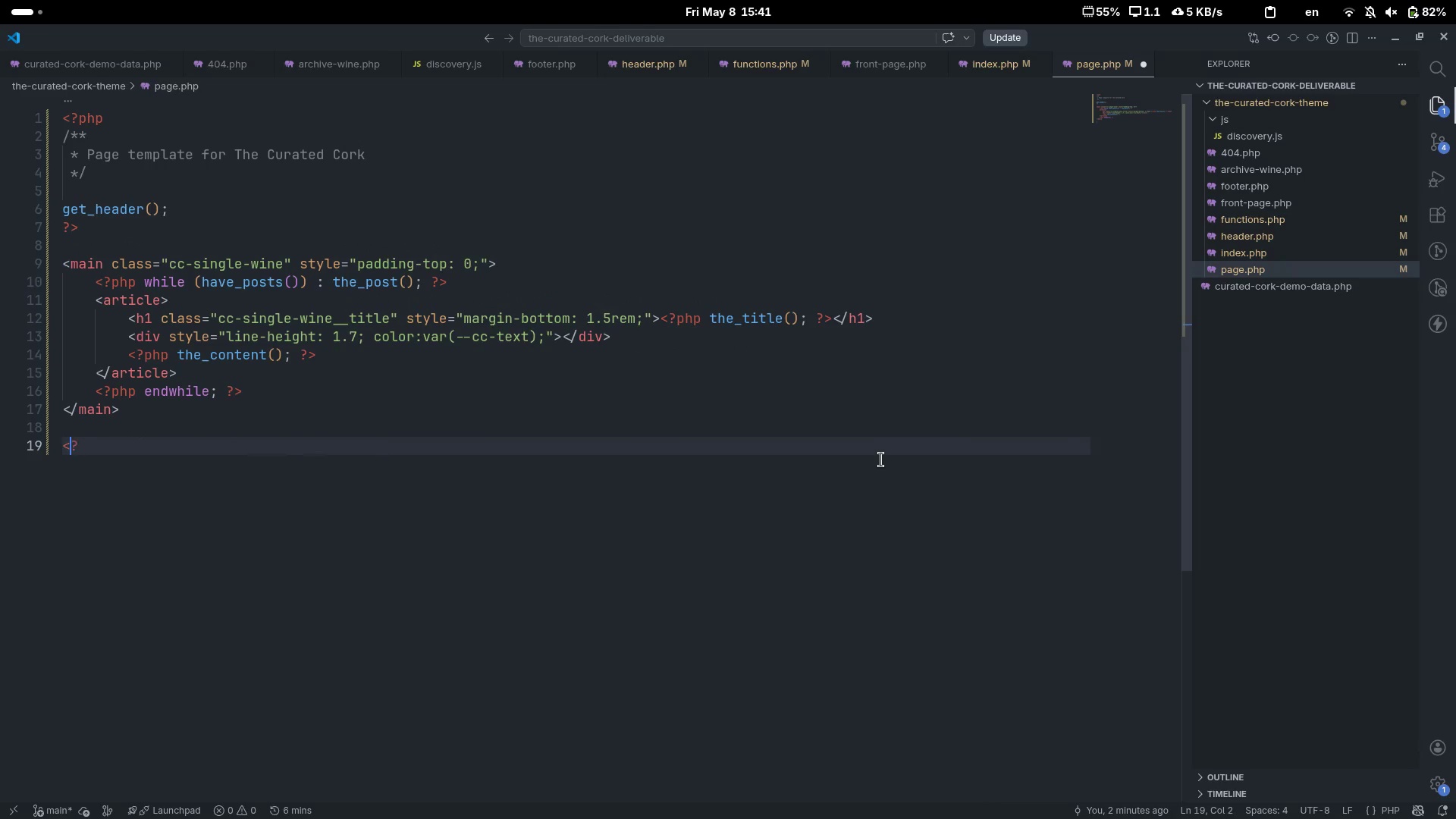 
key(Backspace)
 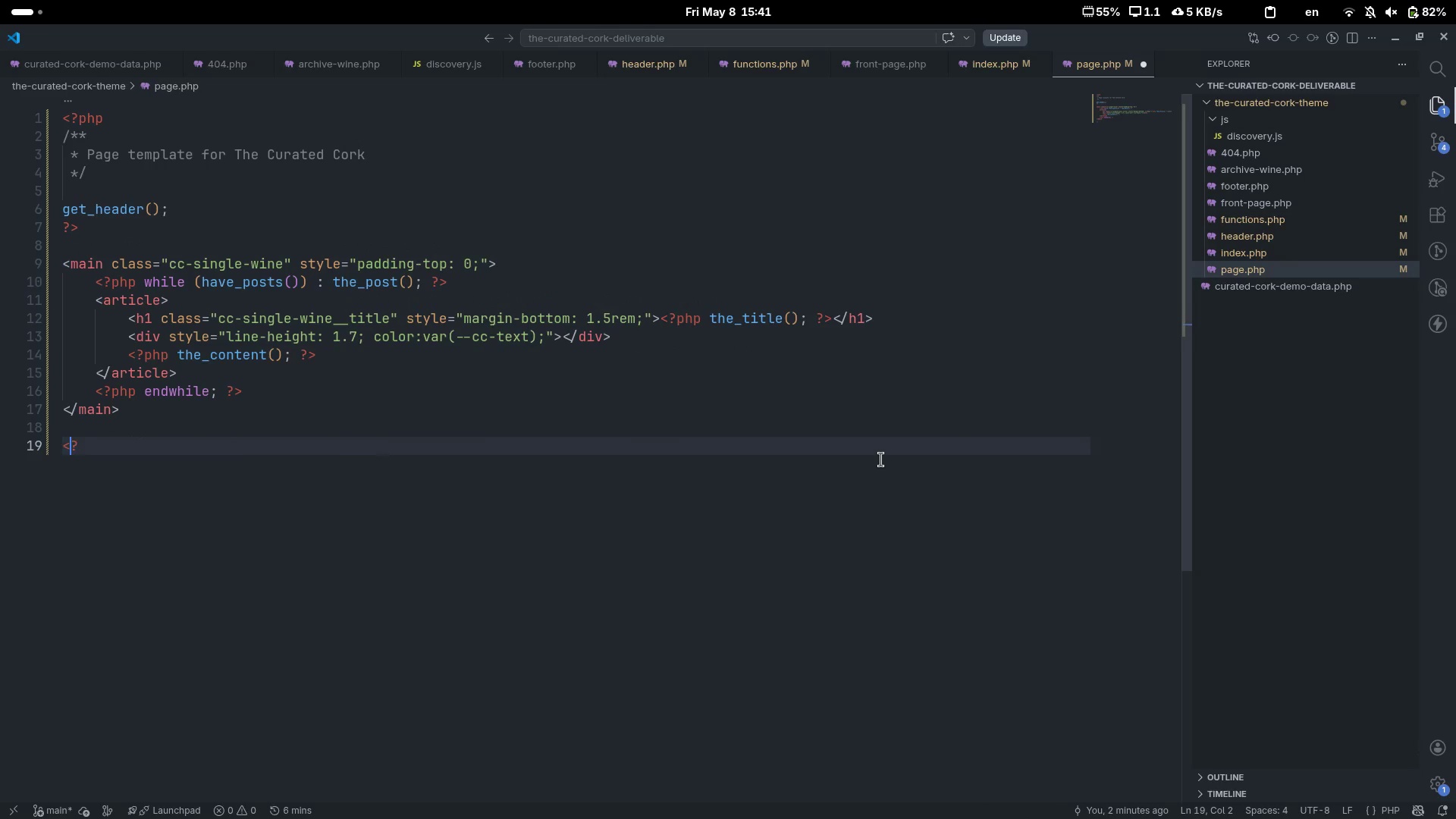 
key(ArrowRight)
 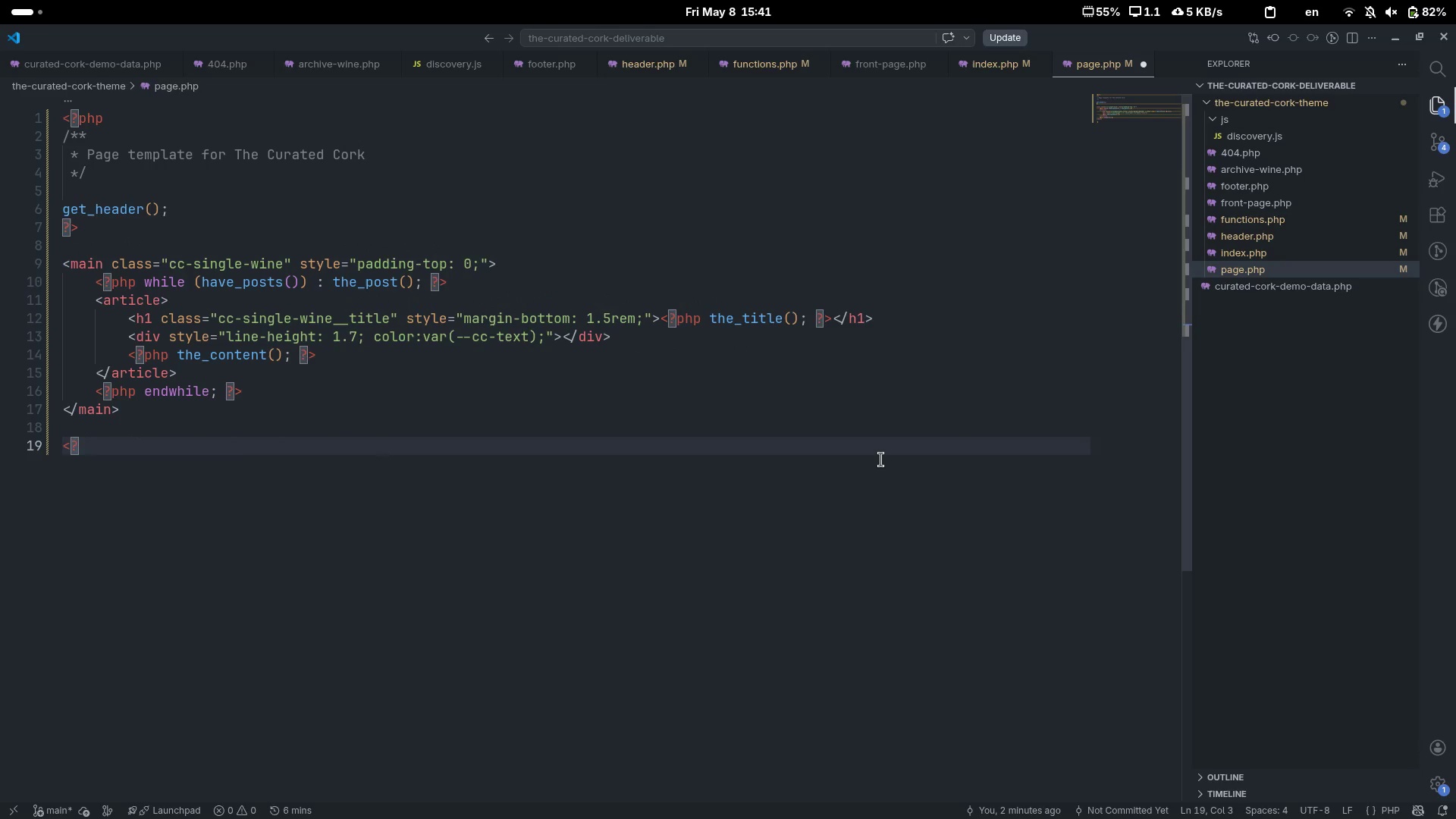 
key(Space)
 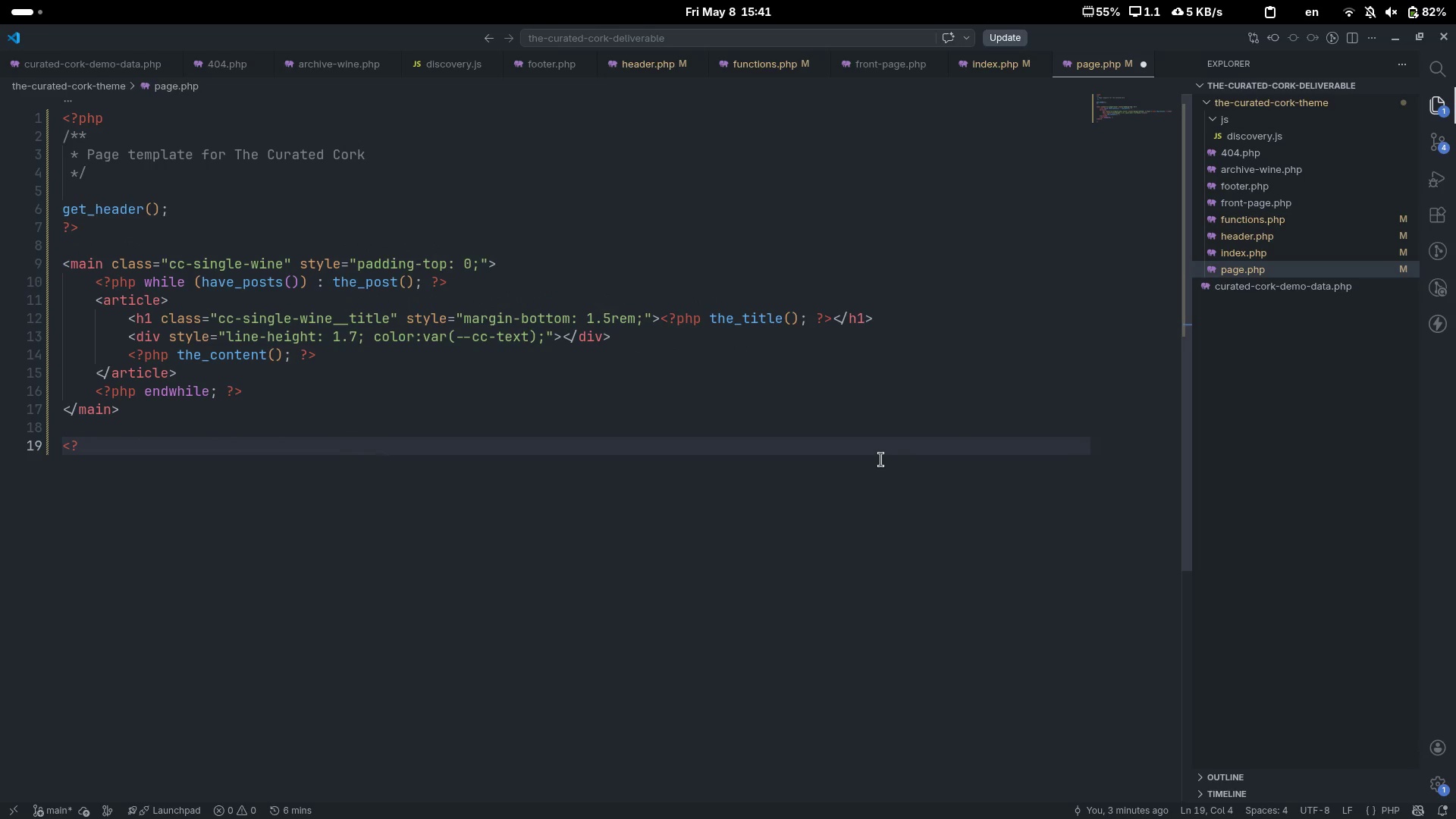 
key(P)
 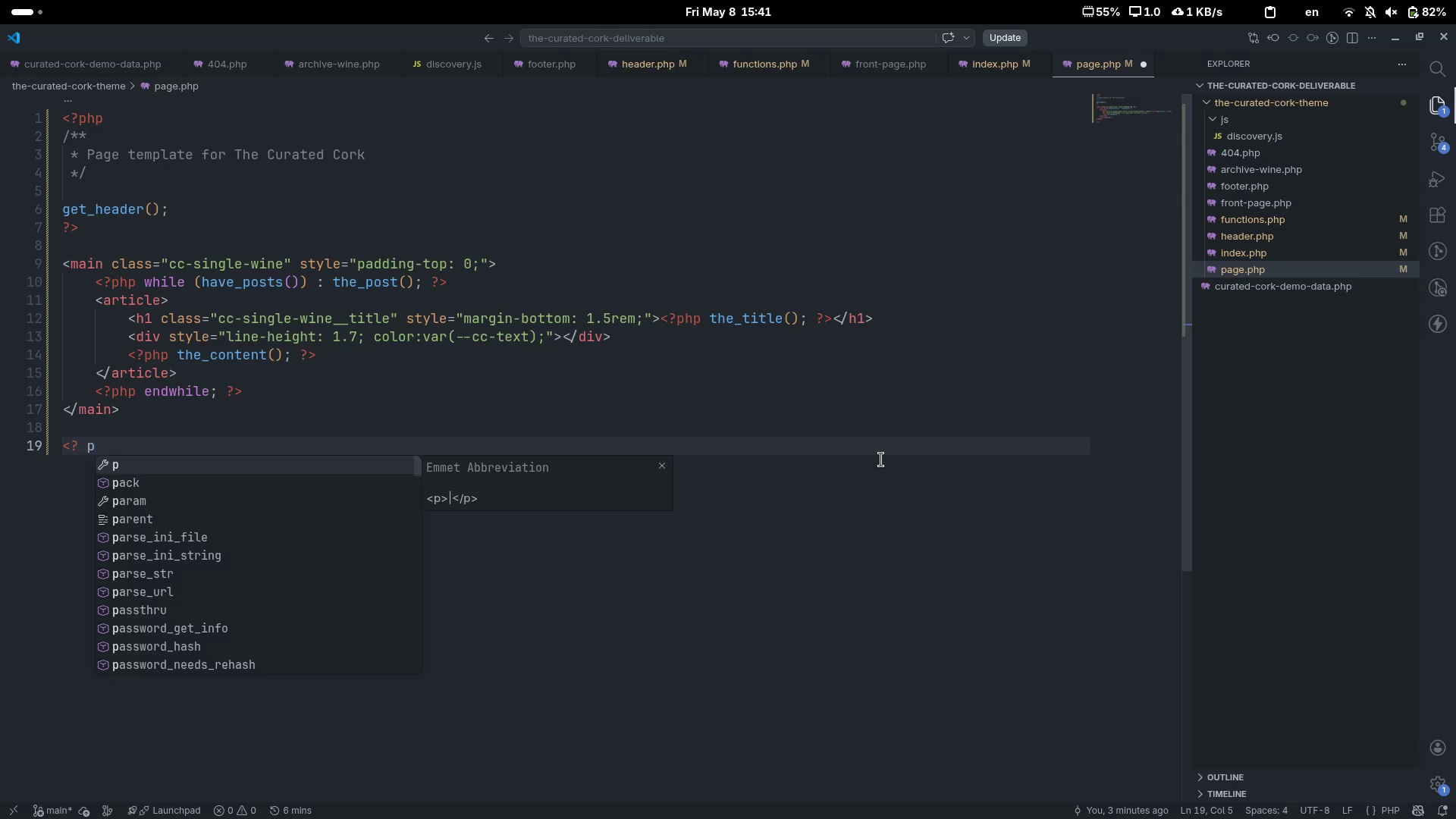 
key(Backspace)
 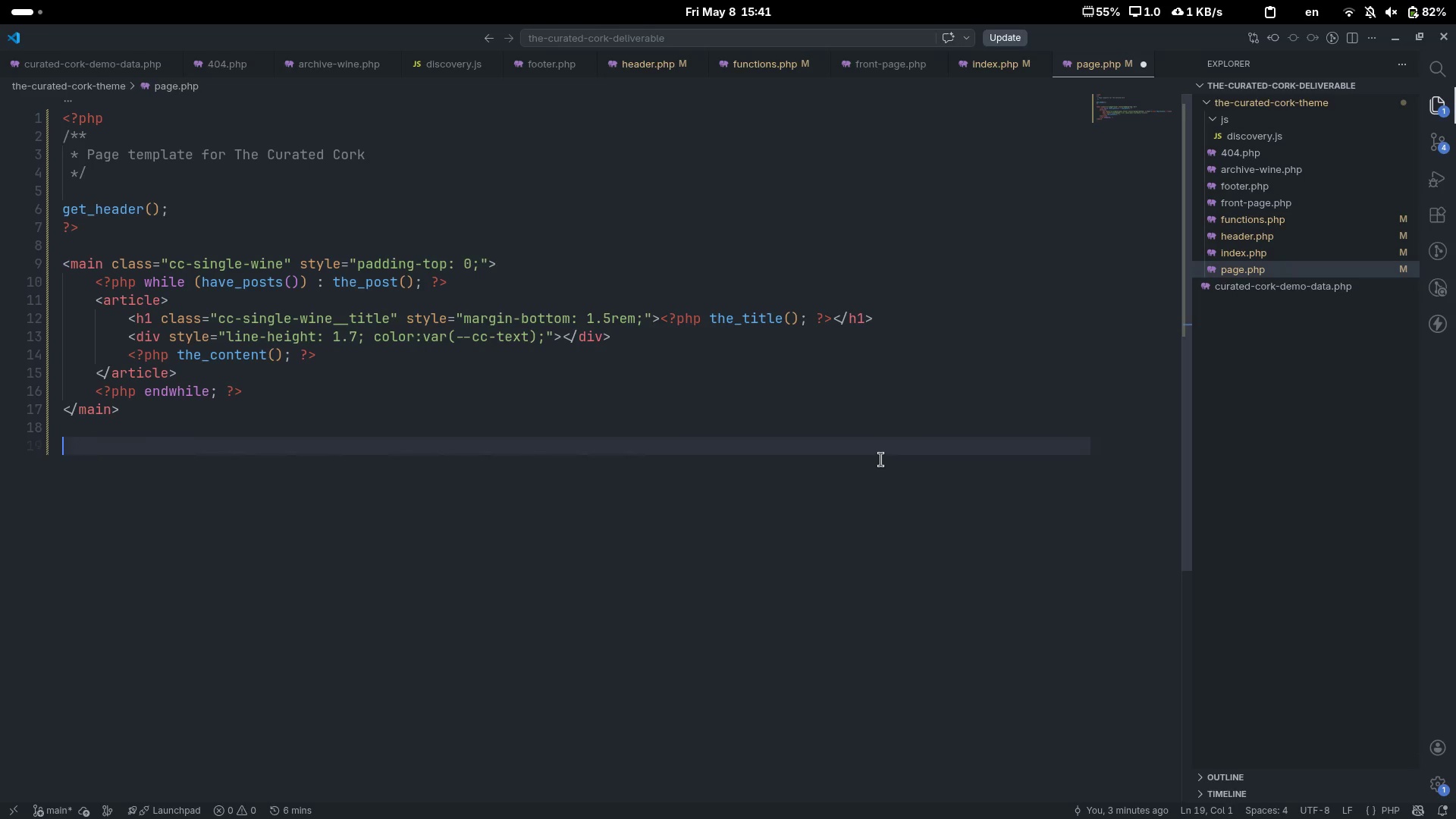 
key(Control+Backspace)
 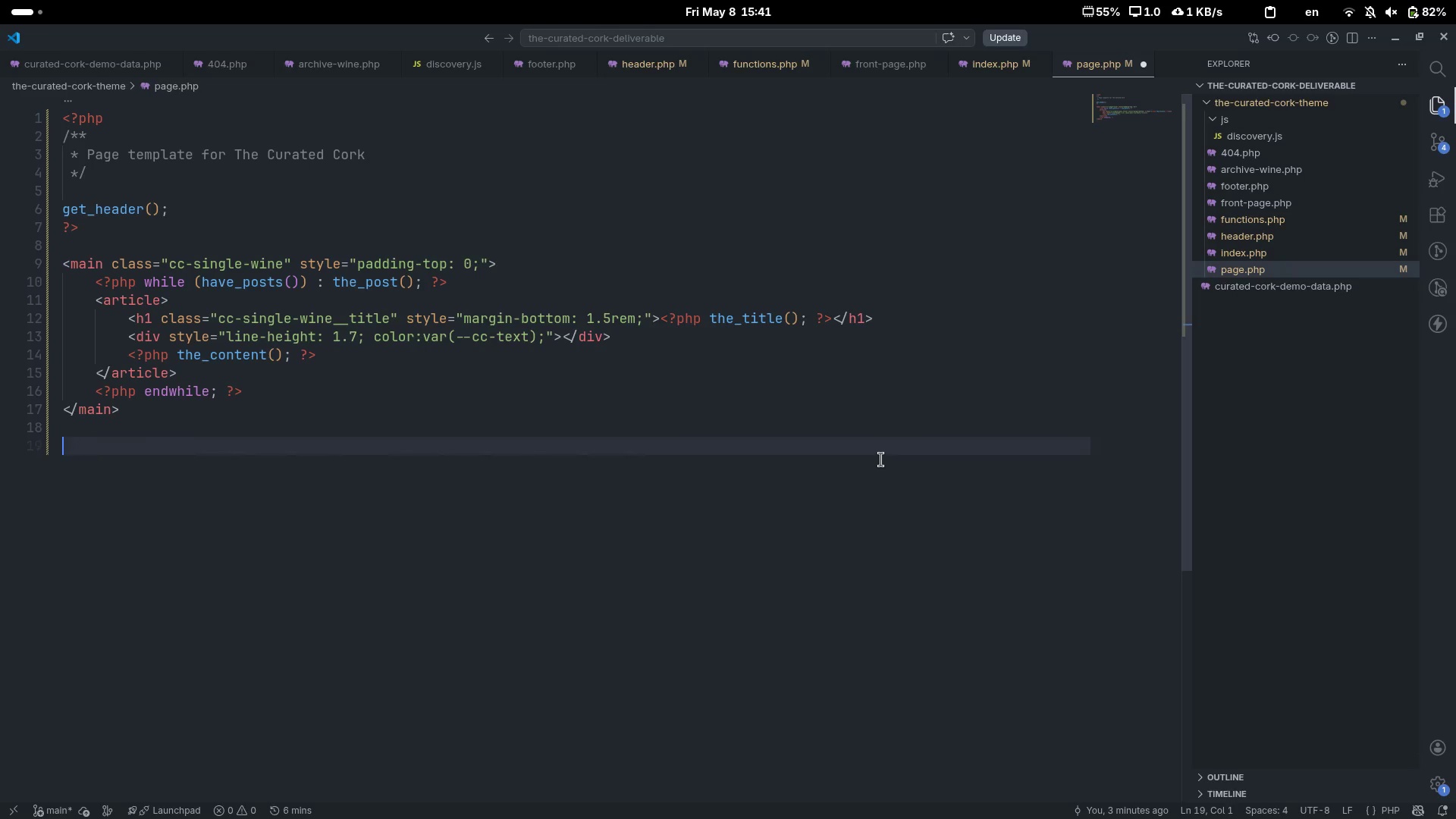 
key(Shift+Period)
 